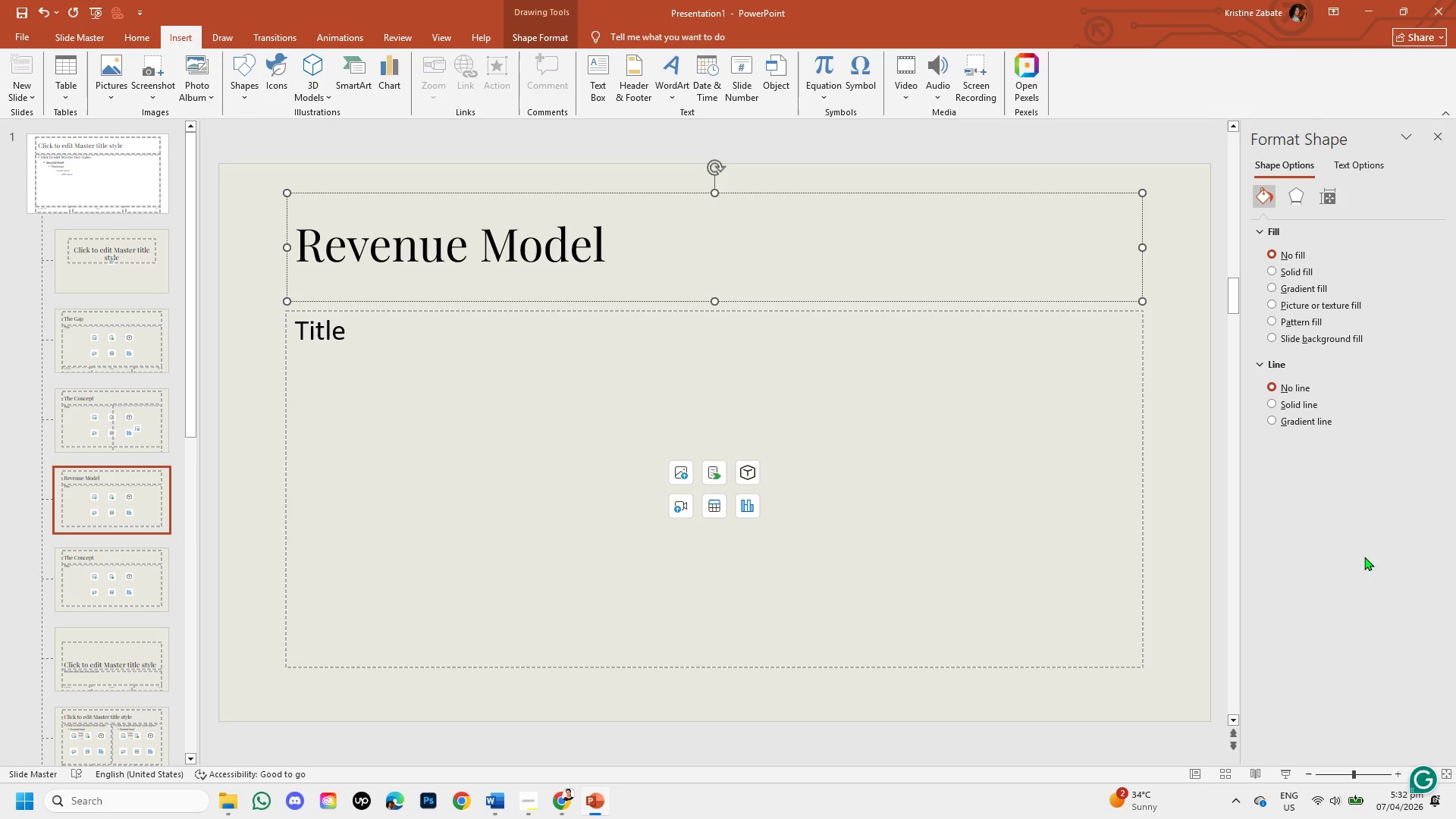 
left_click([240, 82])
 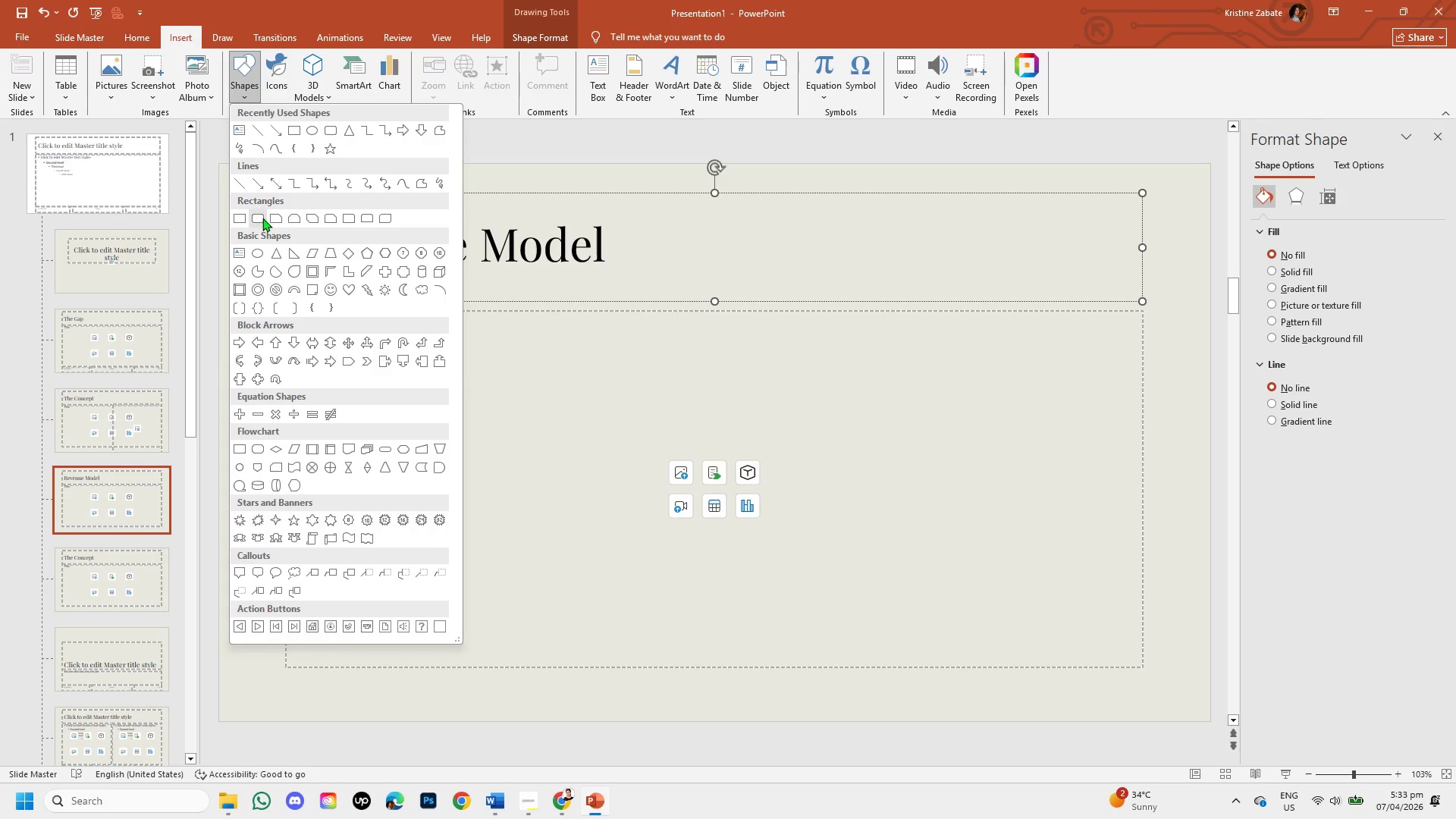 
wait(6.08)
 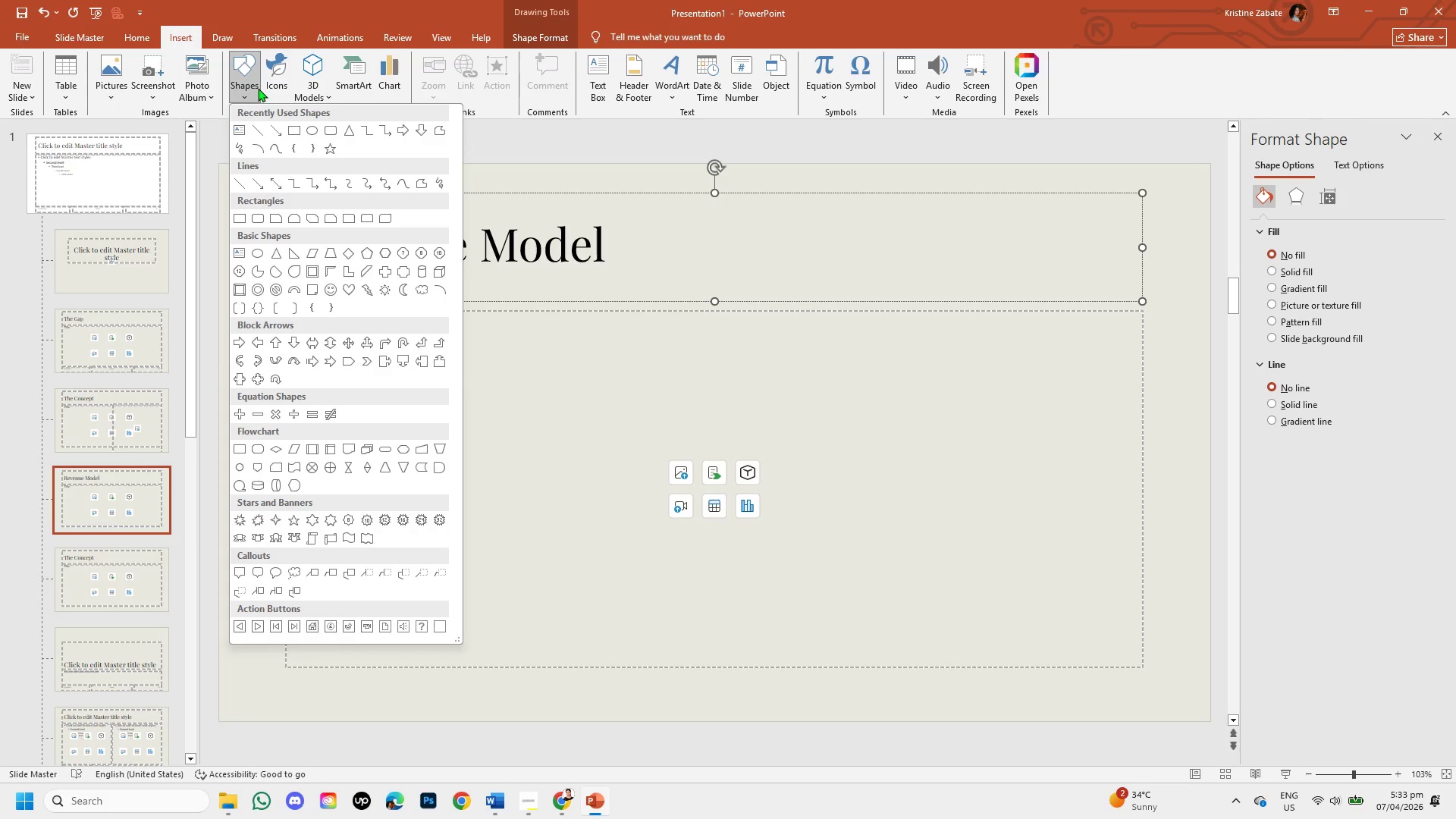 
left_click([300, 132])
 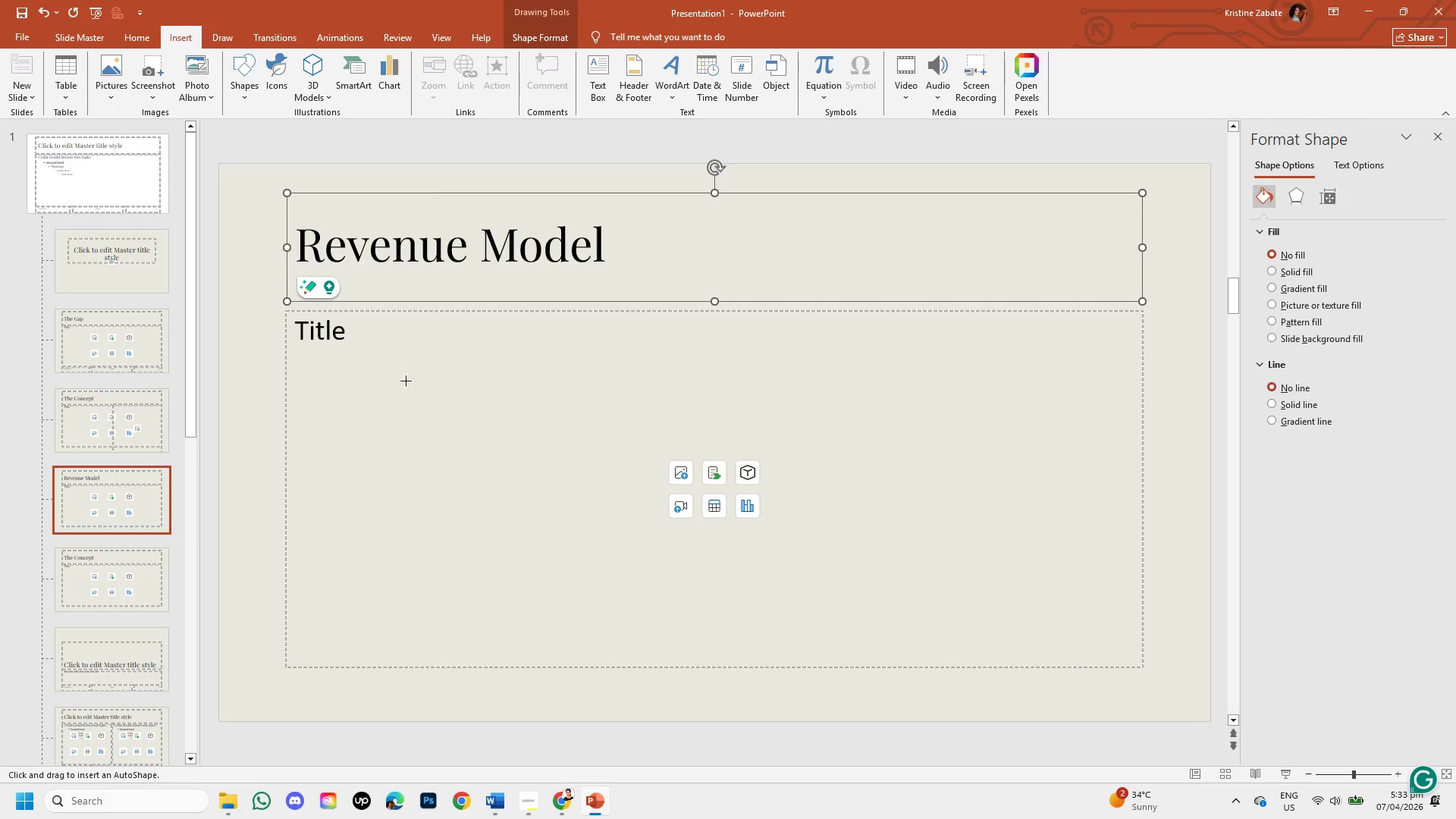 
left_click_drag(start_coordinate=[413, 357], to_coordinate=[745, 479])
 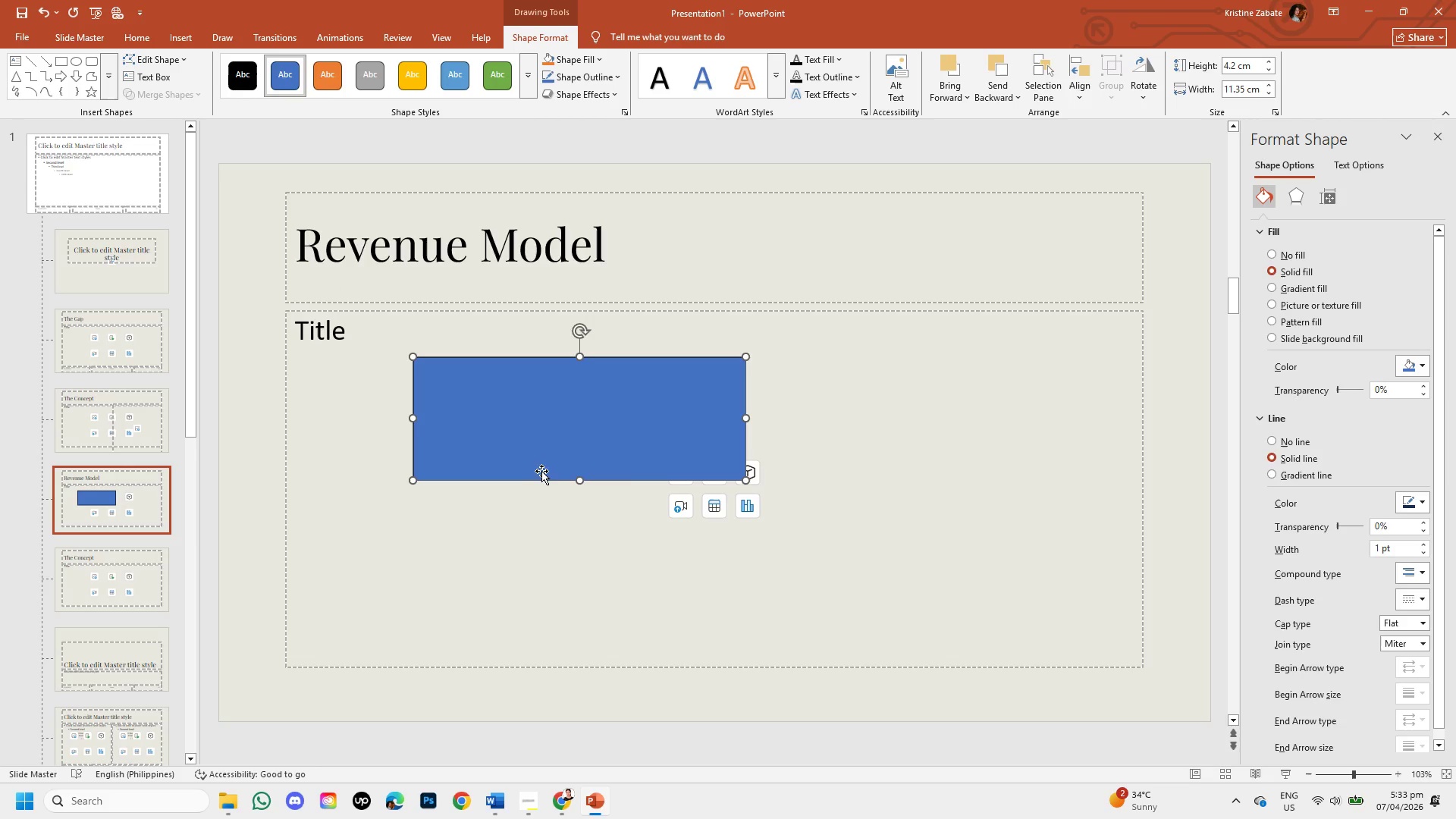 
left_click_drag(start_coordinate=[535, 480], to_coordinate=[459, 481])
 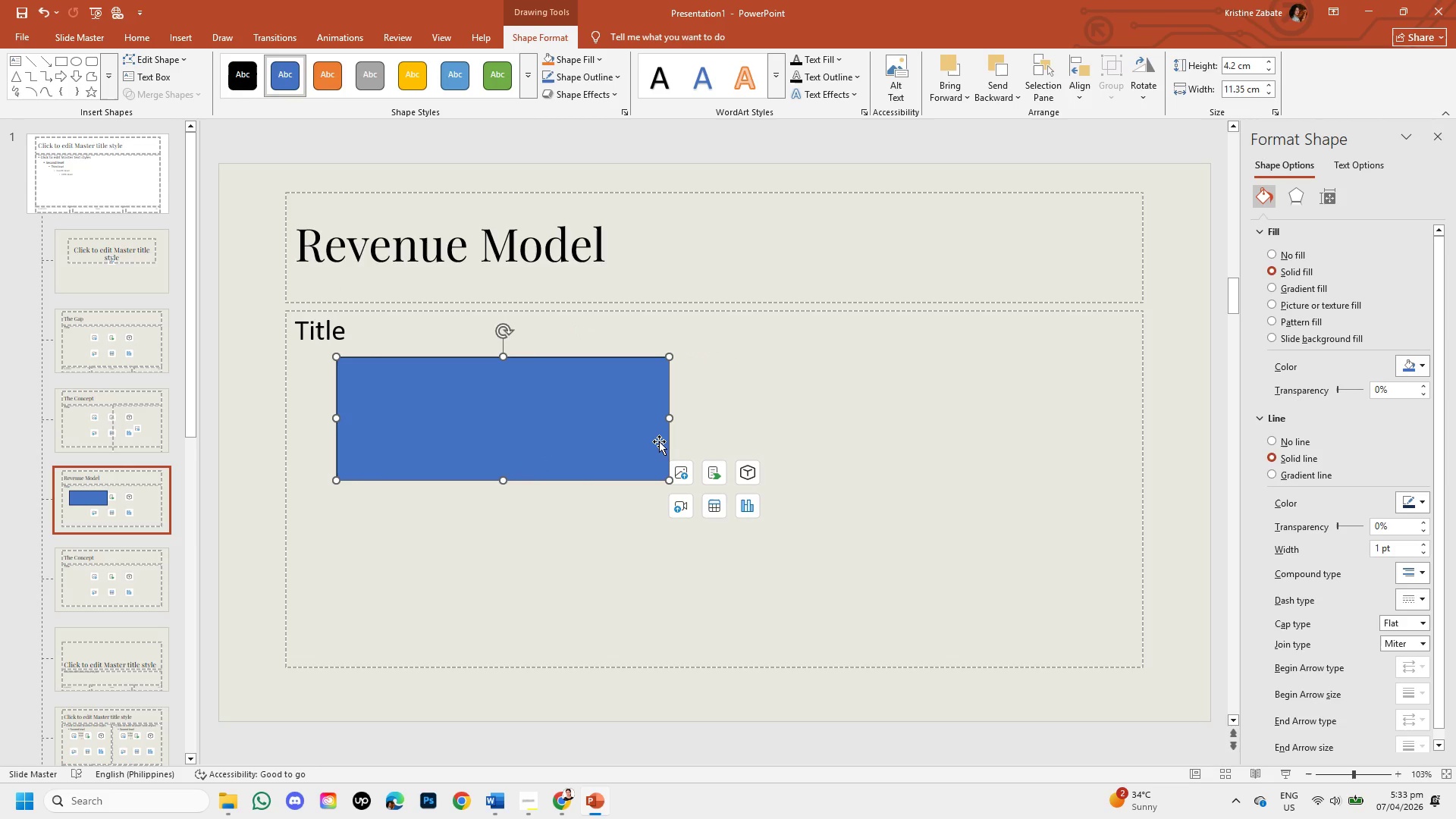 
wait(9.02)
 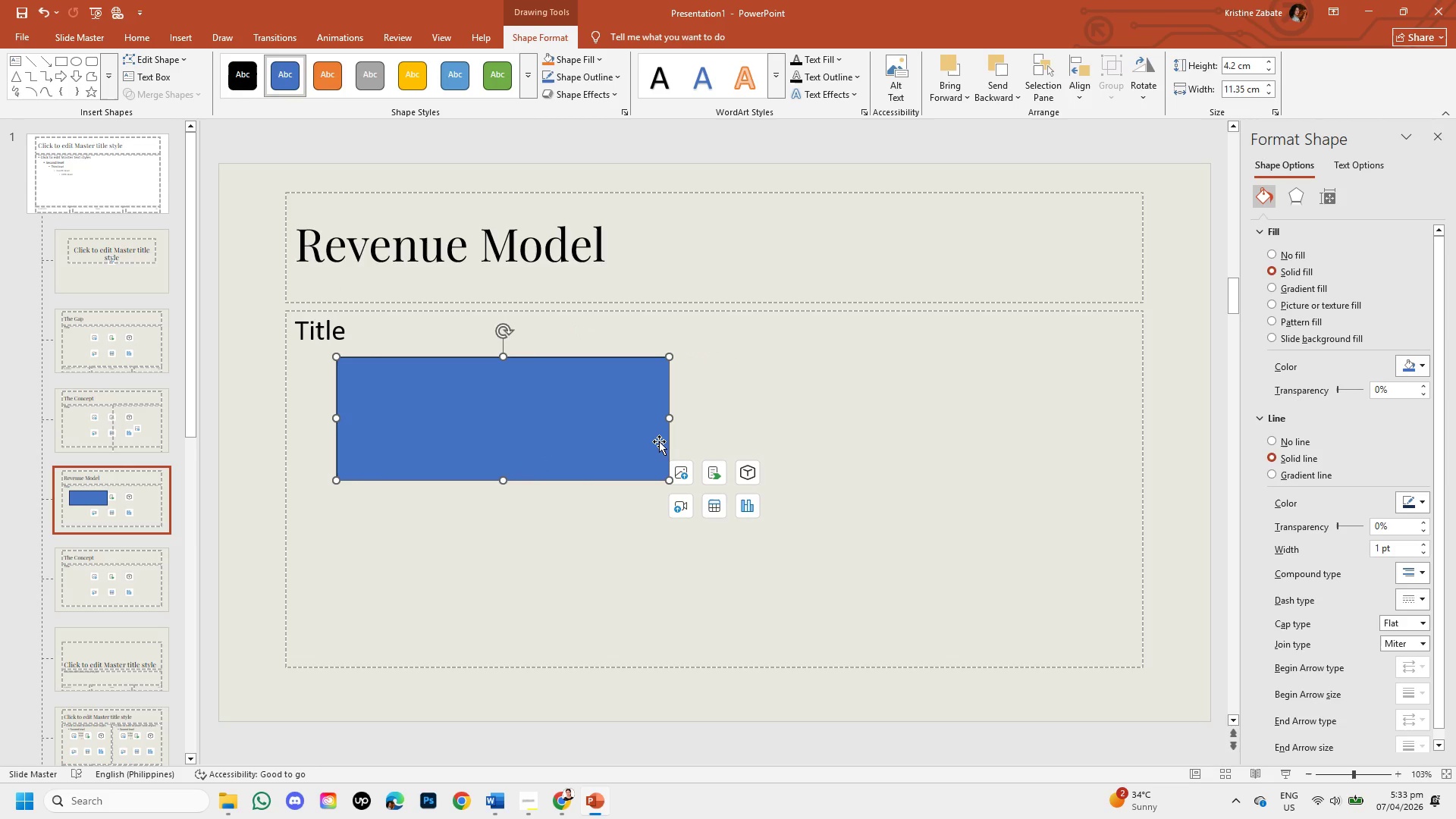 
left_click([1421, 365])
 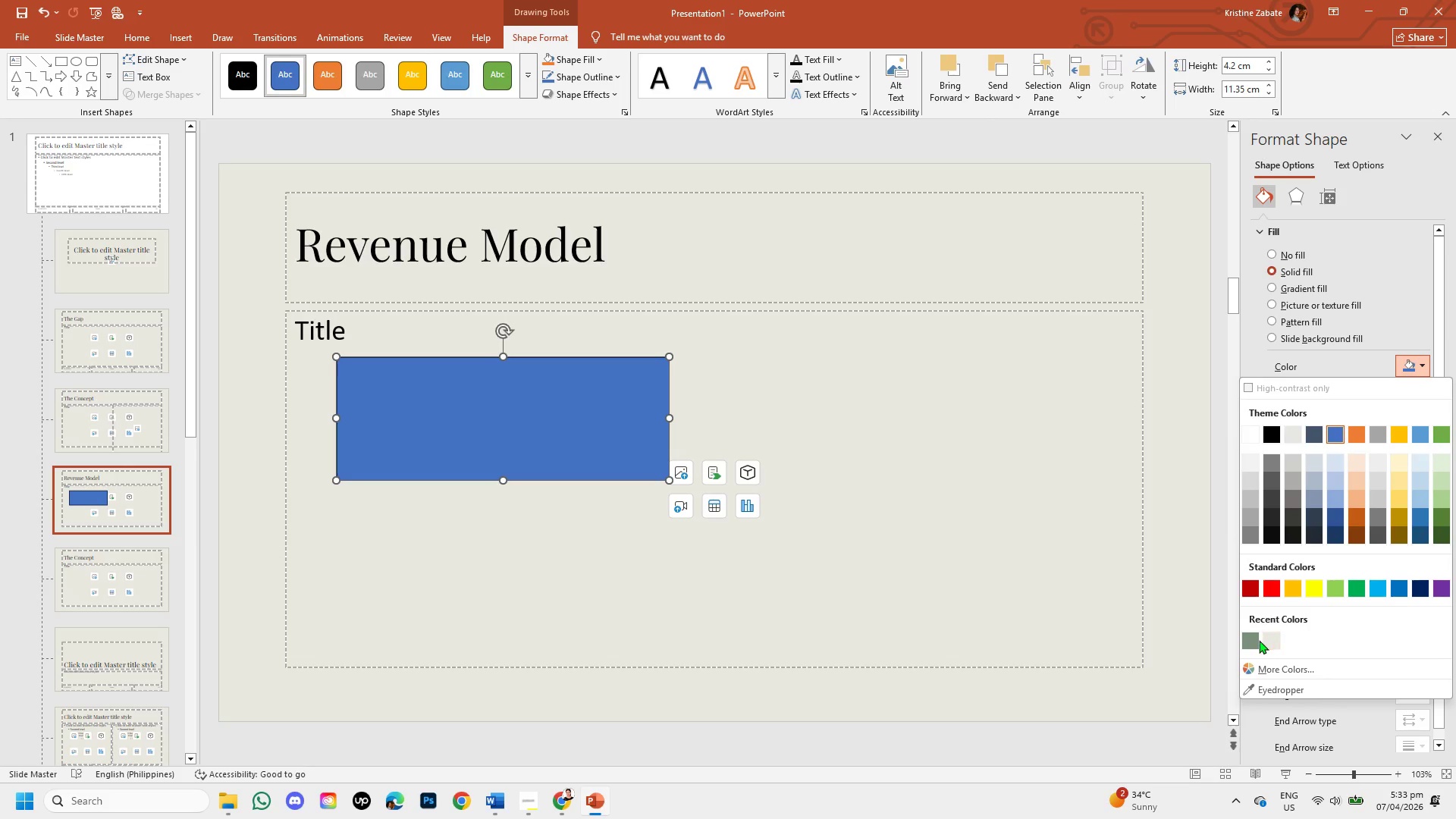 
left_click([1256, 639])
 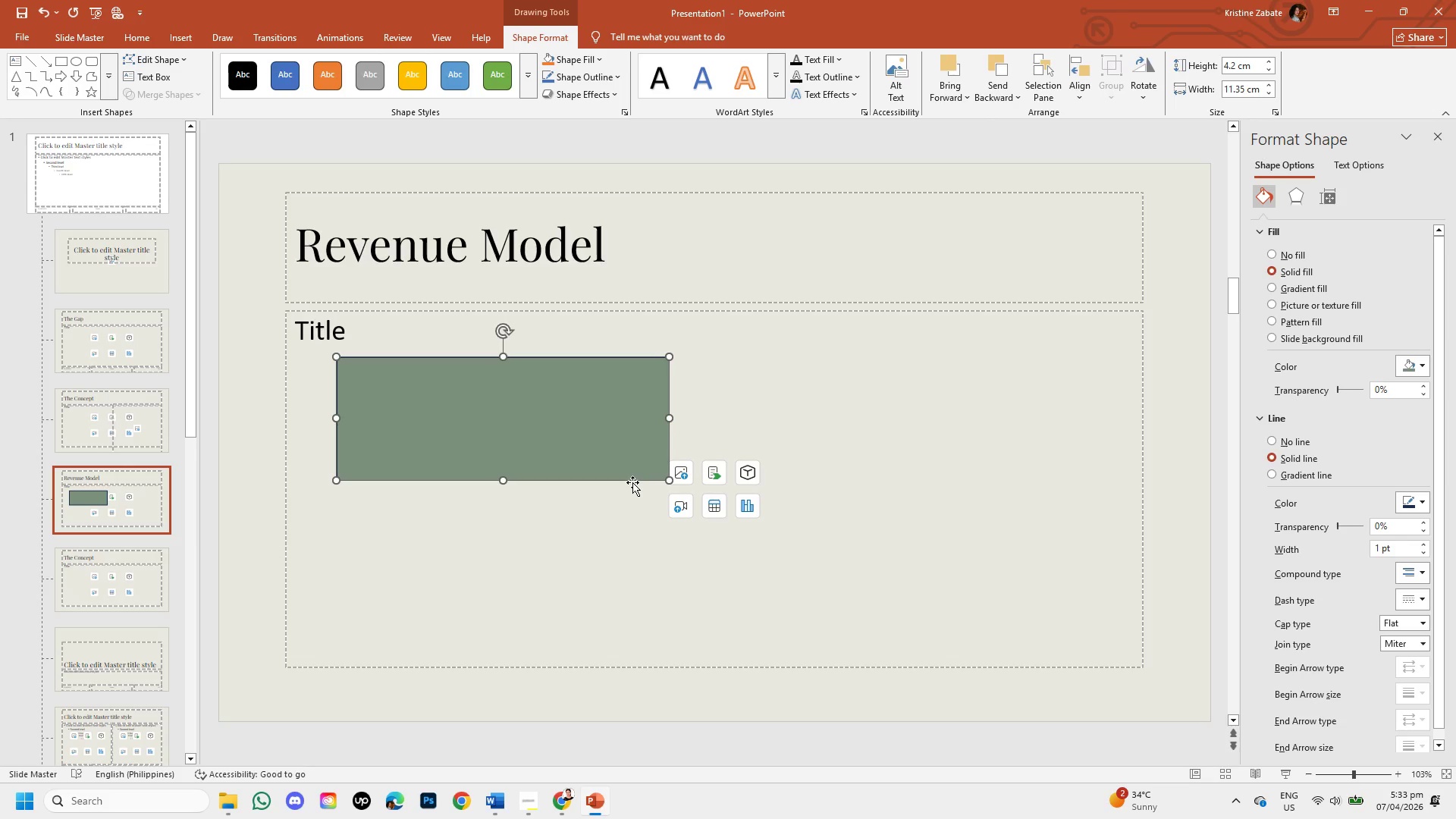 
left_click([632, 480])
 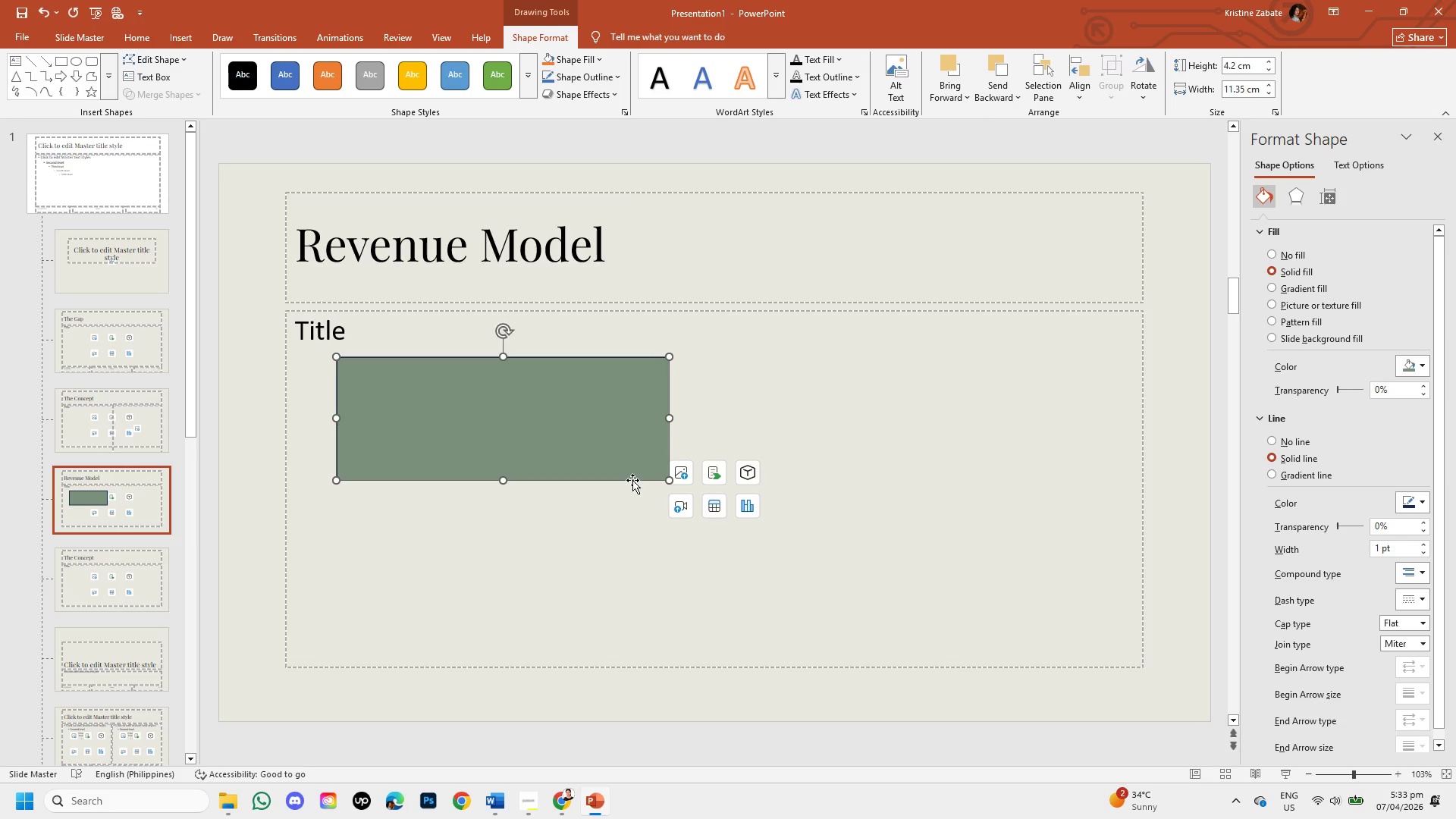 
key(Control+V)
 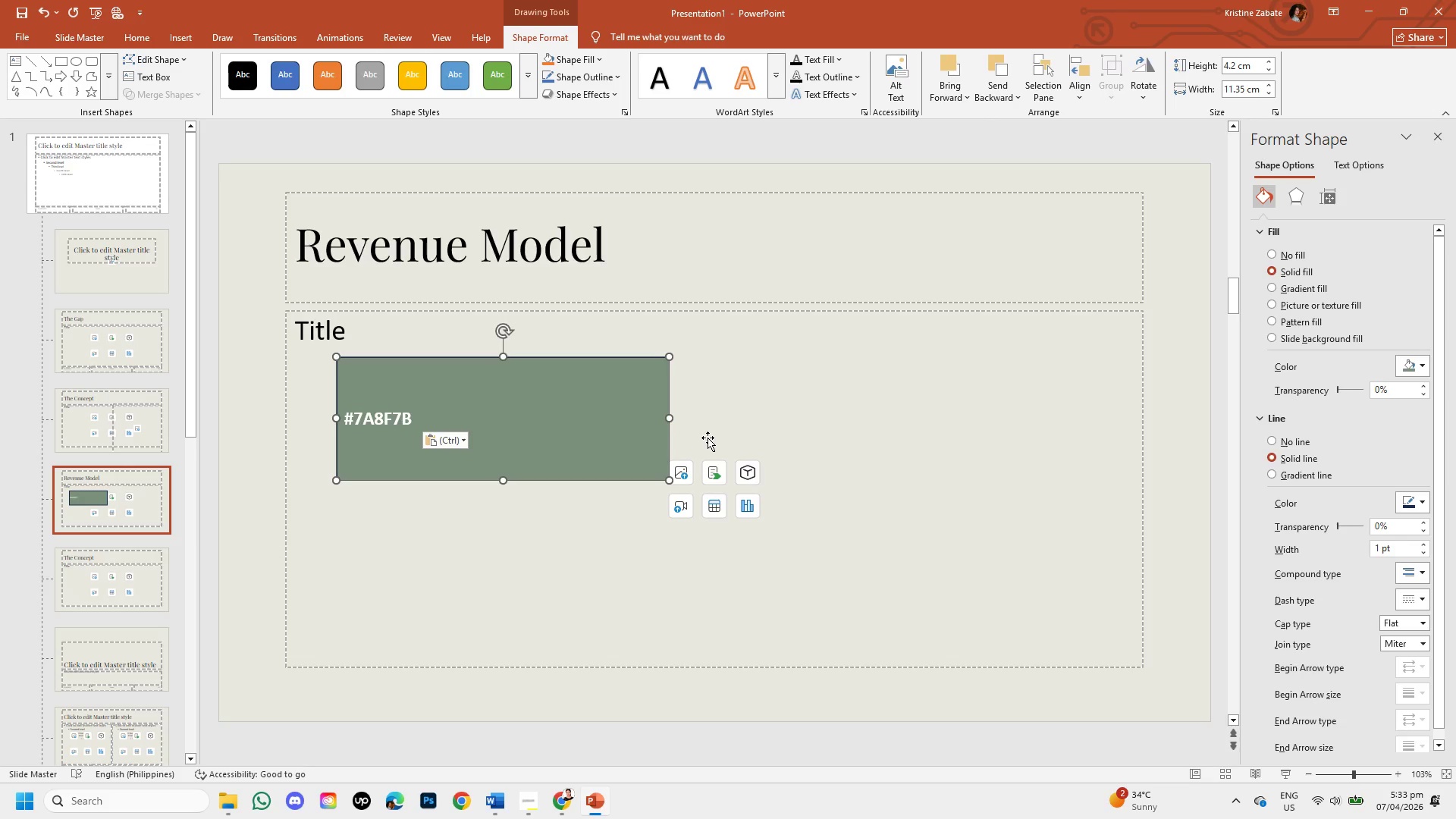 
hold_key(key=ControlLeft, duration=0.75)
 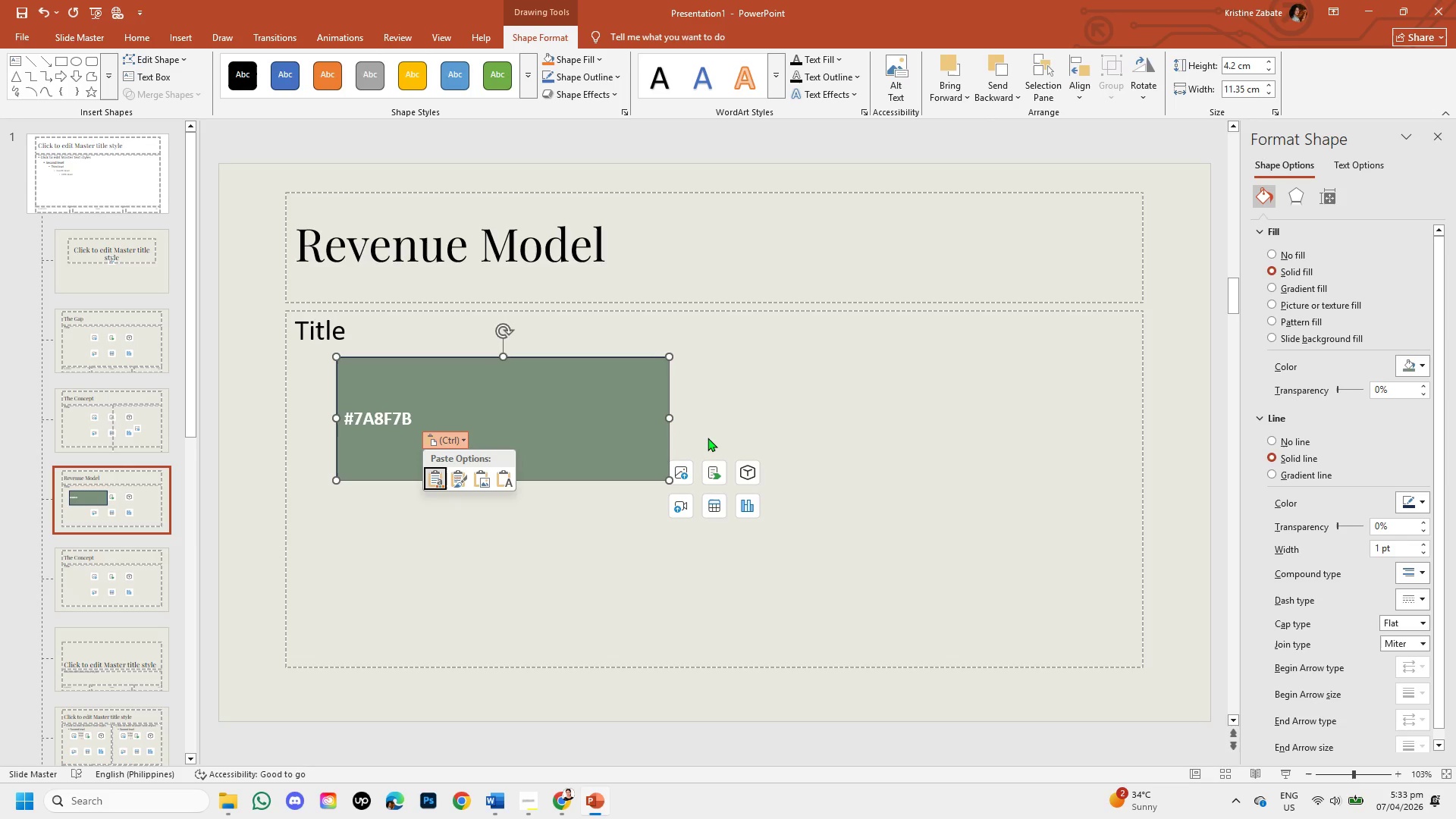 
key(Control+Z)
 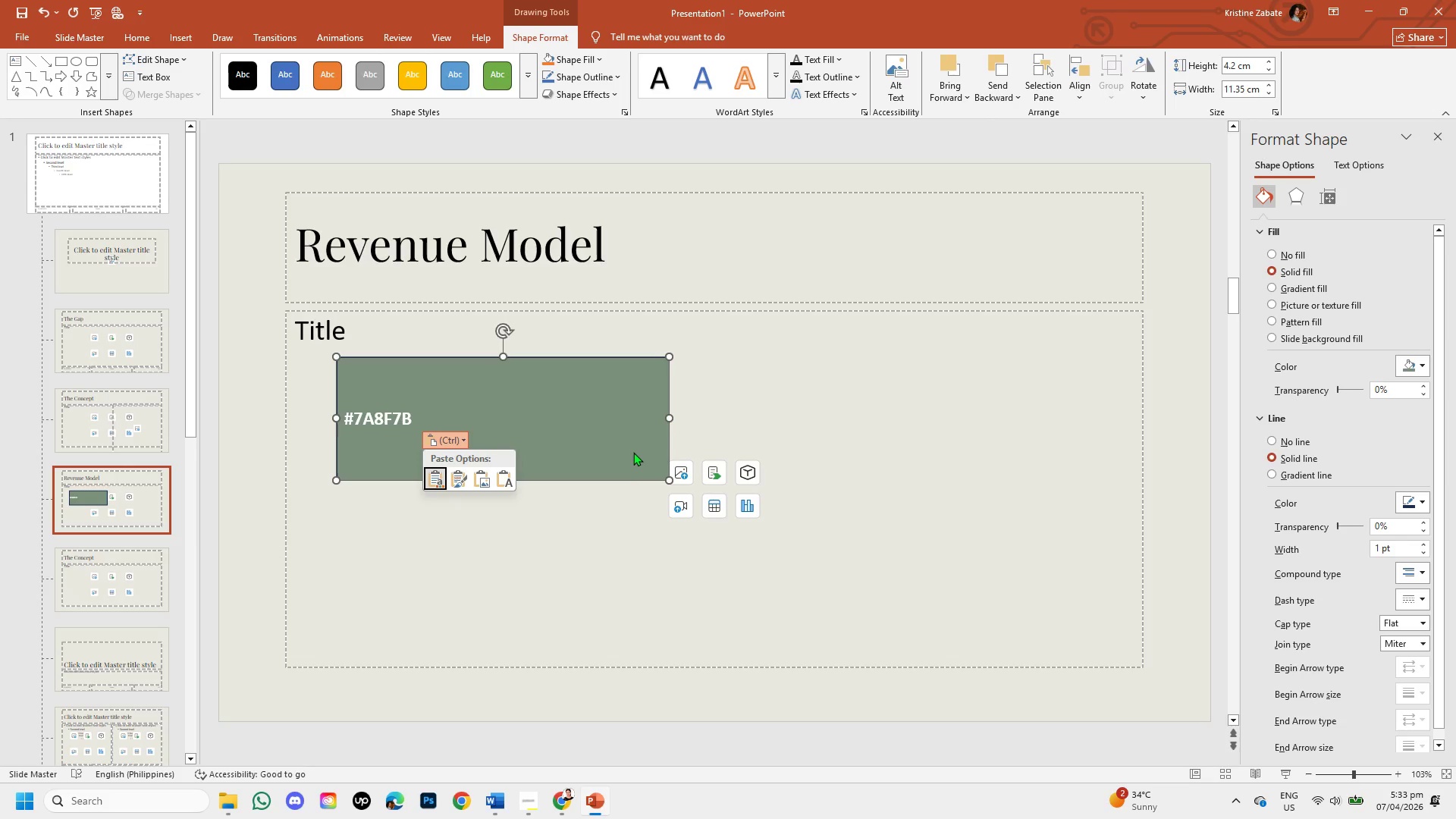 
key(Control+Z)
 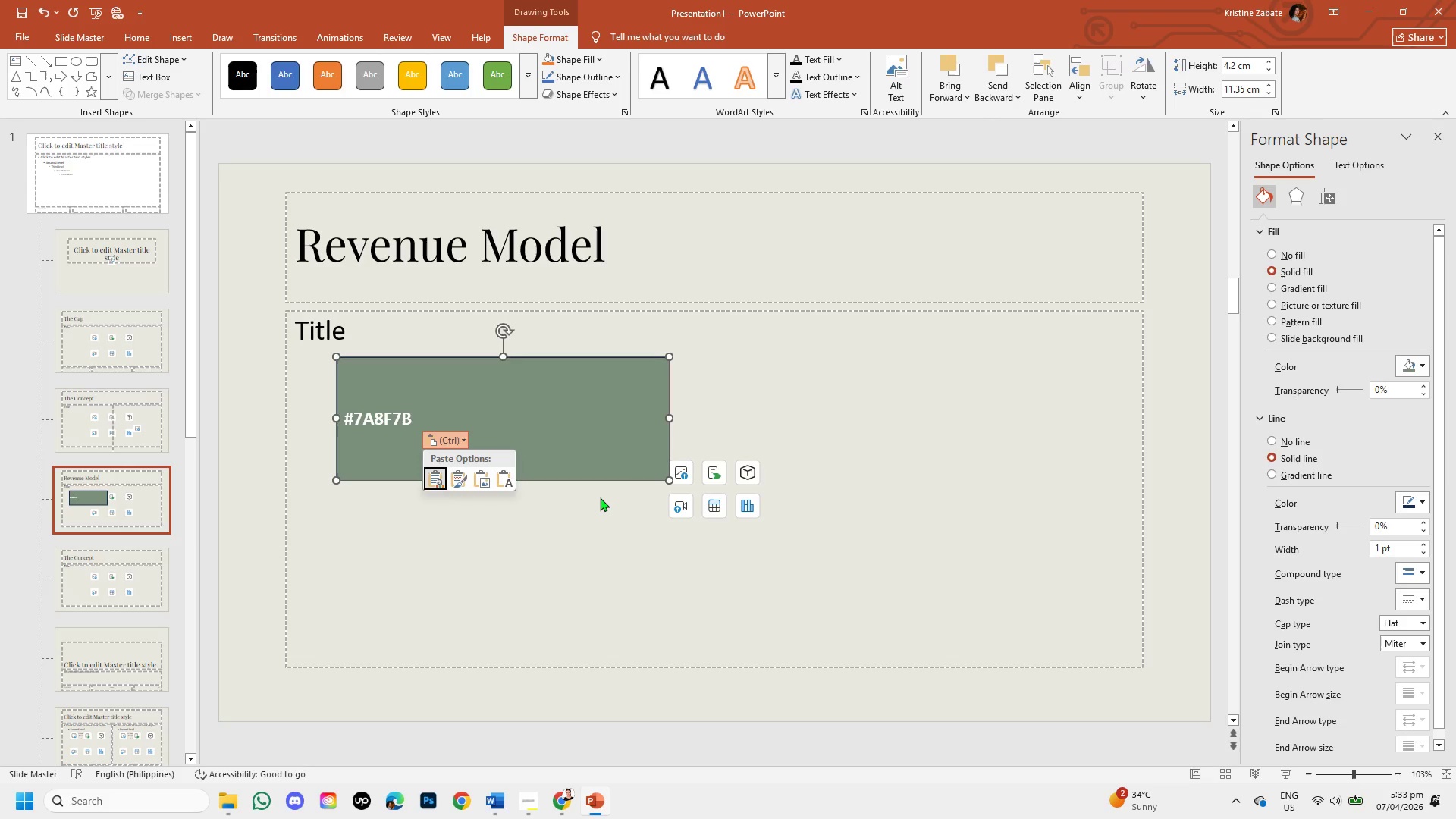 
left_click([600, 497])
 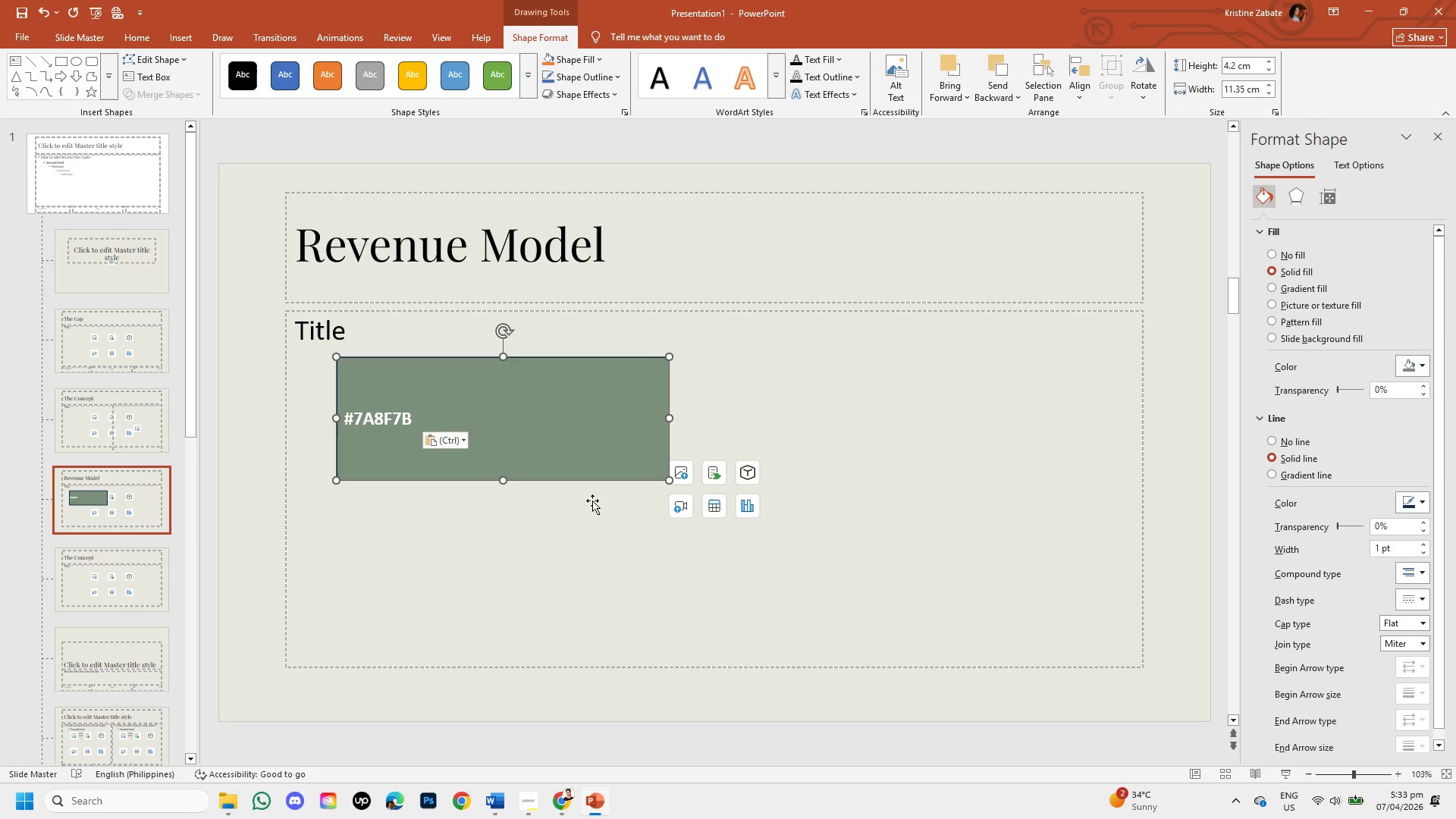 
key(Control+Z)
 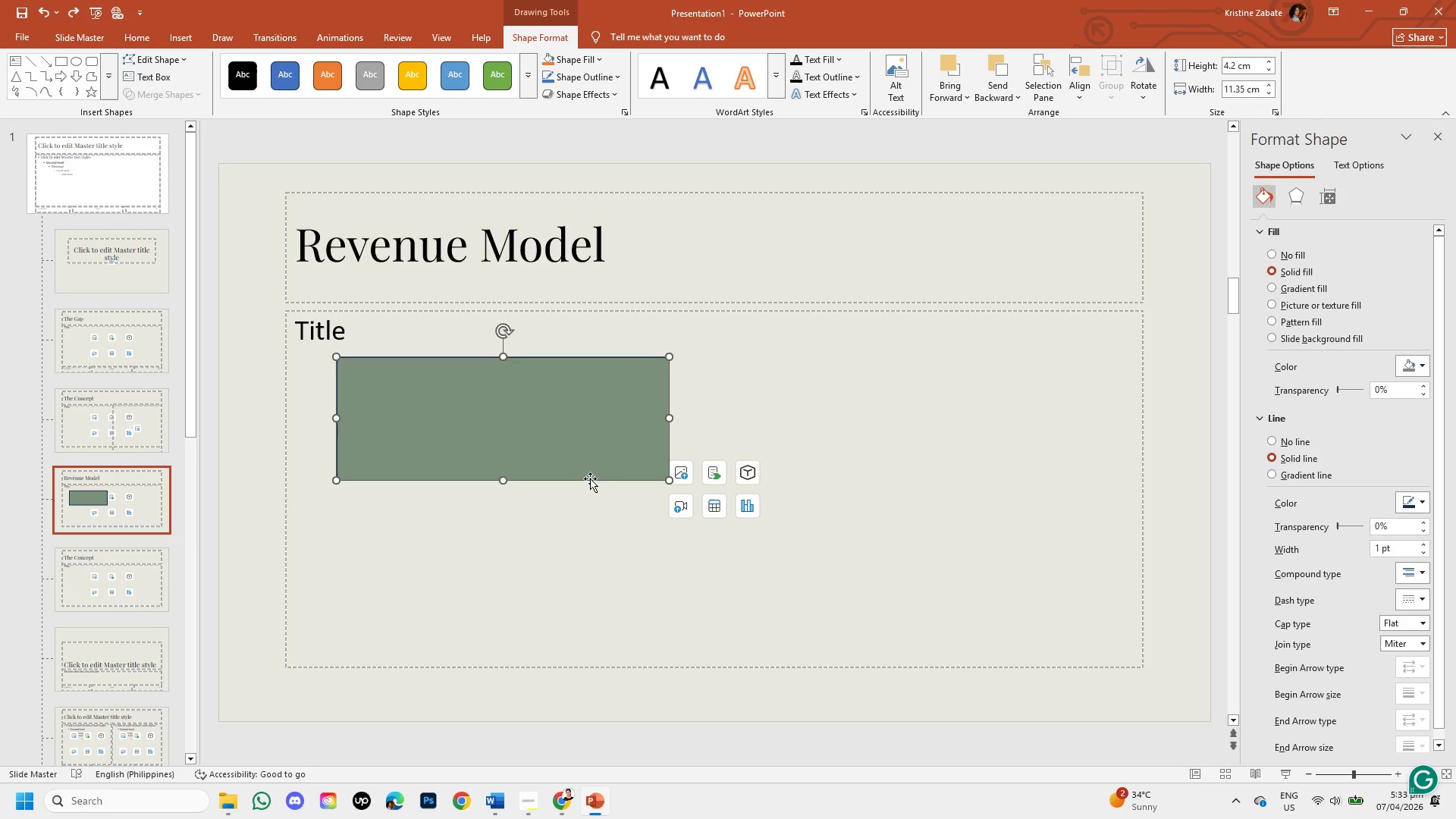 
left_click([590, 479])
 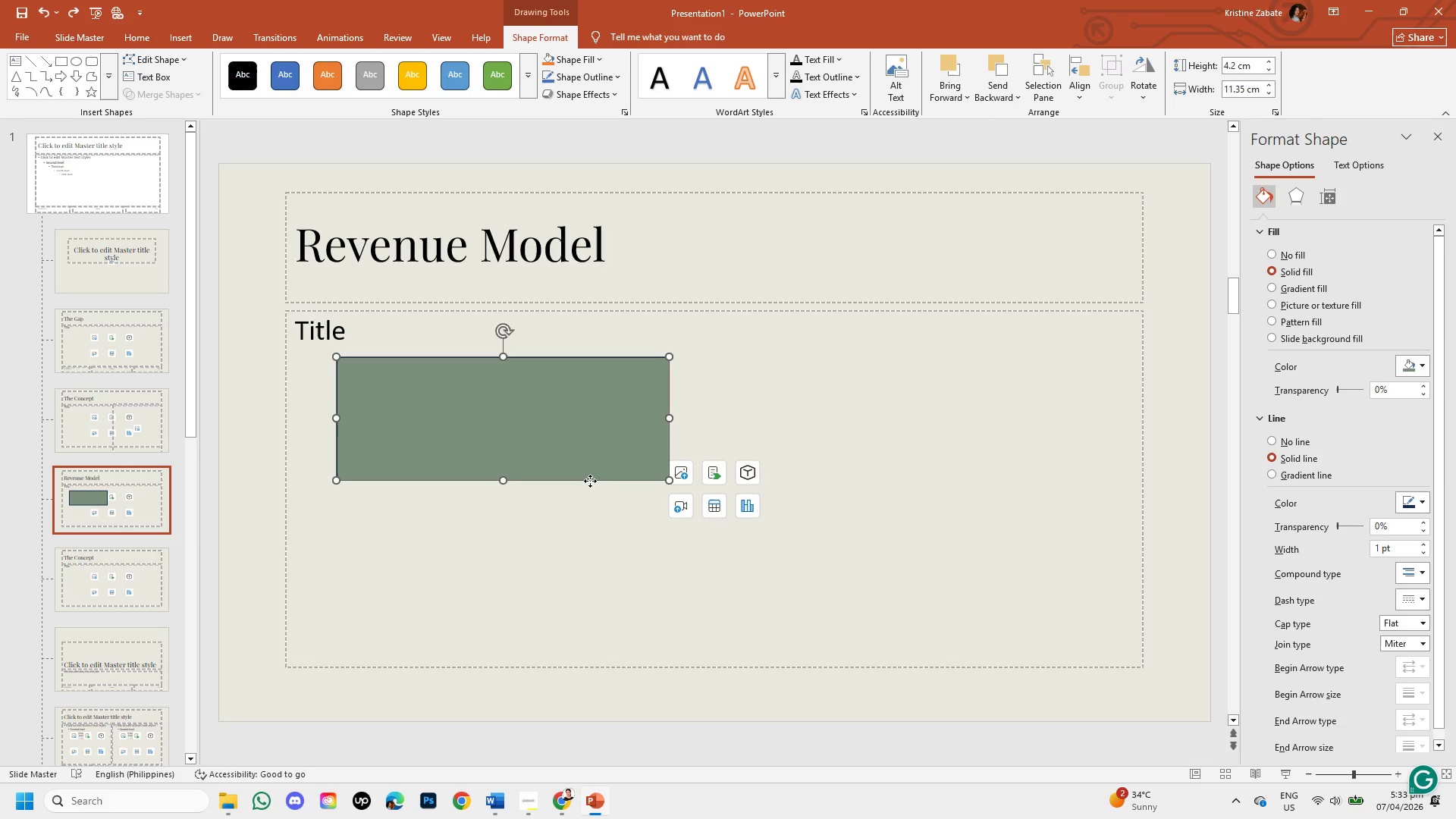 
key(Control+C)
 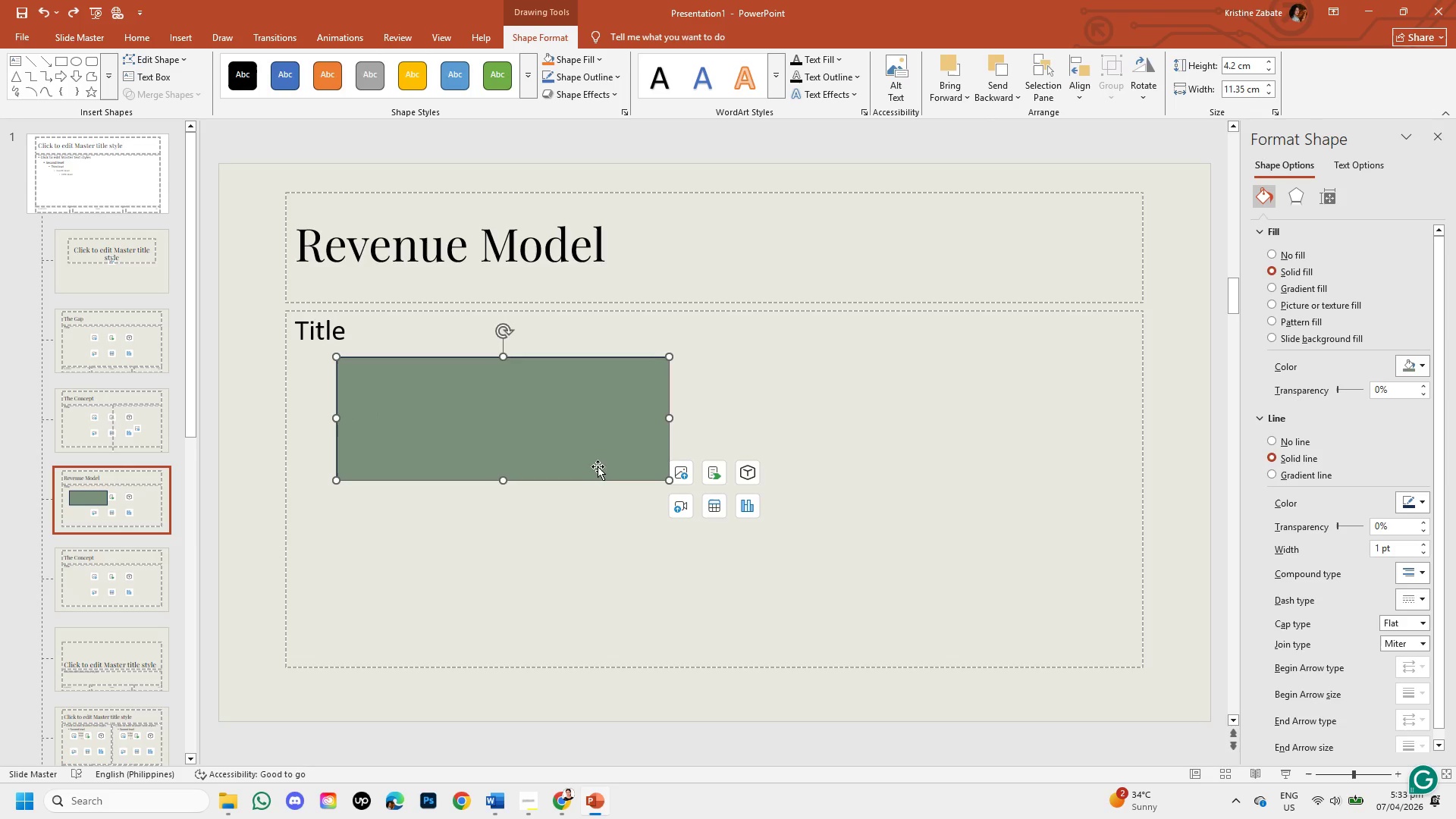 
key(Control+V)
 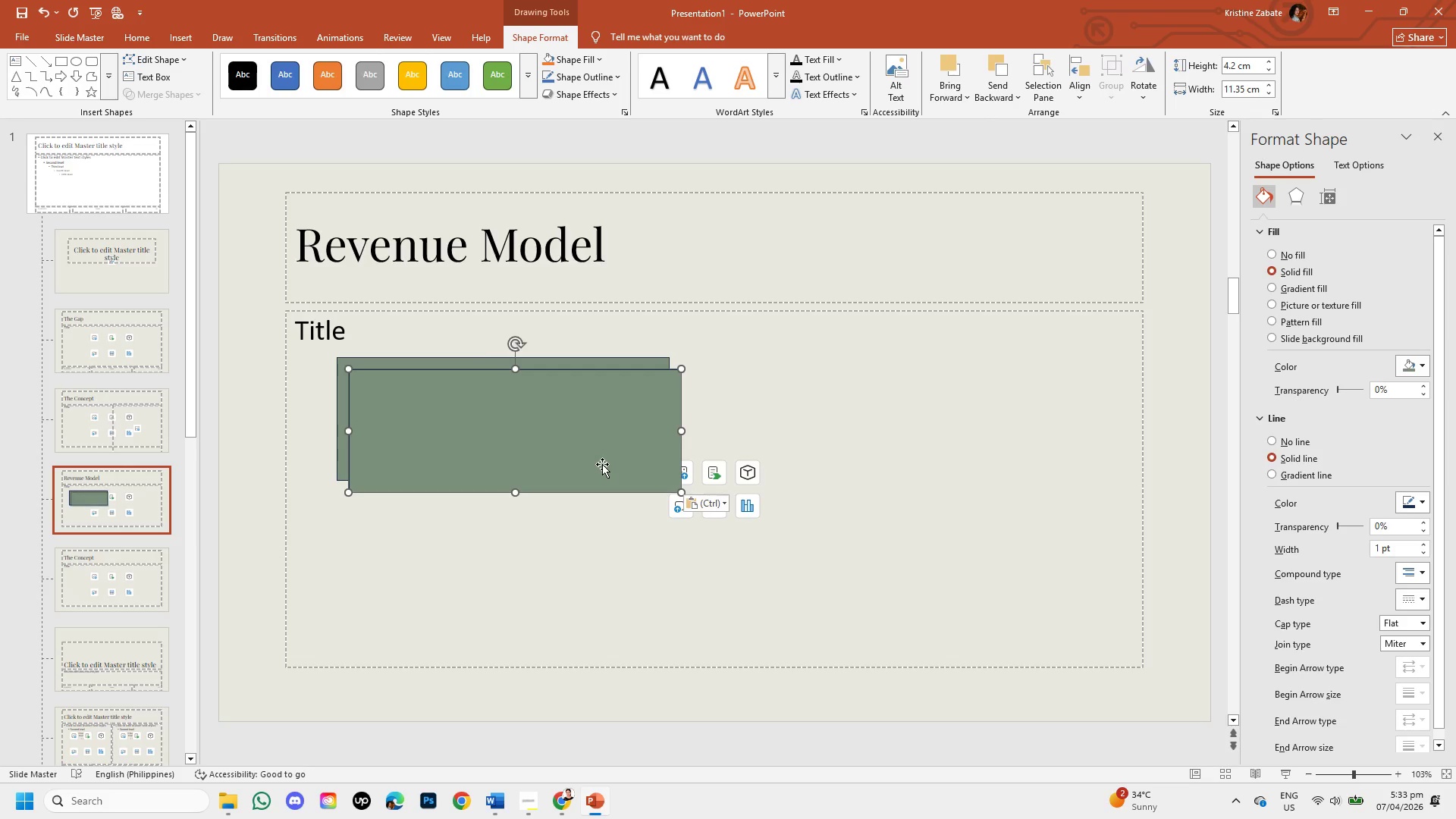 
left_click_drag(start_coordinate=[602, 464], to_coordinate=[928, 456])
 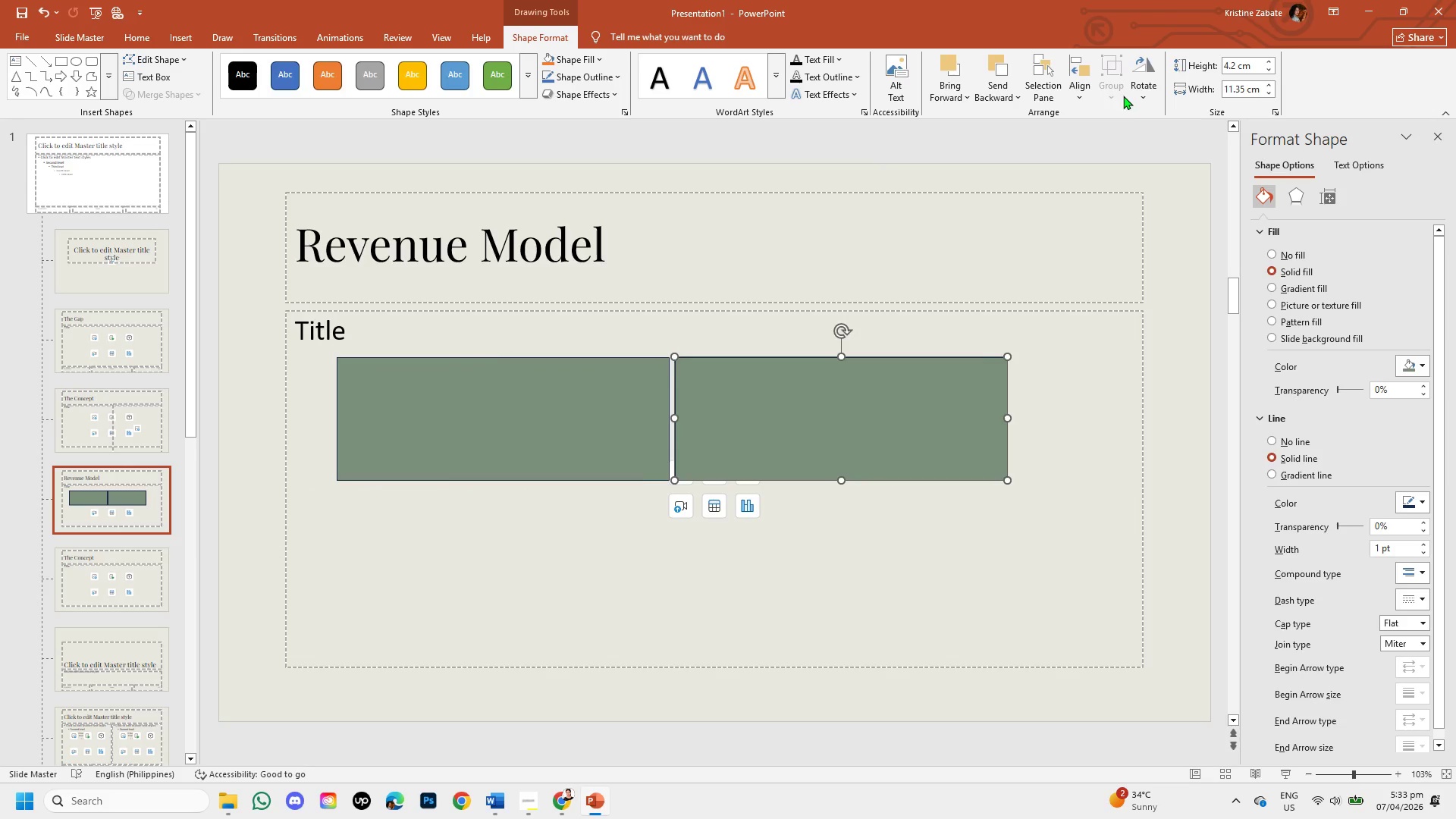 
left_click([1082, 96])
 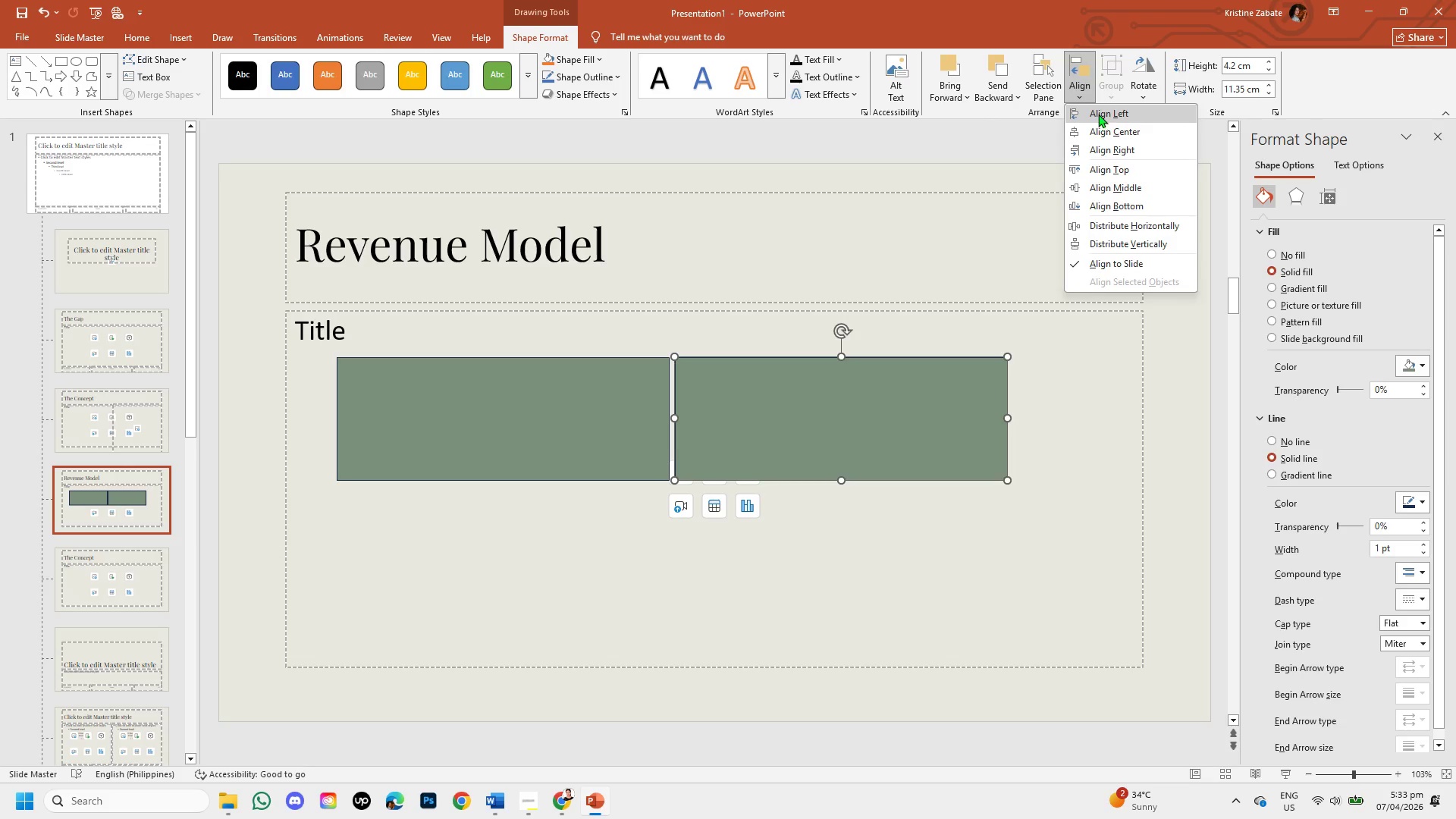 
left_click([1098, 114])
 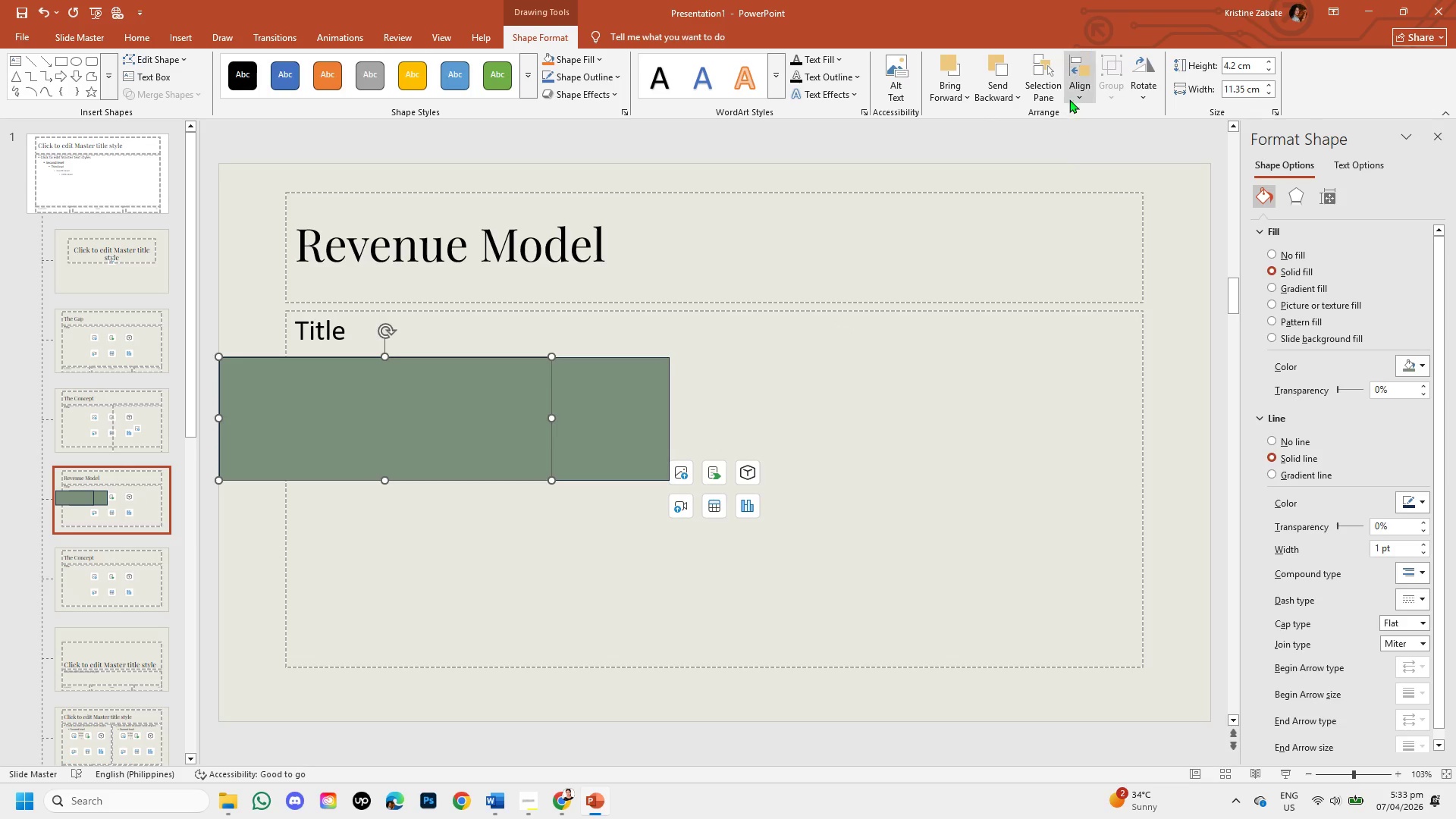 
left_click([1075, 91])
 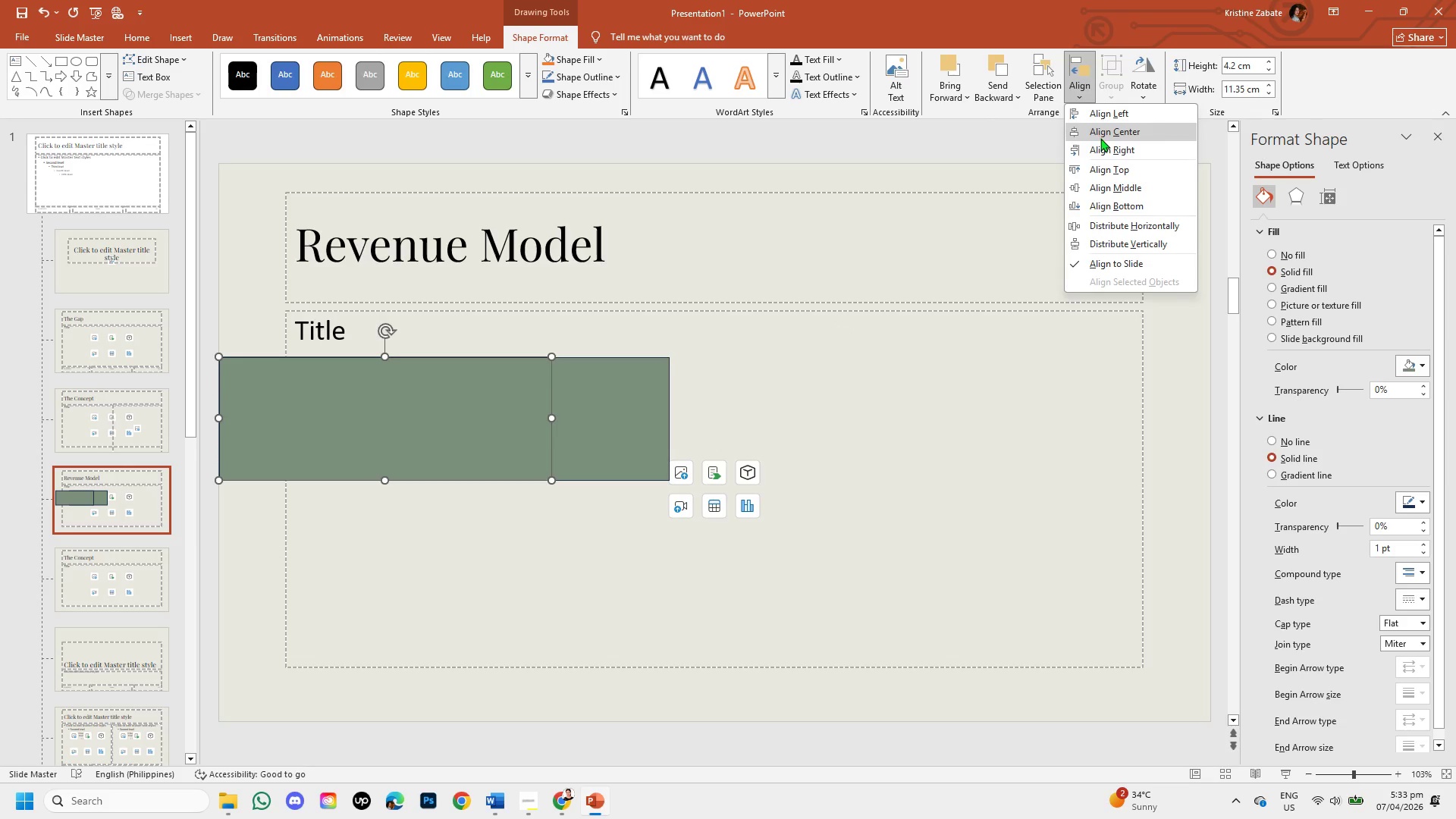 
left_click([1100, 138])
 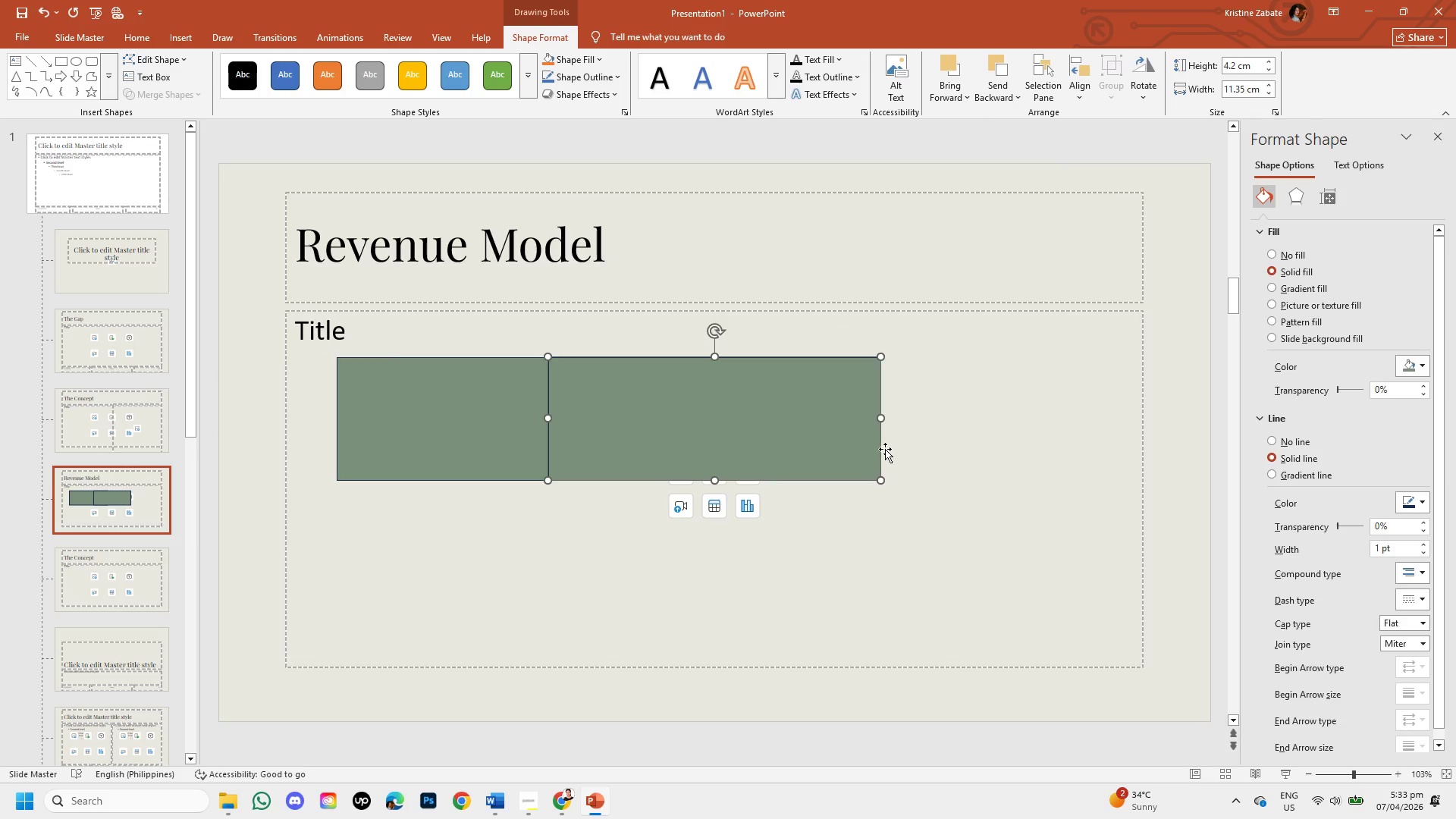 
left_click_drag(start_coordinate=[878, 445], to_coordinate=[1011, 447])
 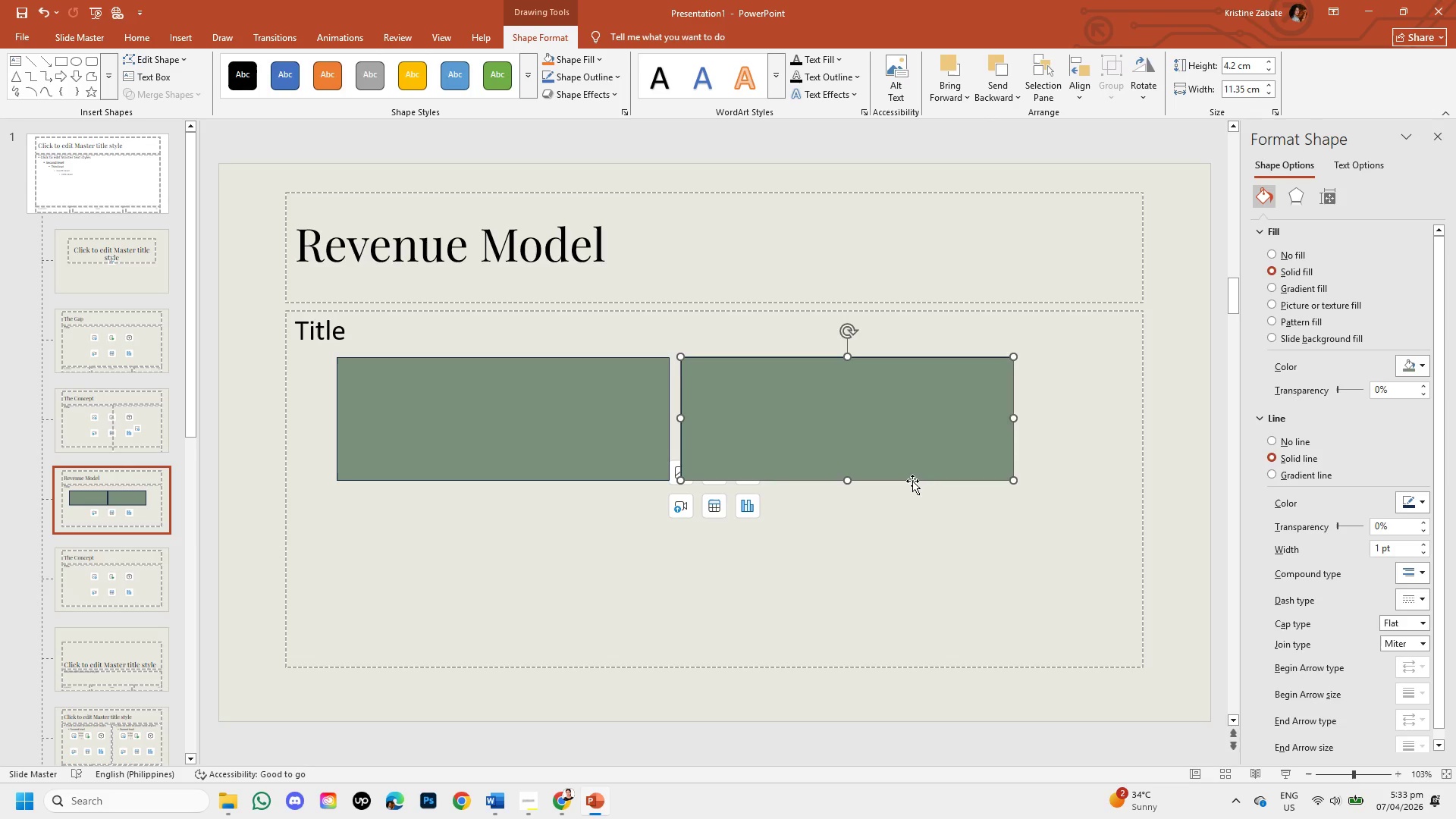 
left_click_drag(start_coordinate=[912, 481], to_coordinate=[959, 499])
 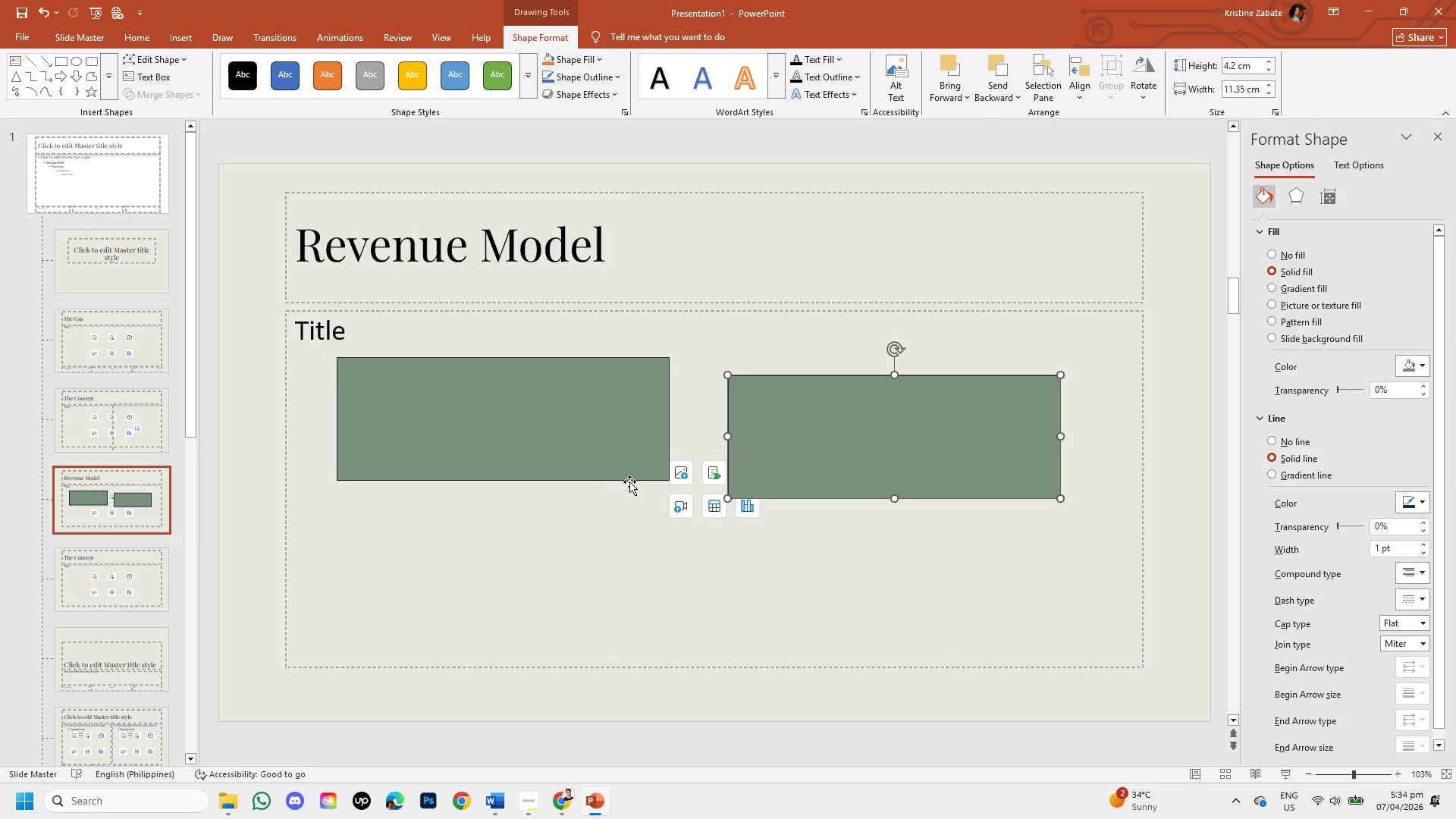 
left_click_drag(start_coordinate=[629, 482], to_coordinate=[659, 500])
 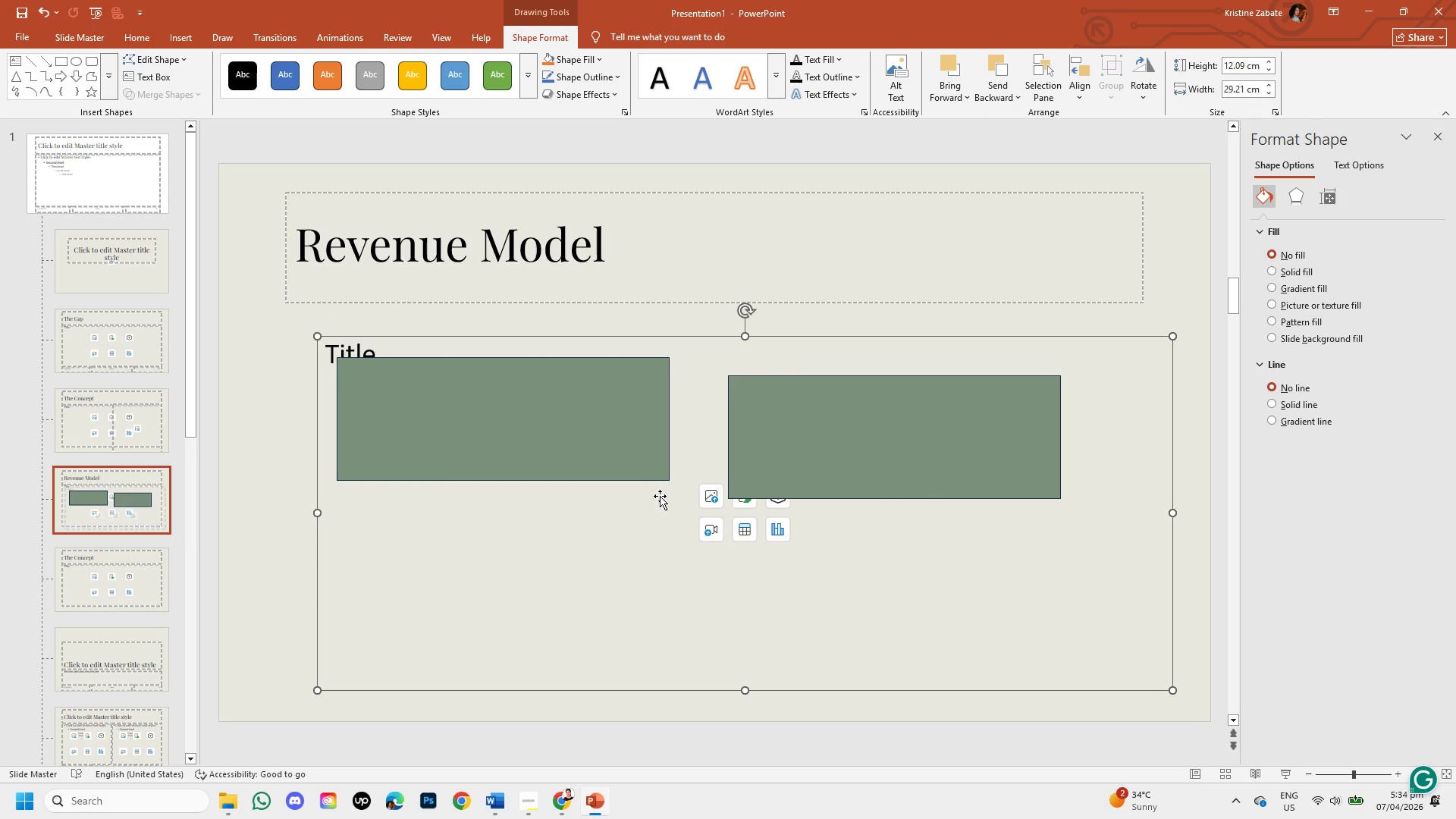 
key(Control+Z)
 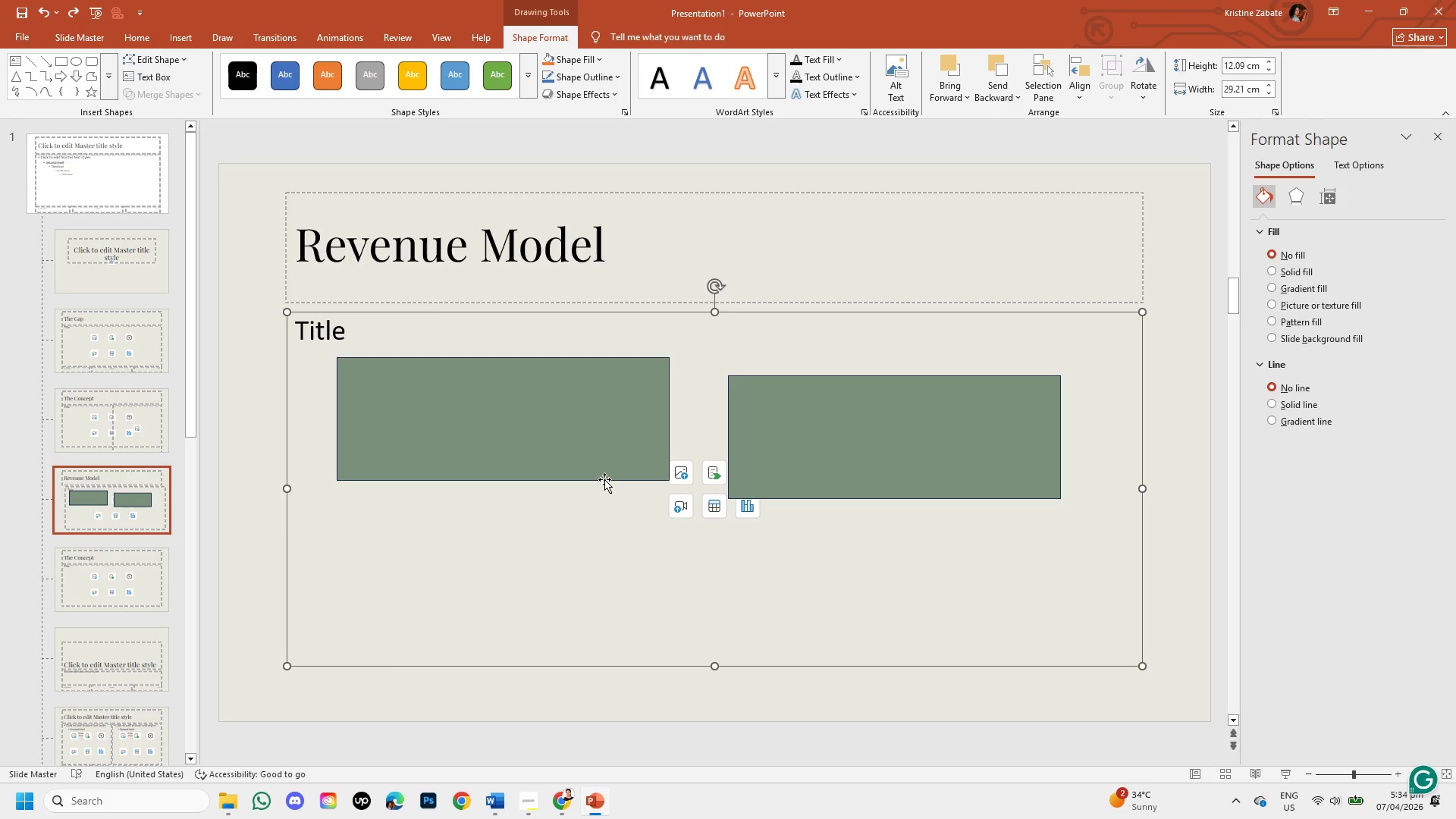 
left_click([604, 479])
 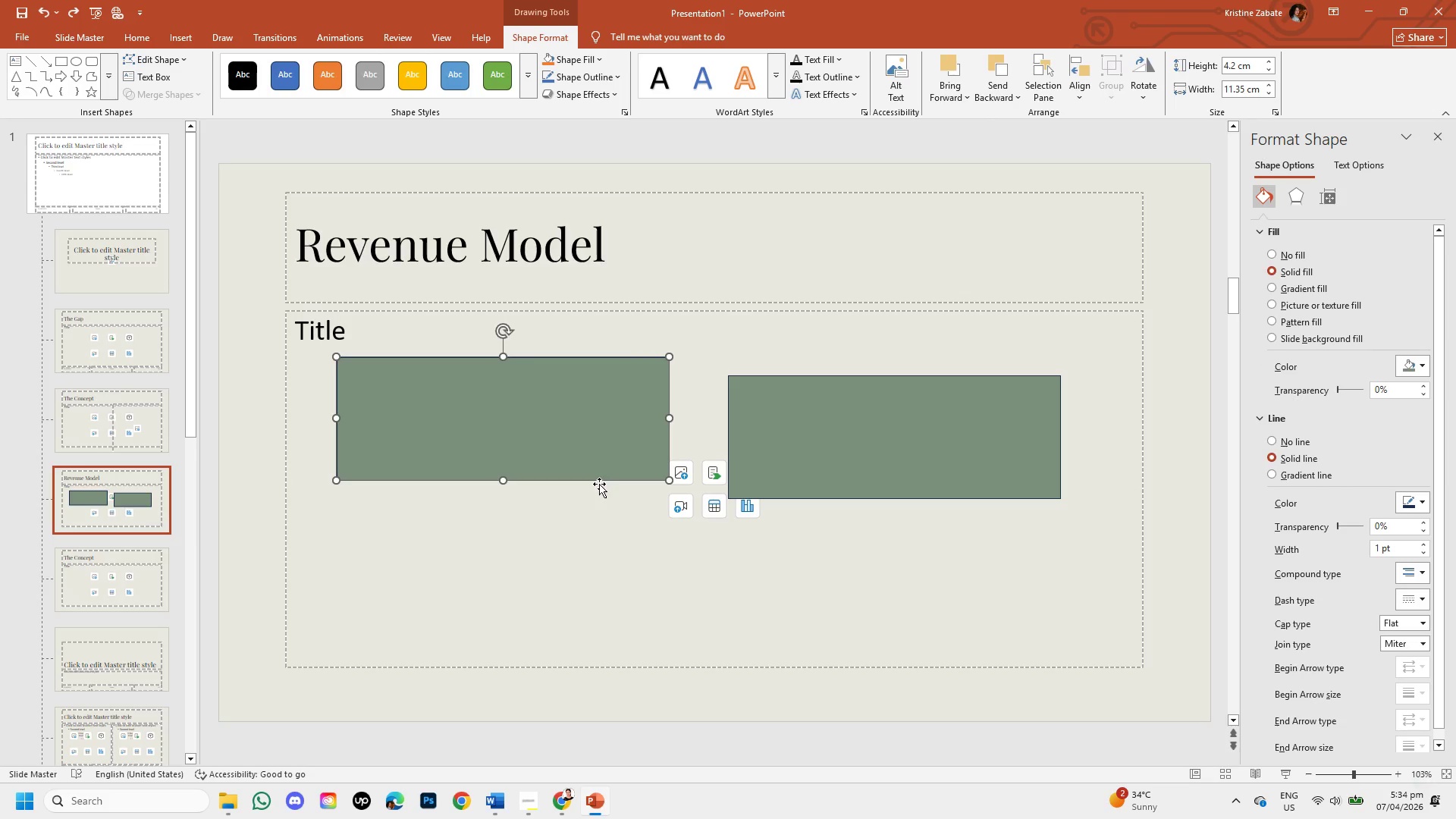 
left_click_drag(start_coordinate=[598, 479], to_coordinate=[643, 494])
 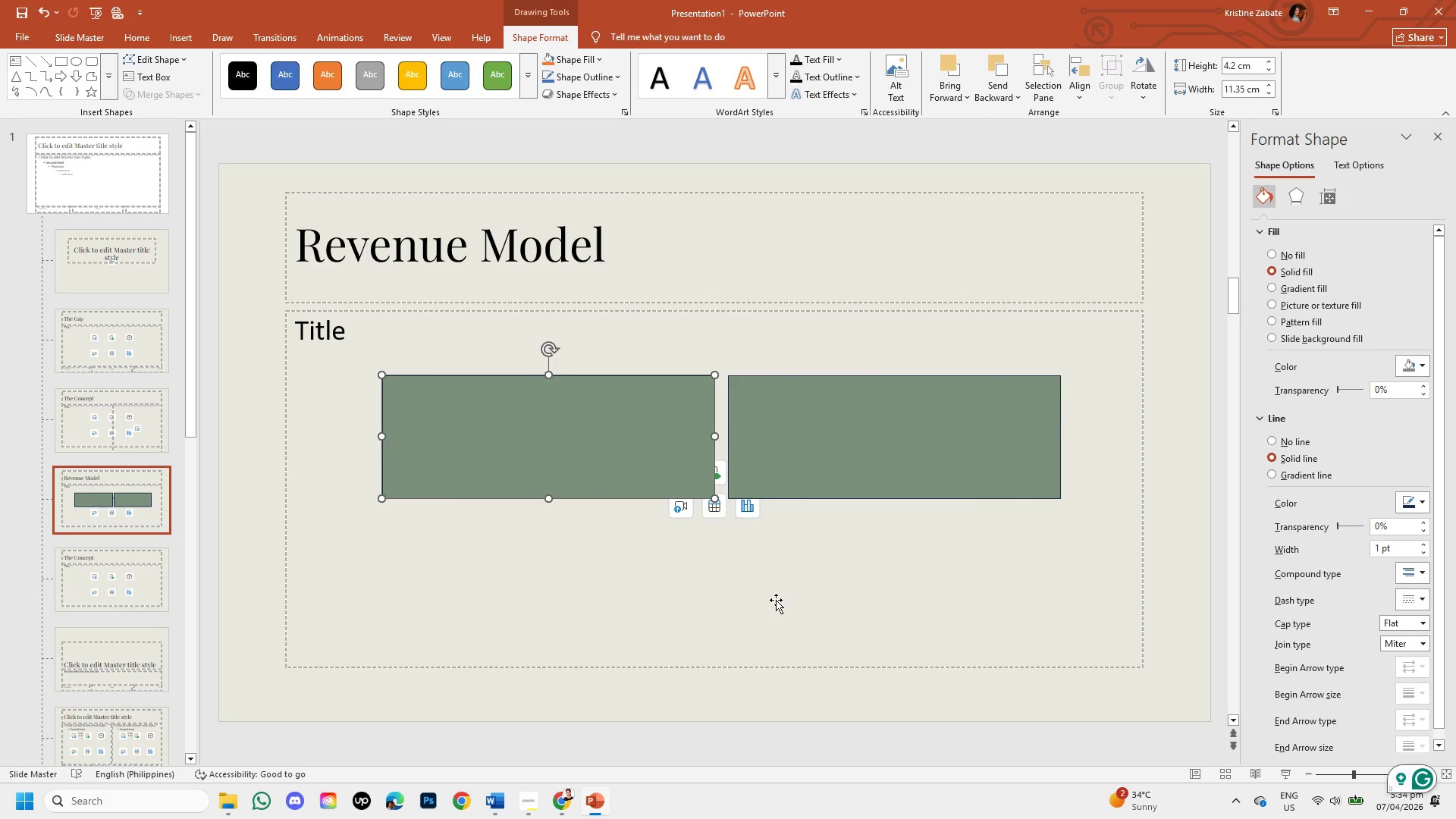 
wait(7.42)
 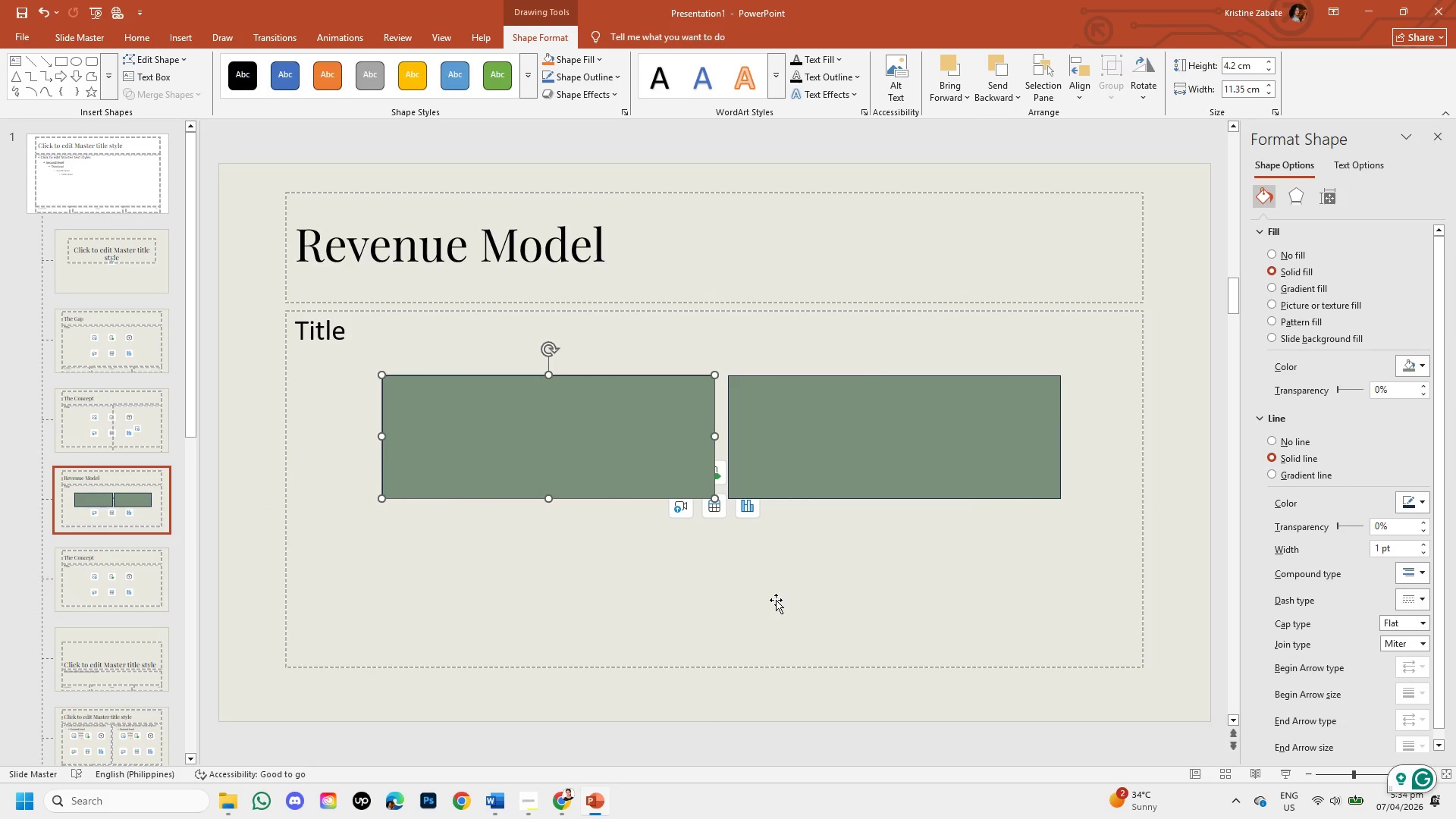 
left_click_drag(start_coordinate=[654, 497], to_coordinate=[664, 497])
 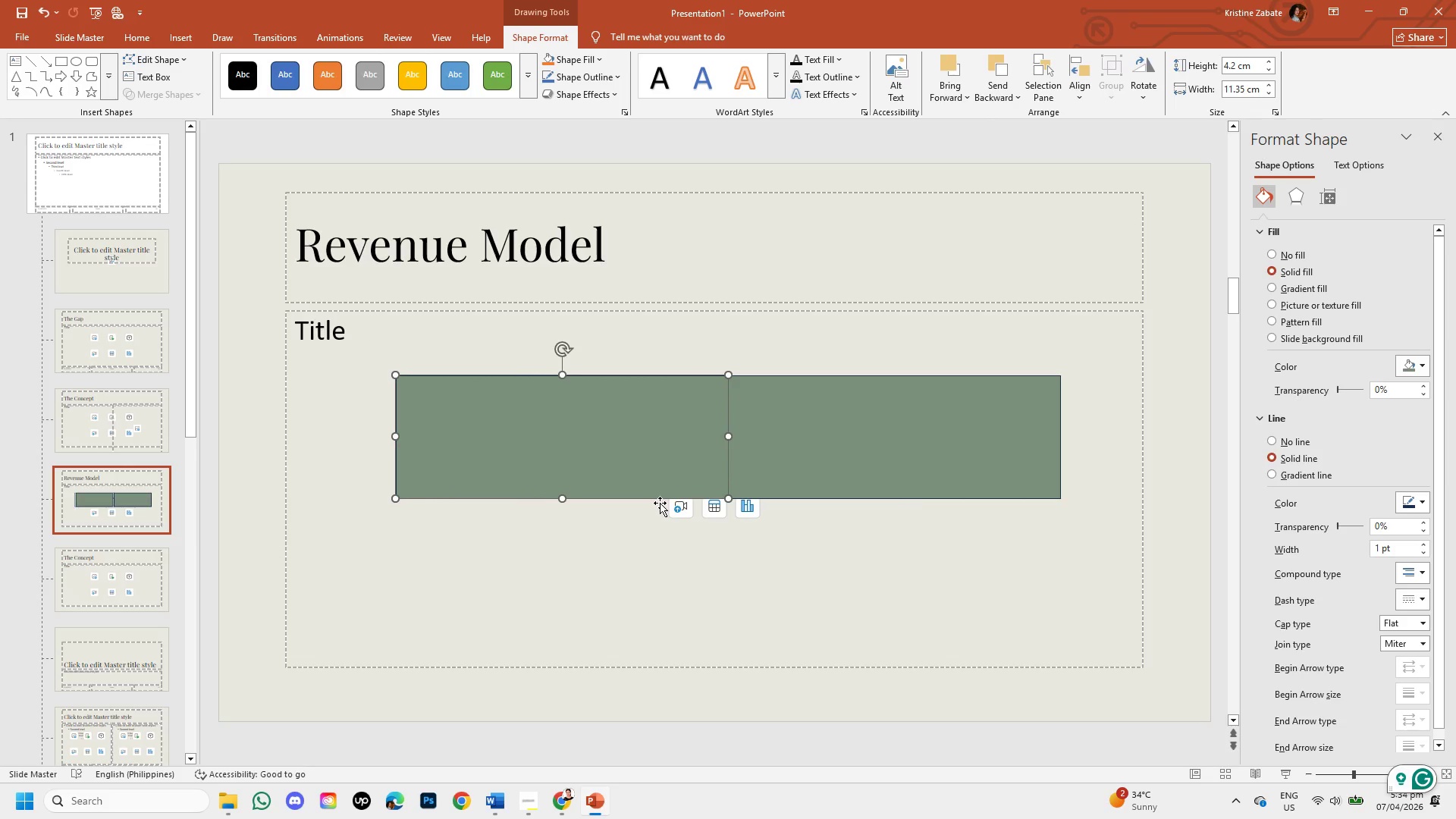 
key(ArrowLeft)
 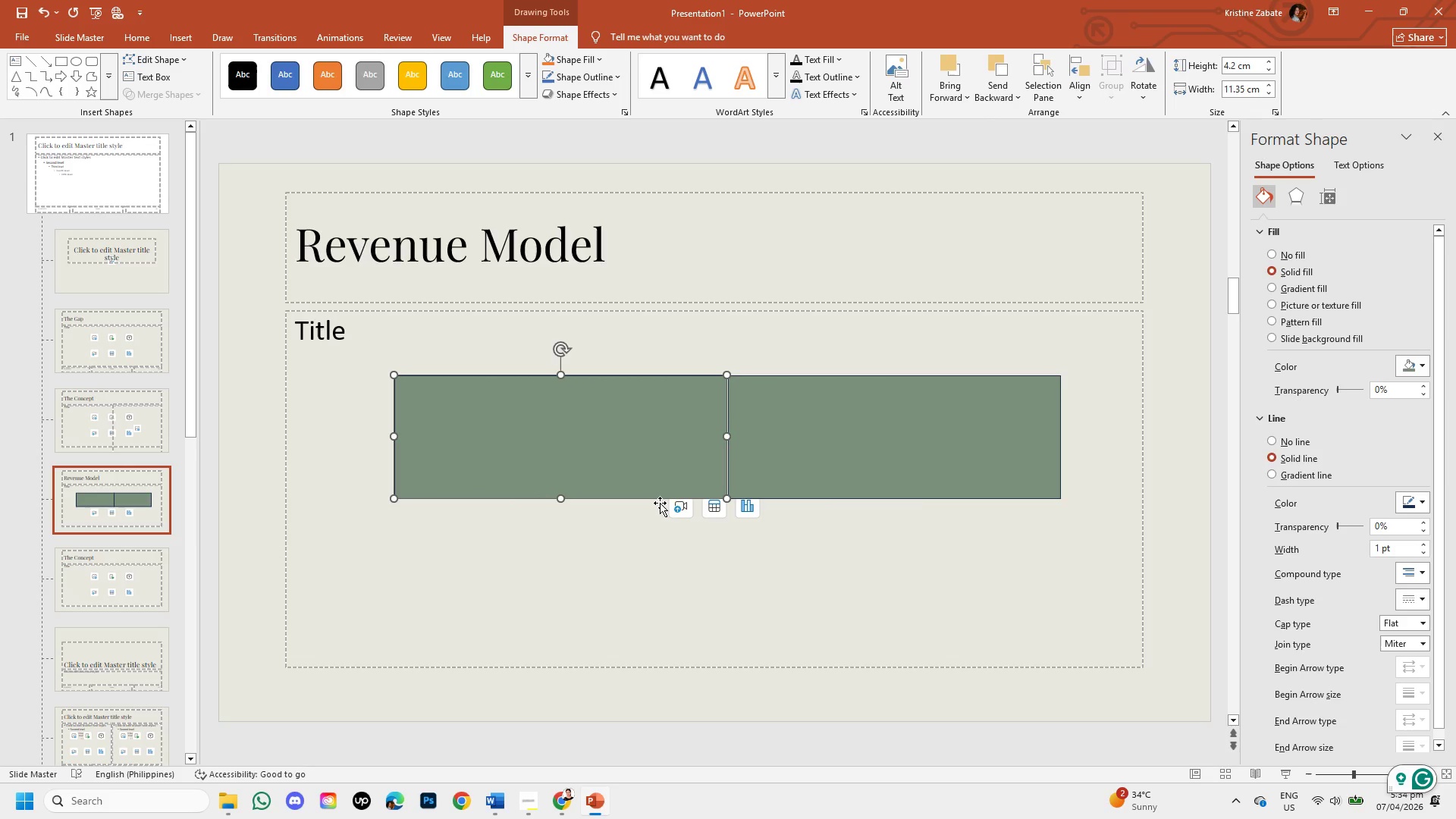 
key(ArrowLeft)
 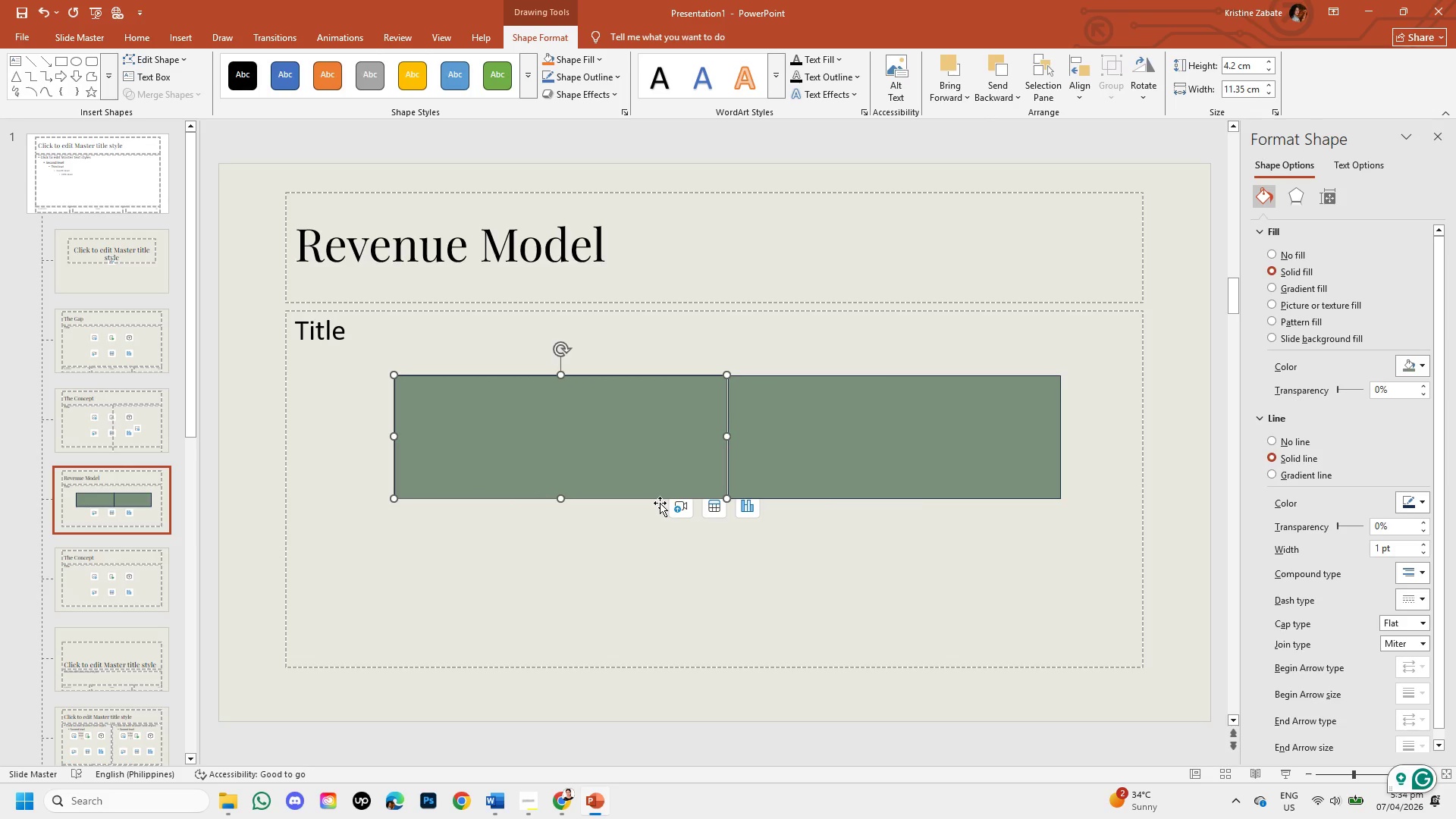 
key(ArrowLeft)
 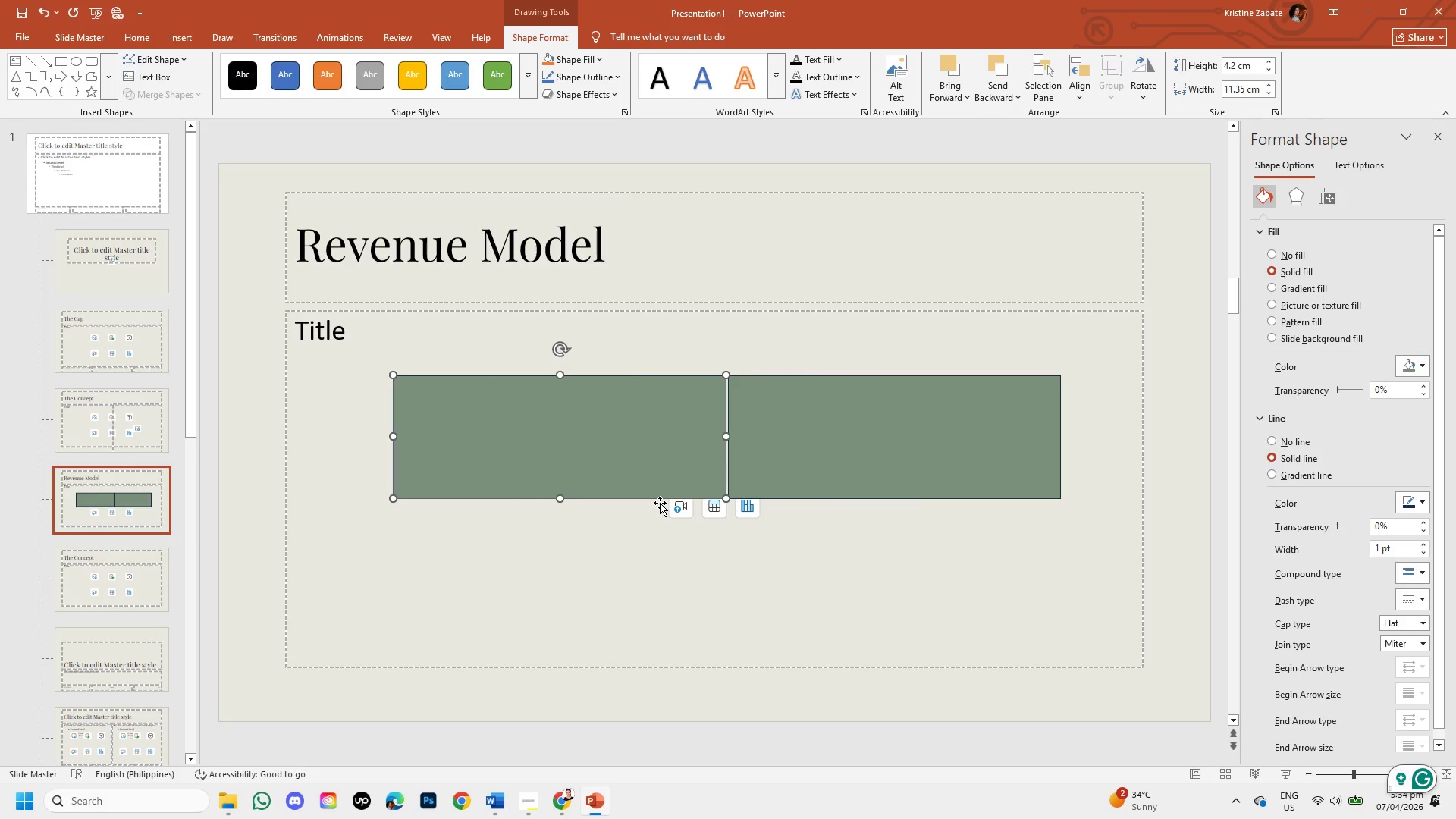 
key(ArrowLeft)
 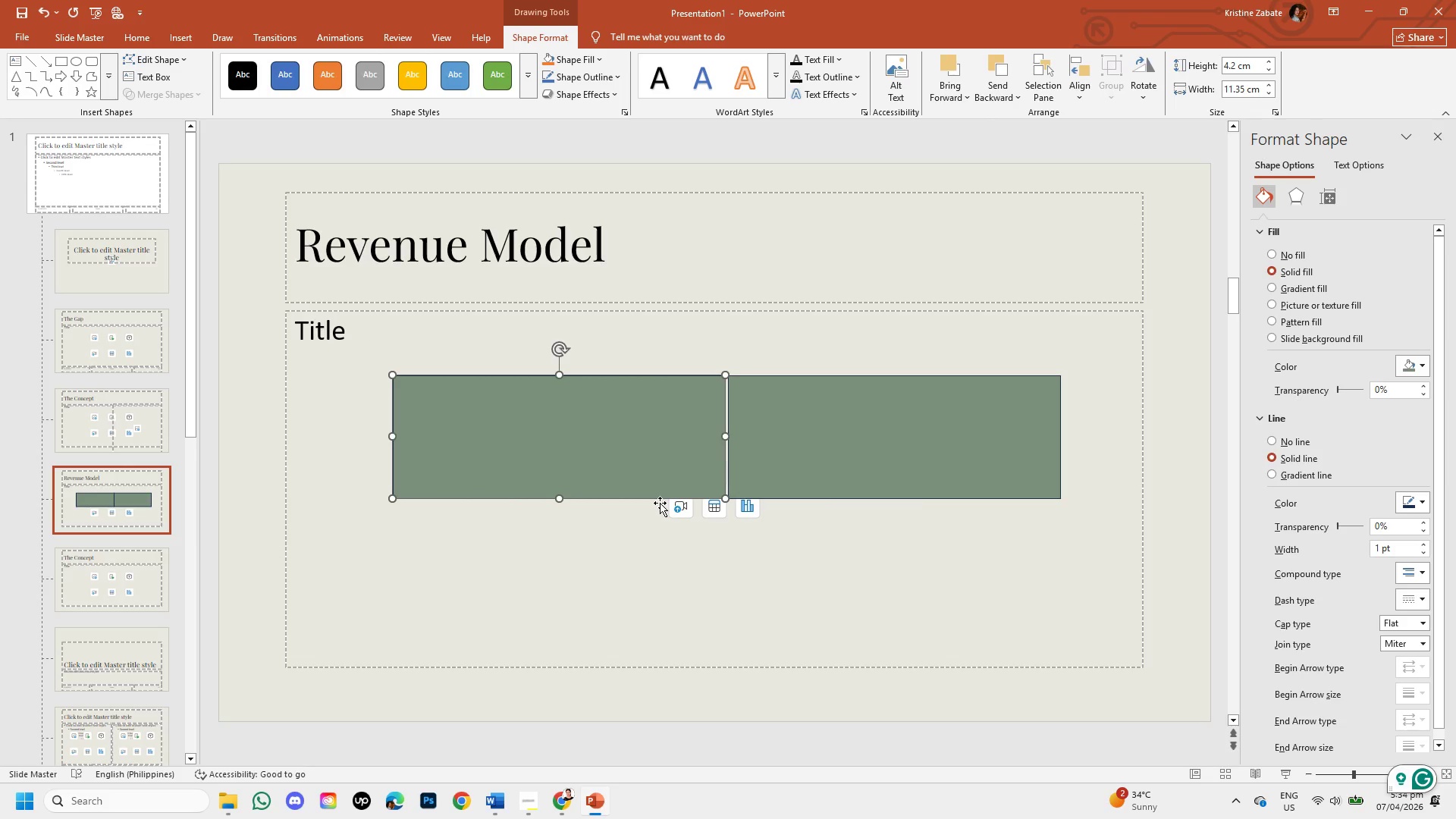 
key(ArrowLeft)
 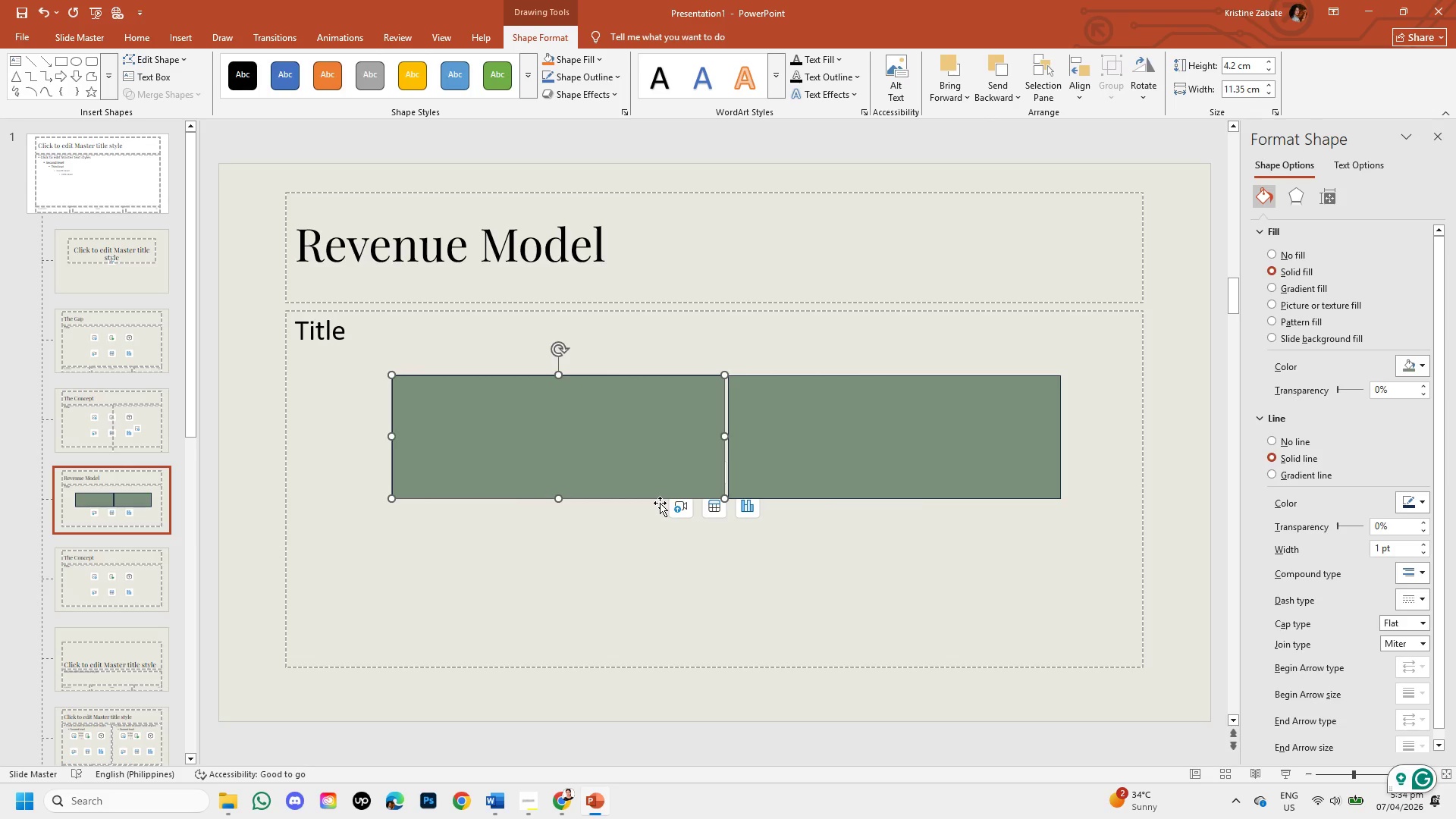 
key(ArrowLeft)
 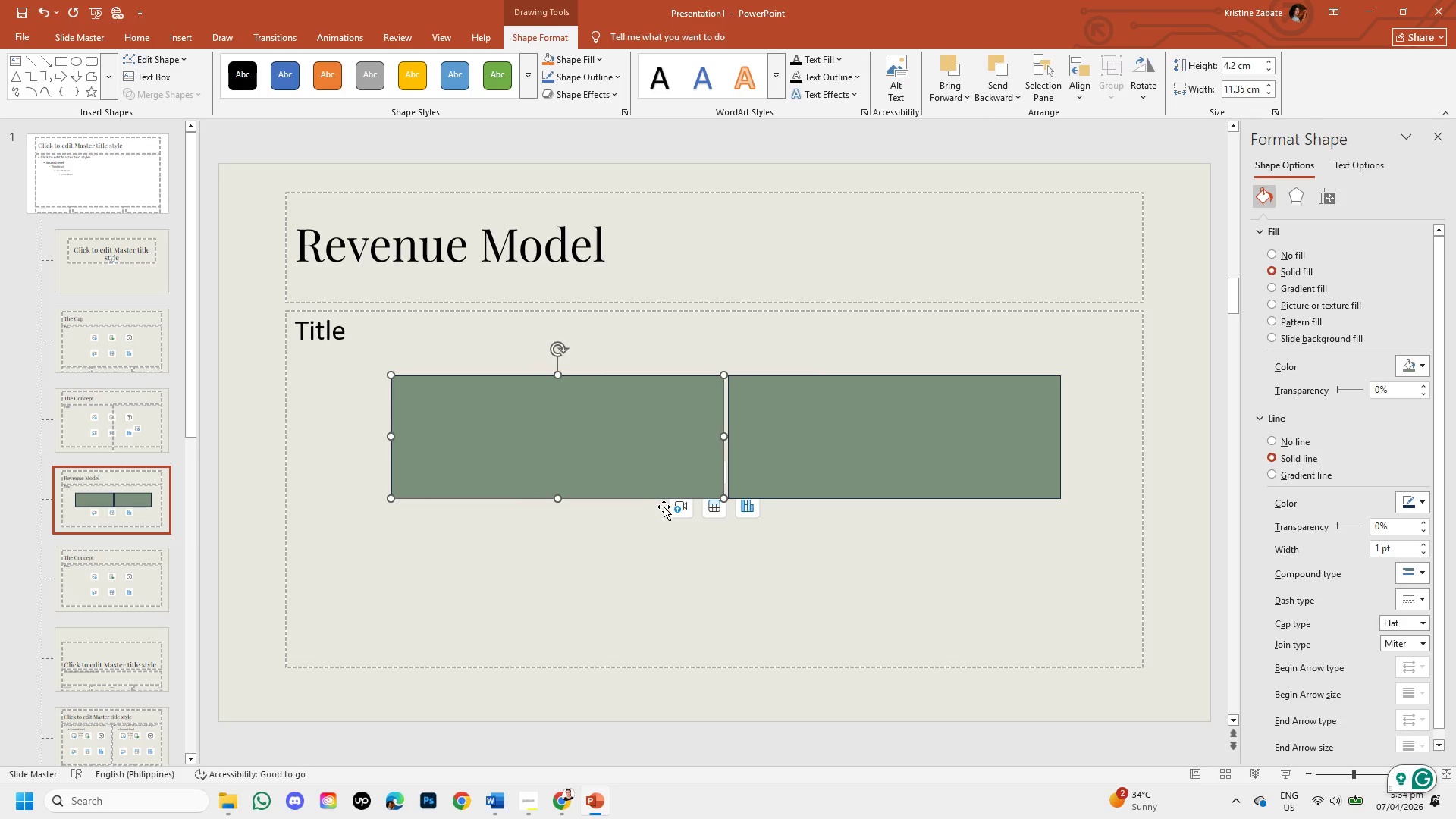 
left_click([788, 610])
 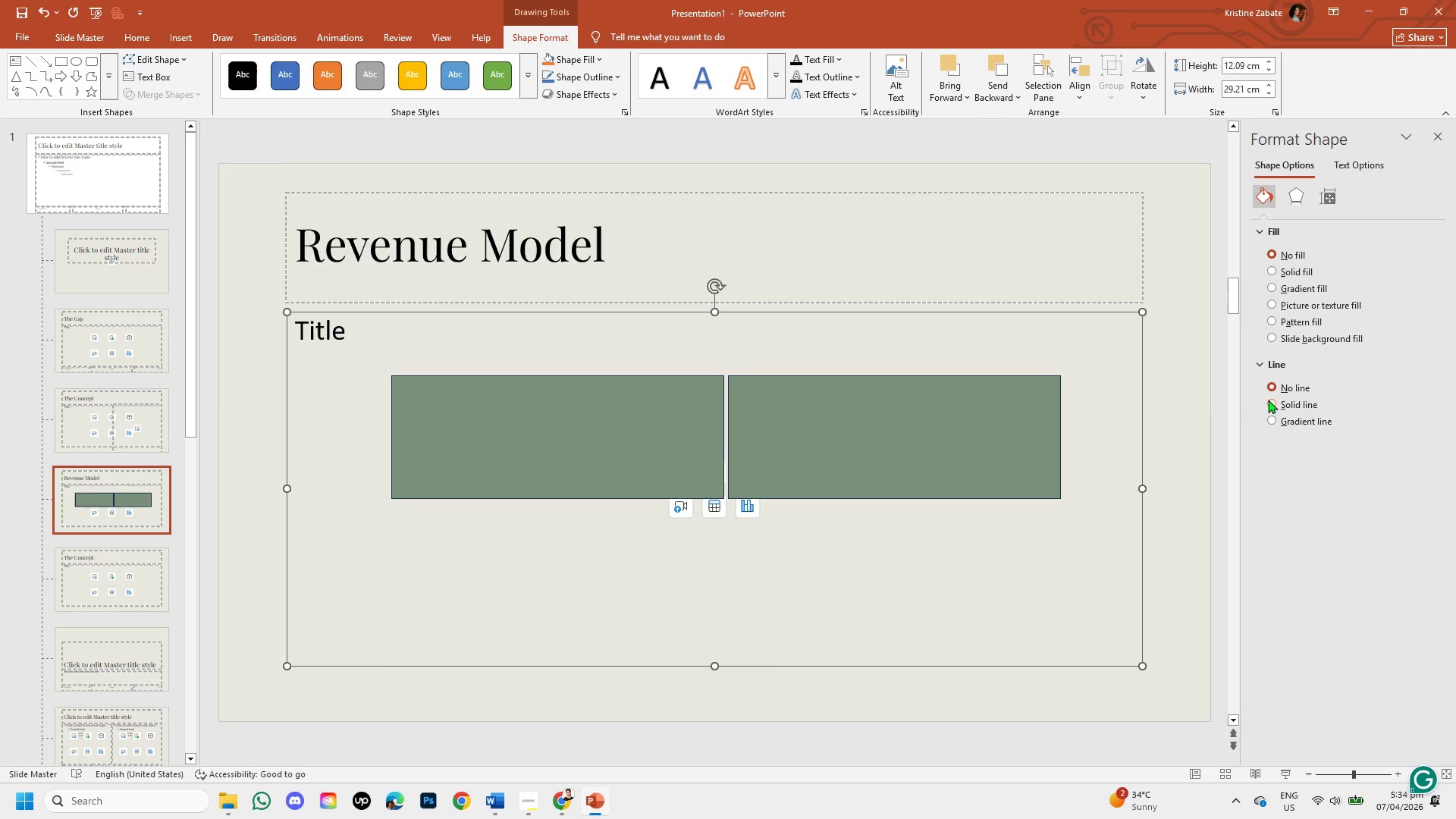 
left_click([1271, 385])
 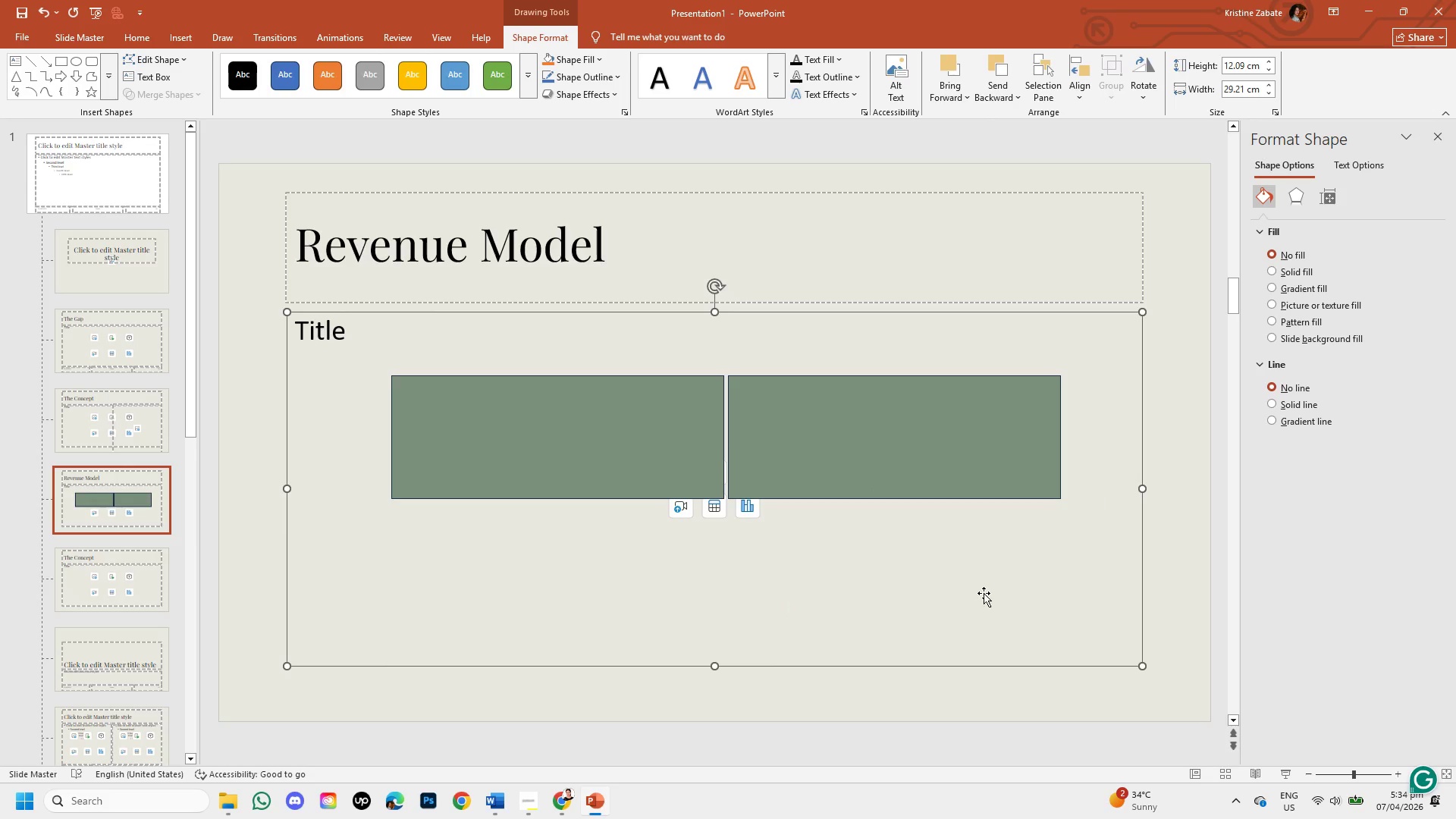 
left_click([984, 593])
 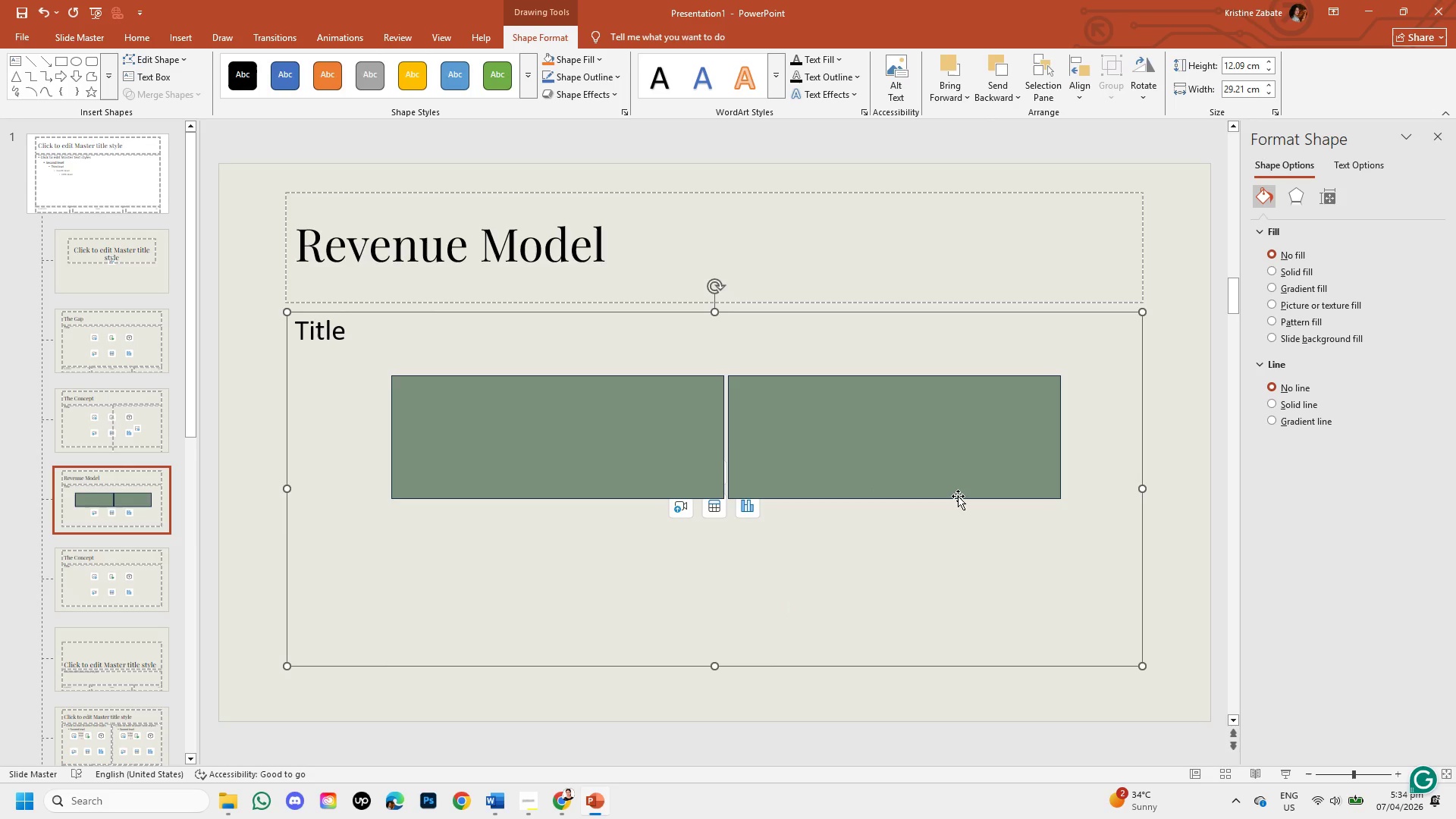 
left_click([958, 496])
 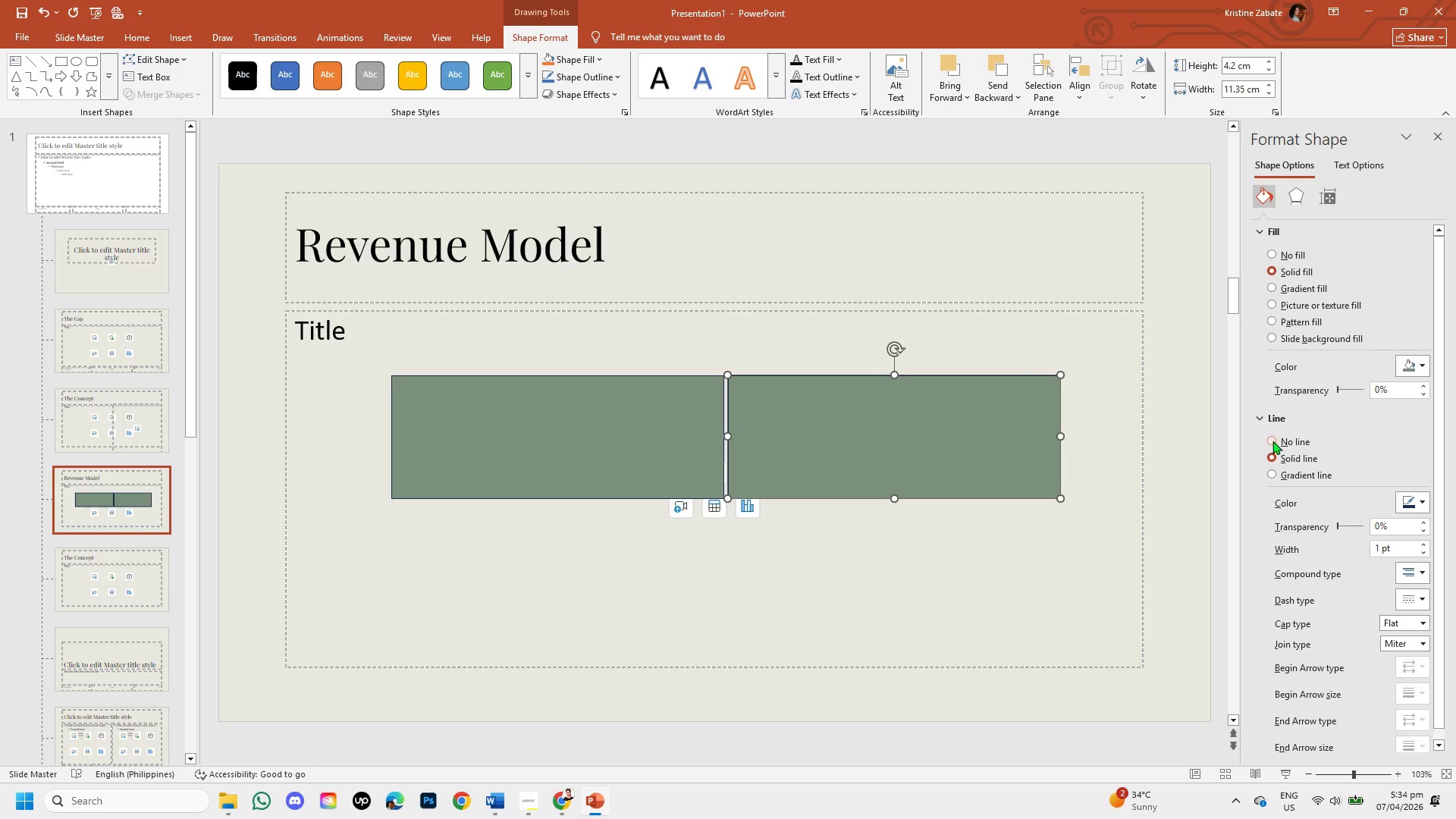 
left_click([1272, 441])
 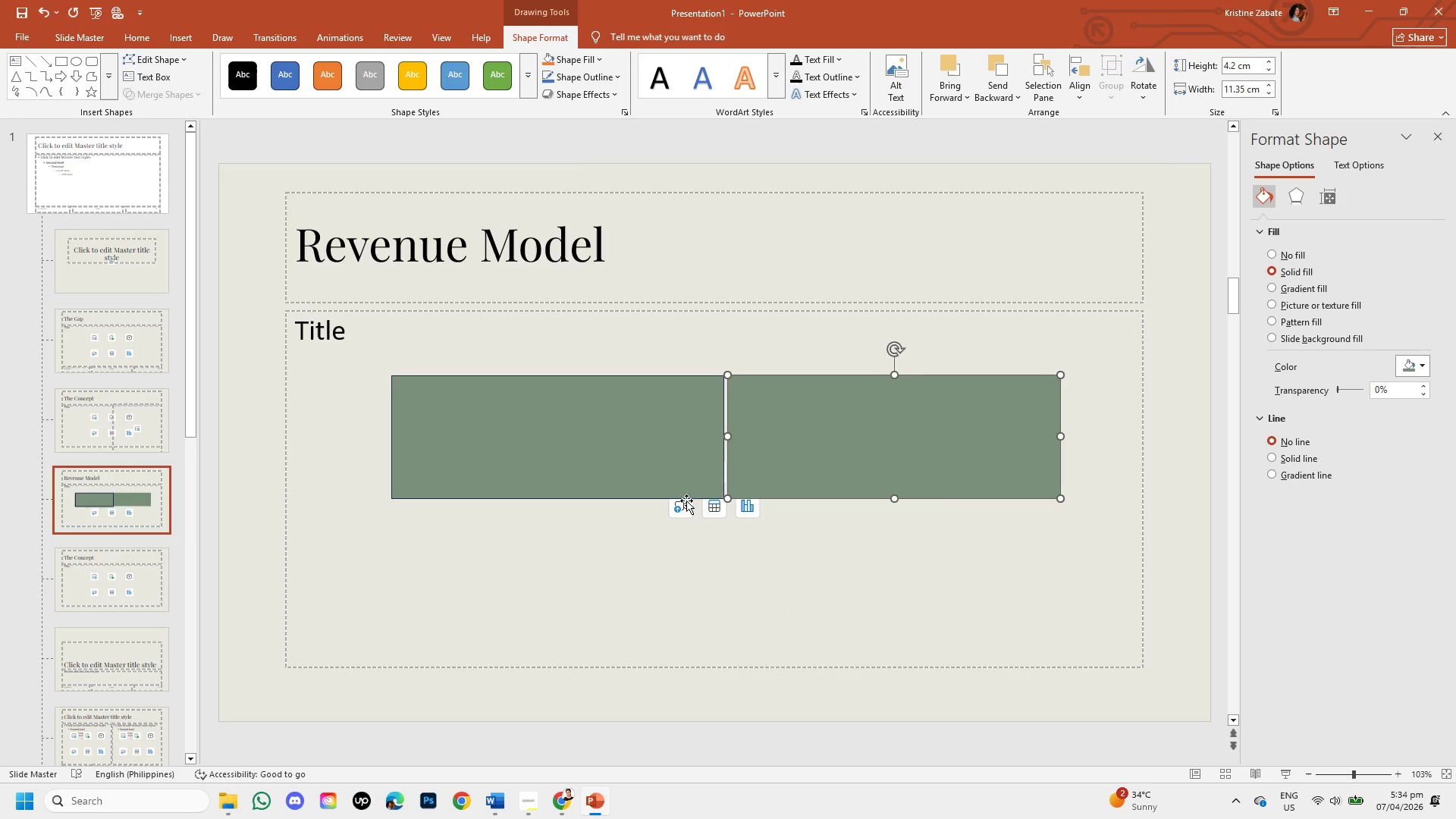 
left_click([686, 500])
 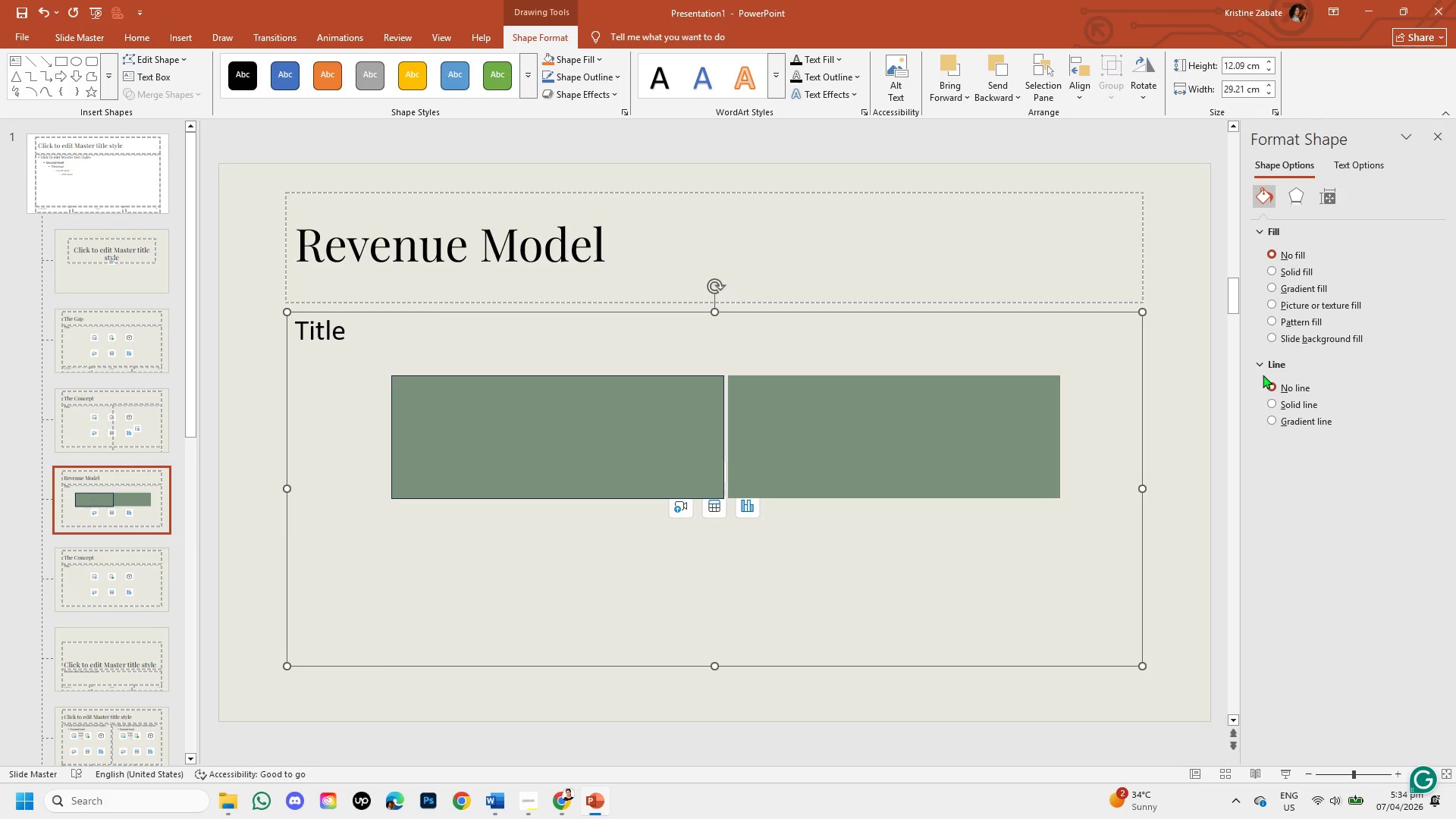 
left_click([466, 479])
 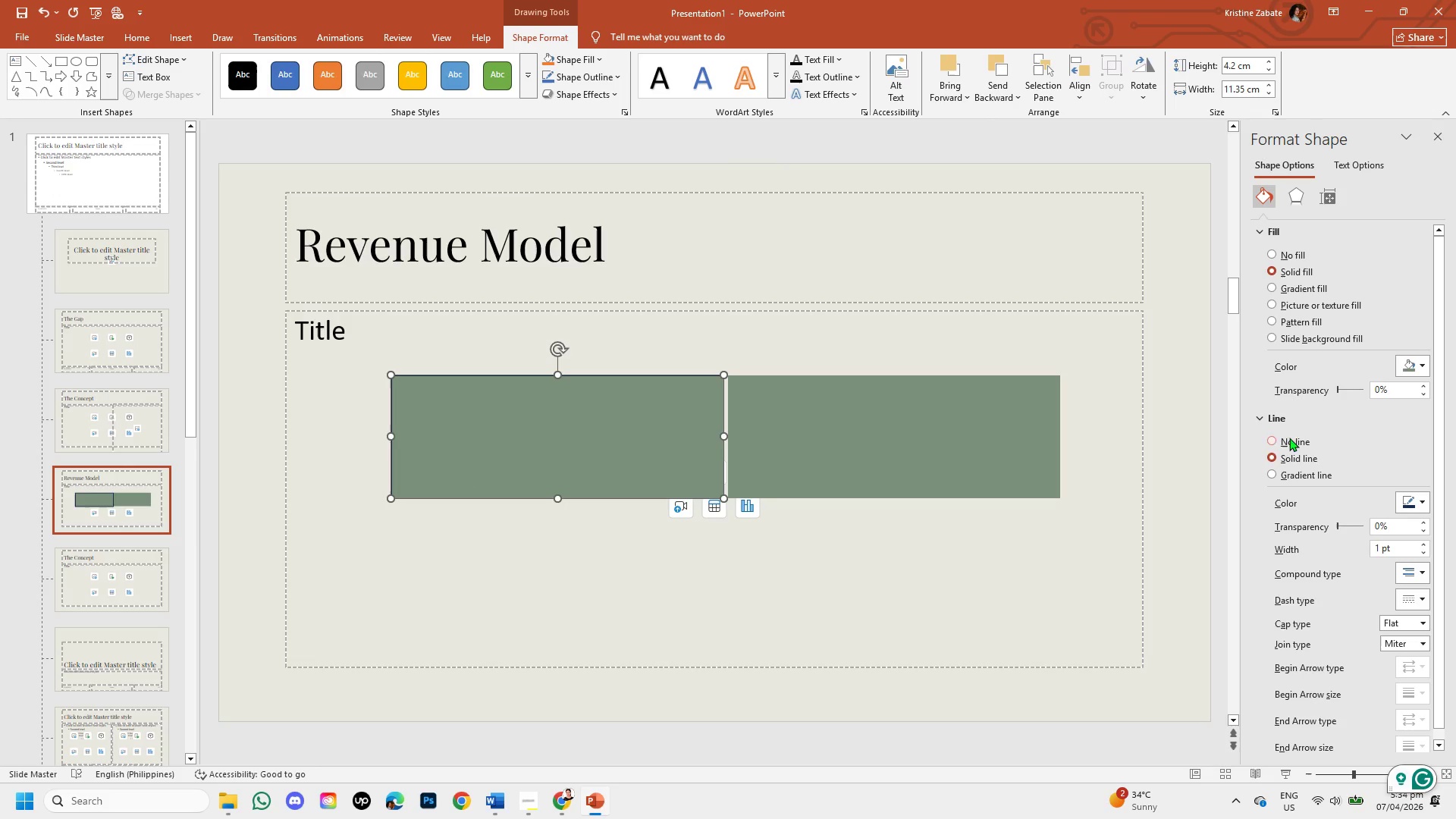 
left_click([1269, 441])
 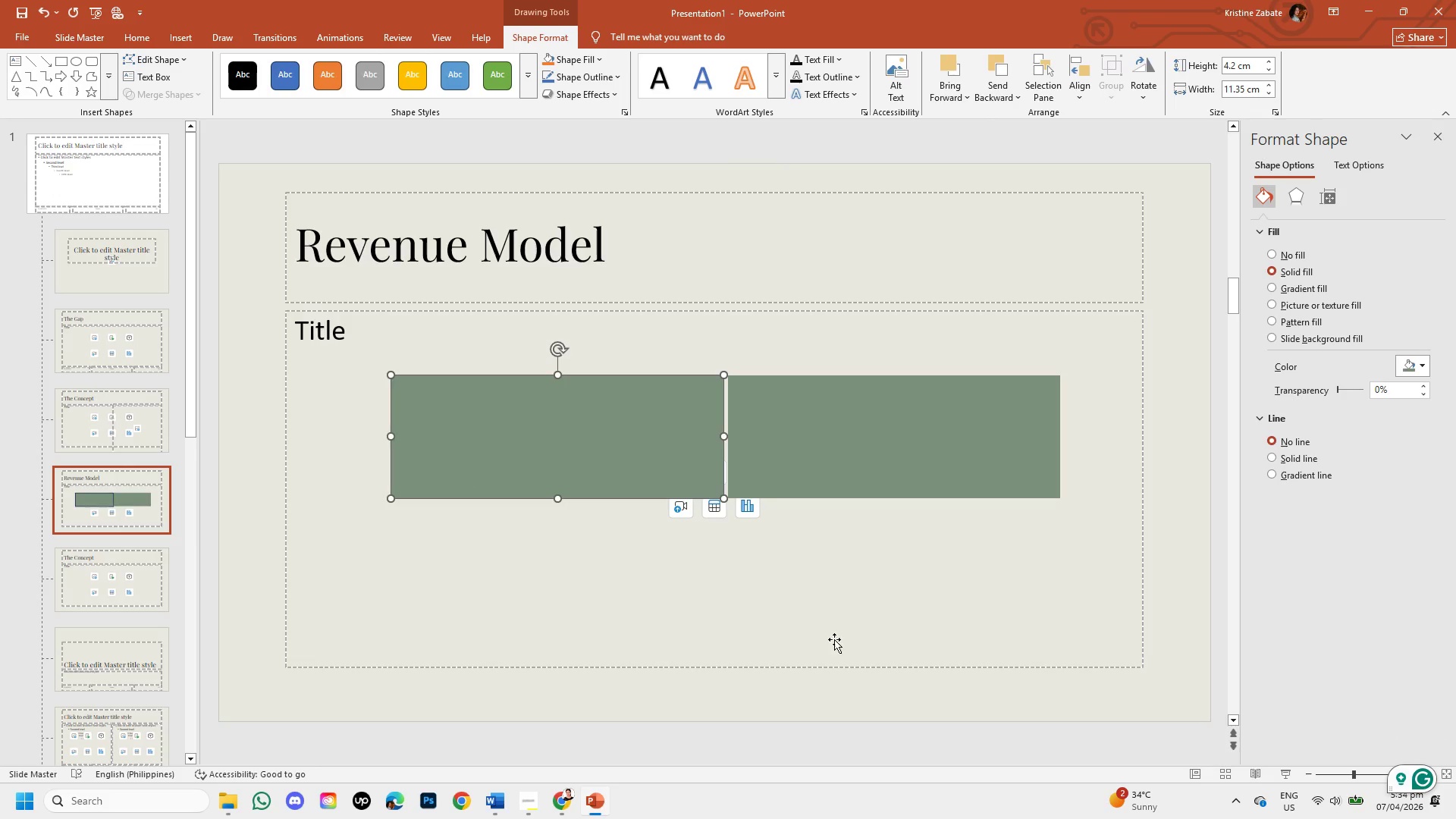 
left_click([834, 639])
 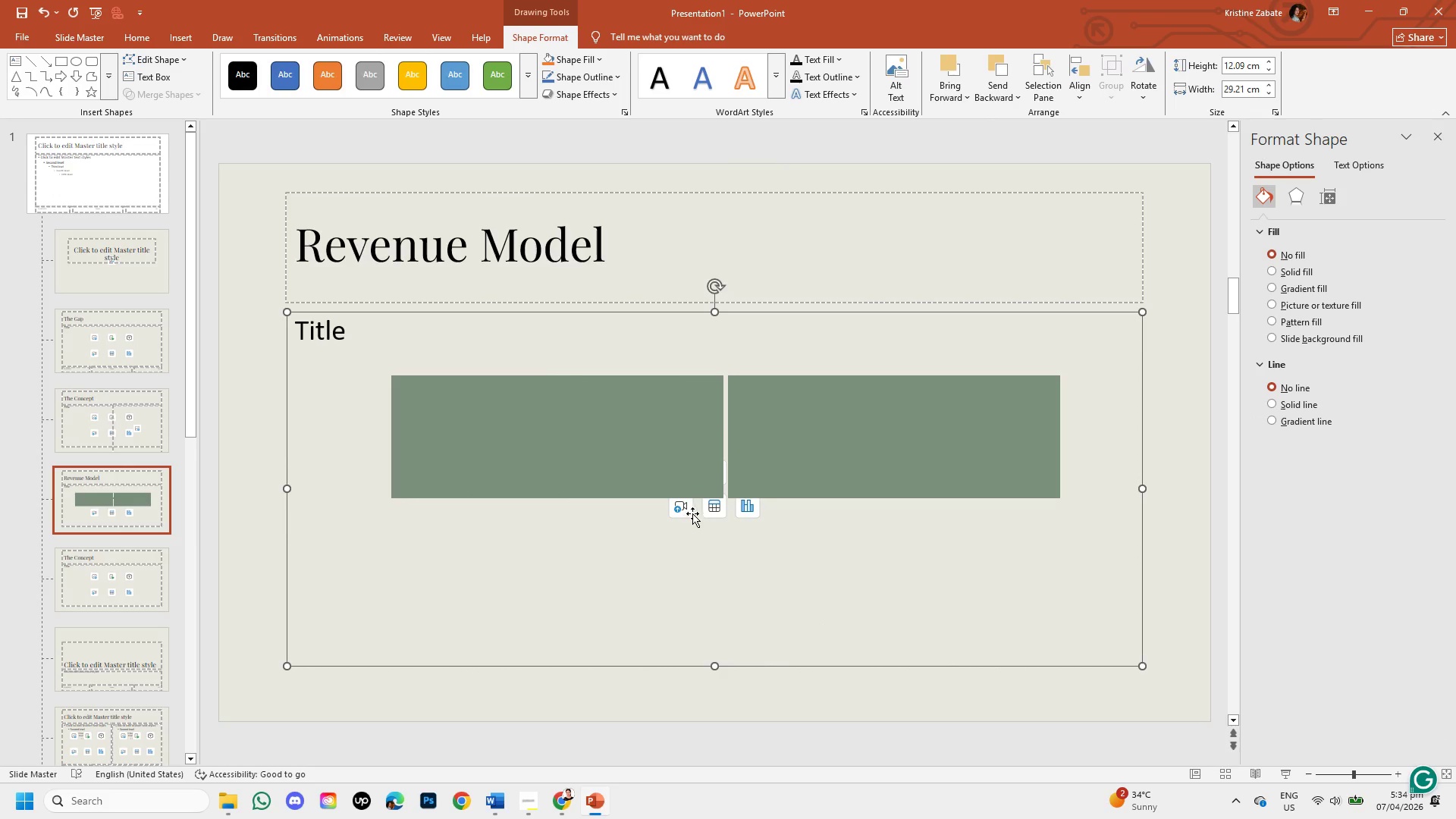 
left_click([708, 509])
 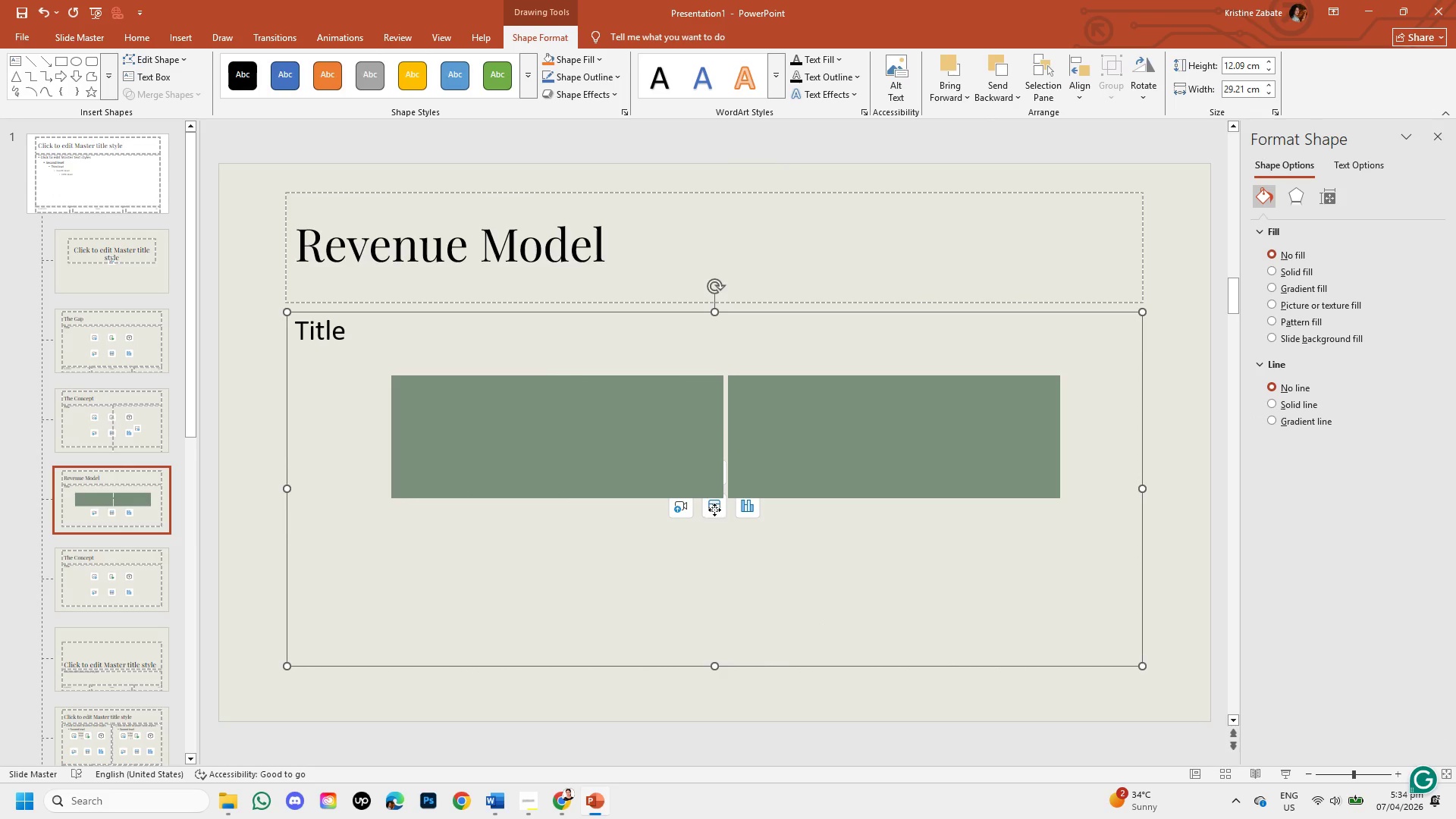 
left_click([714, 510])
 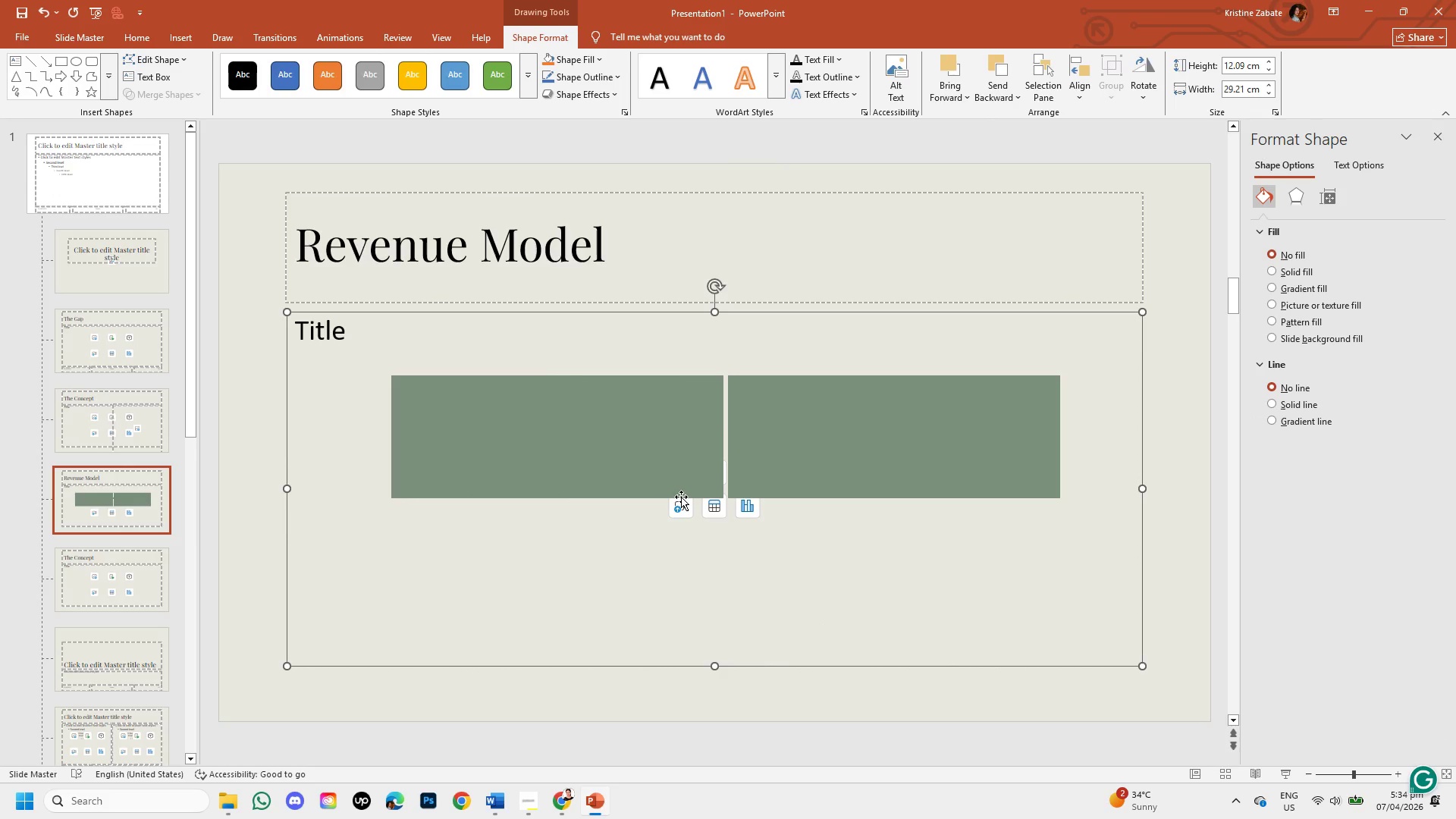 
left_click([681, 497])
 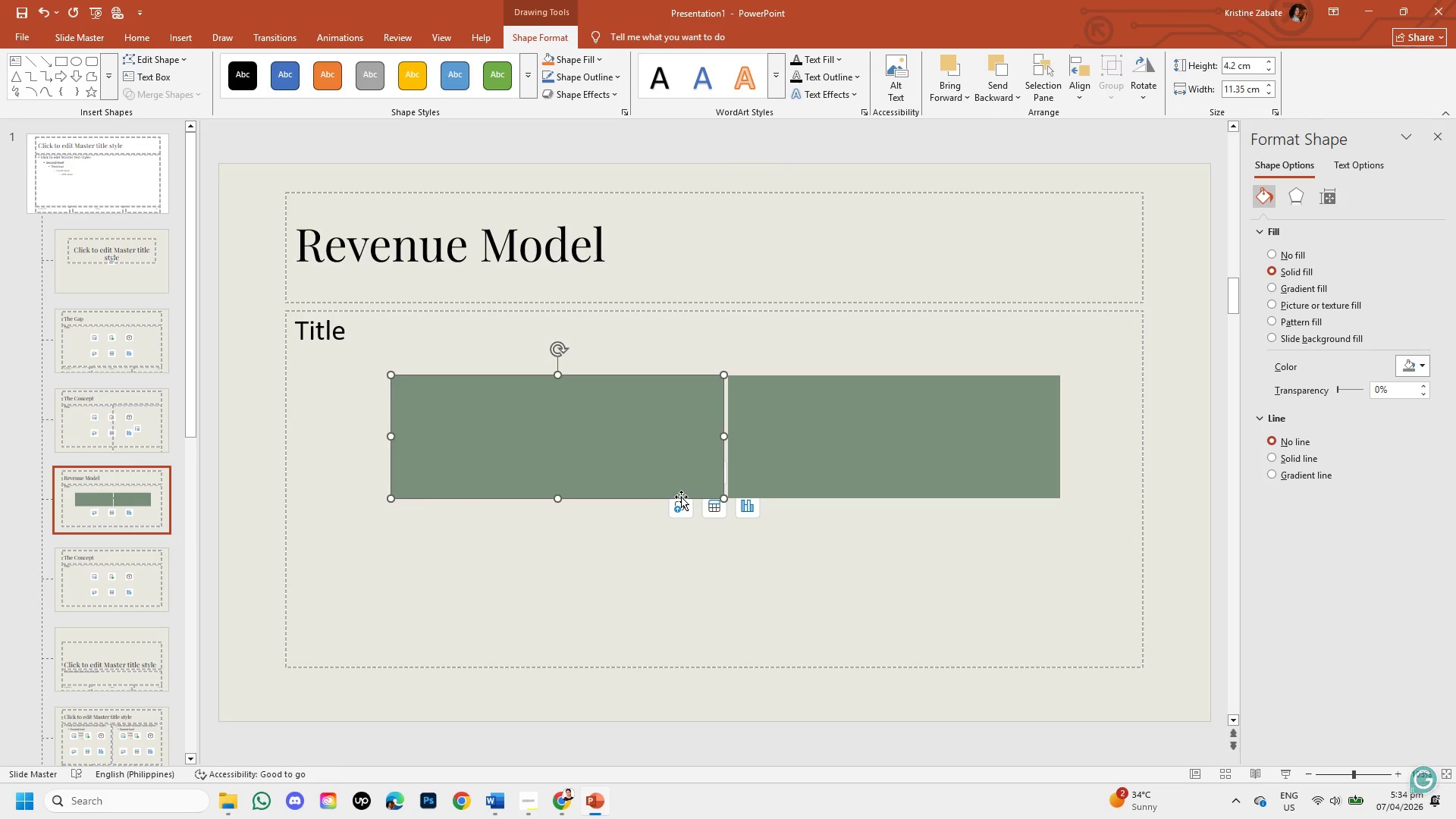 
key(Control+V)
 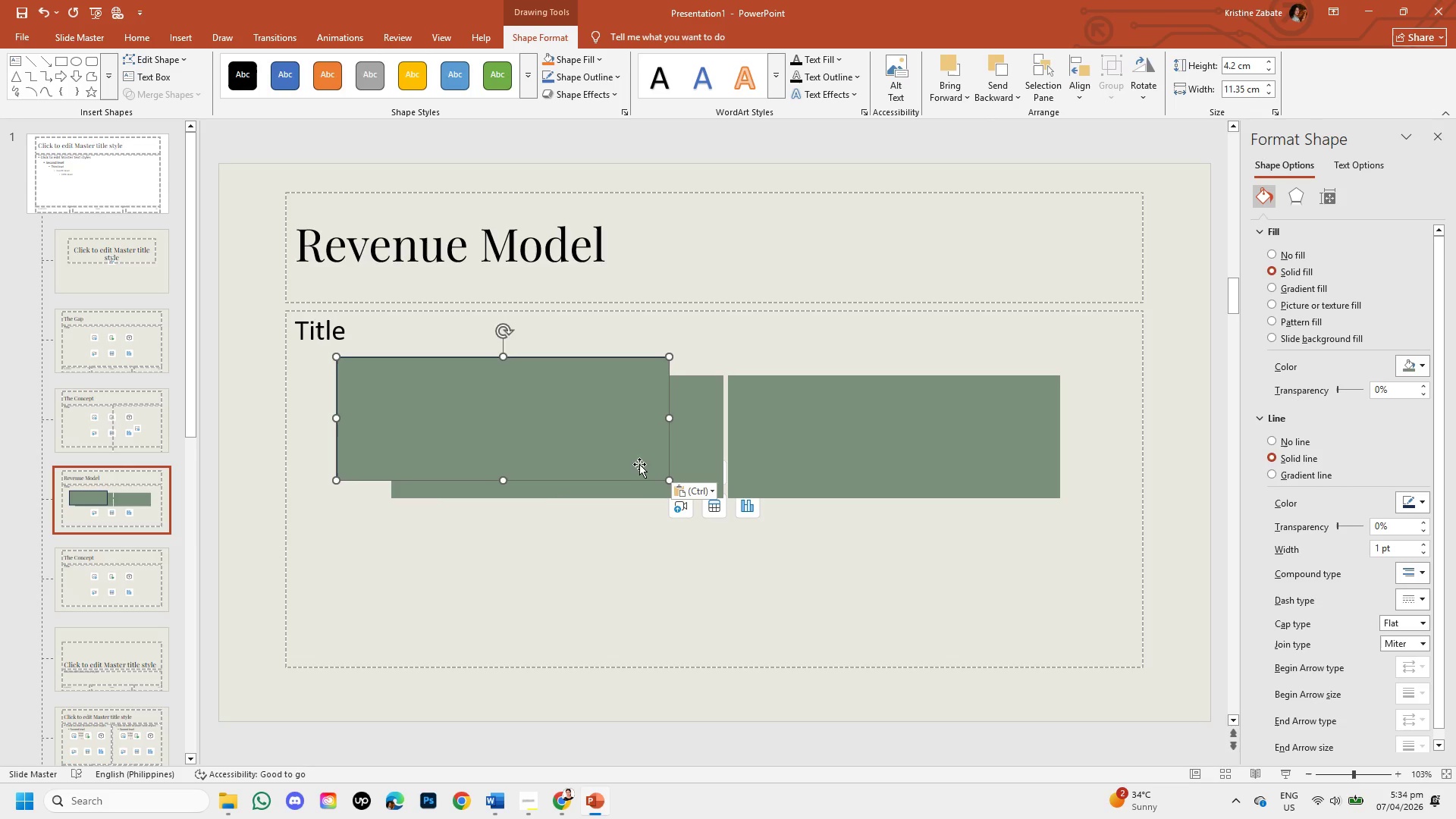 
left_click_drag(start_coordinate=[623, 443], to_coordinate=[680, 610])
 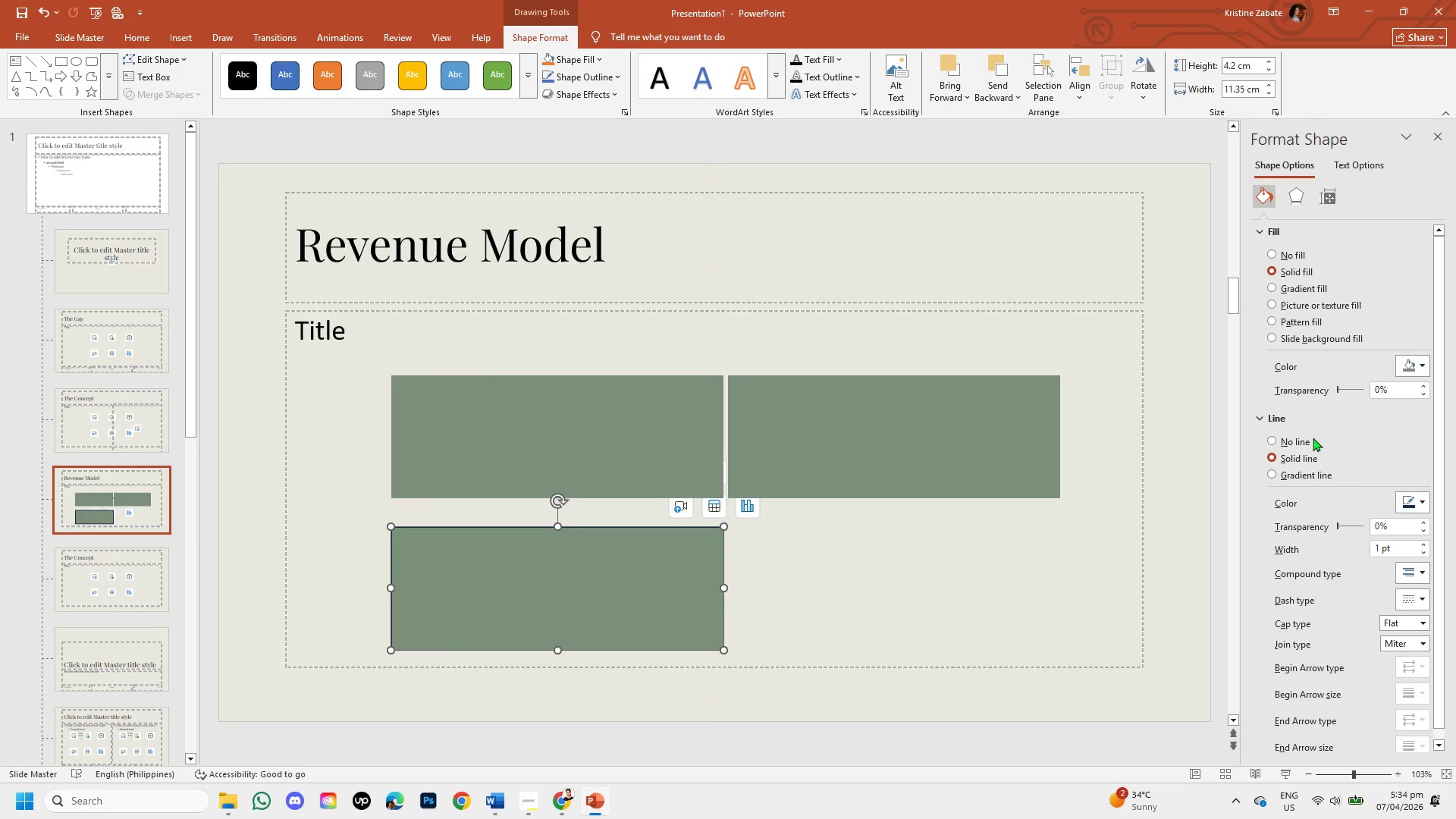 
left_click([1268, 441])
 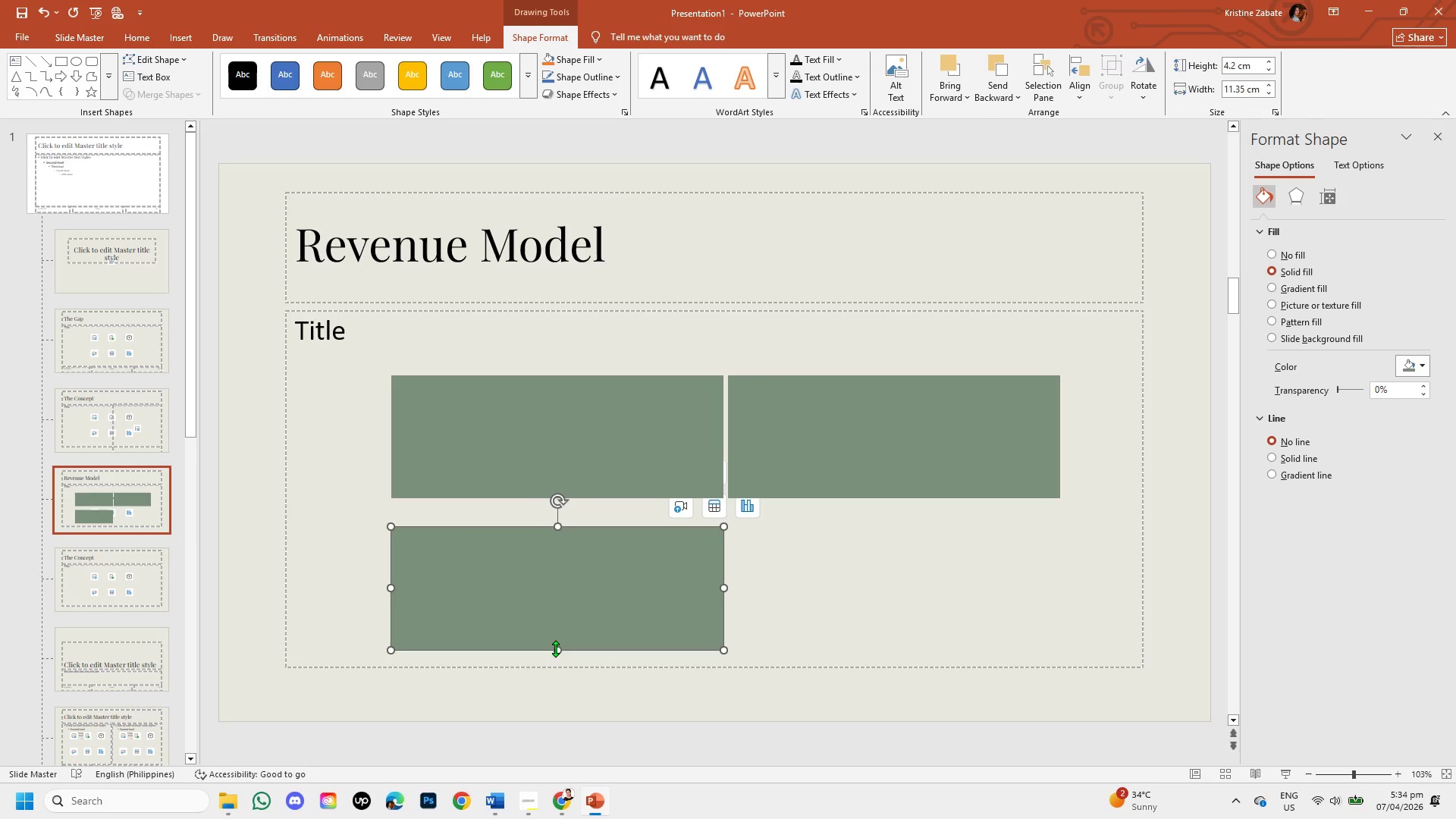 
wait(7.86)
 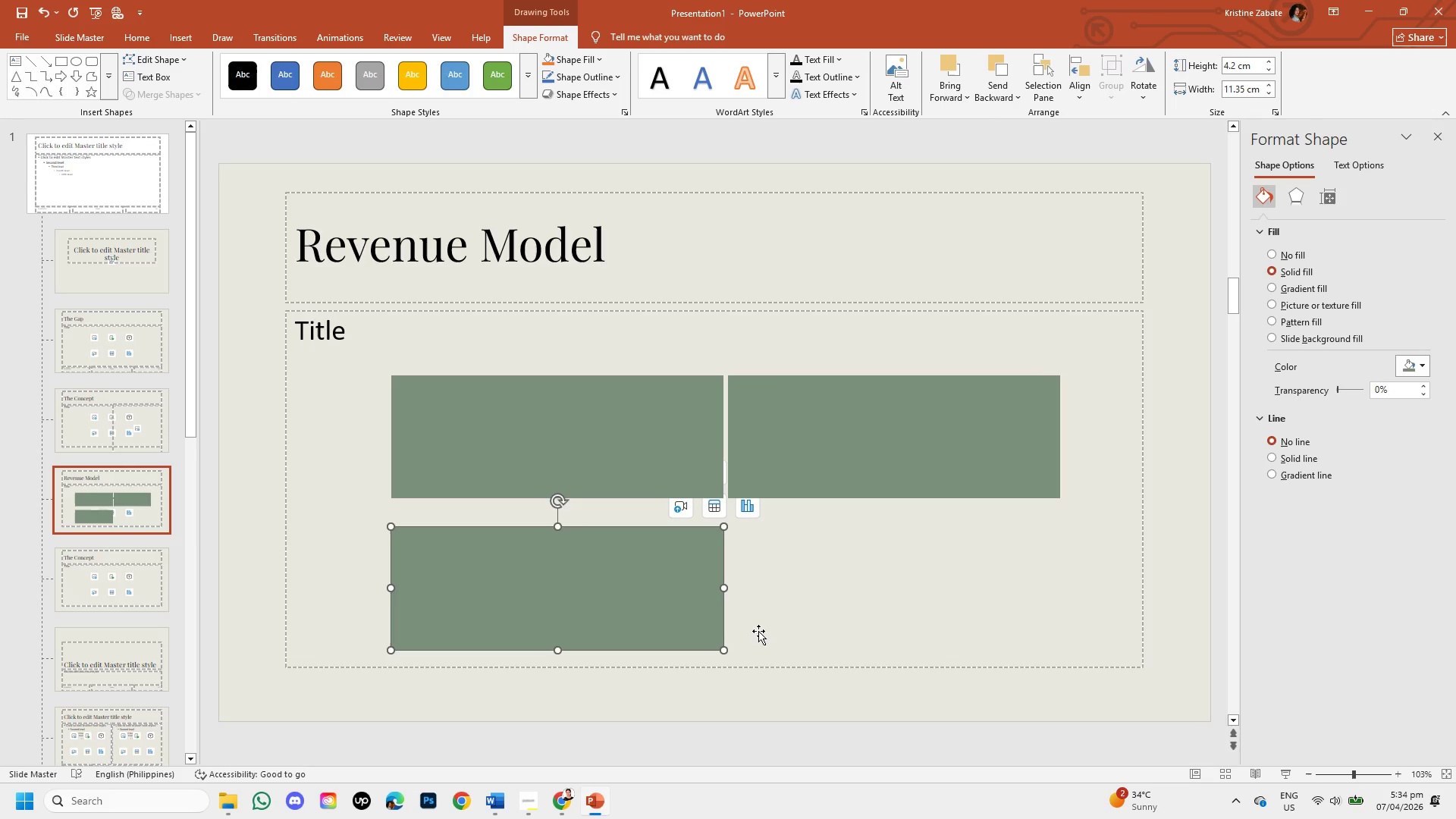 
left_click_drag(start_coordinate=[556, 645], to_coordinate=[568, 587])
 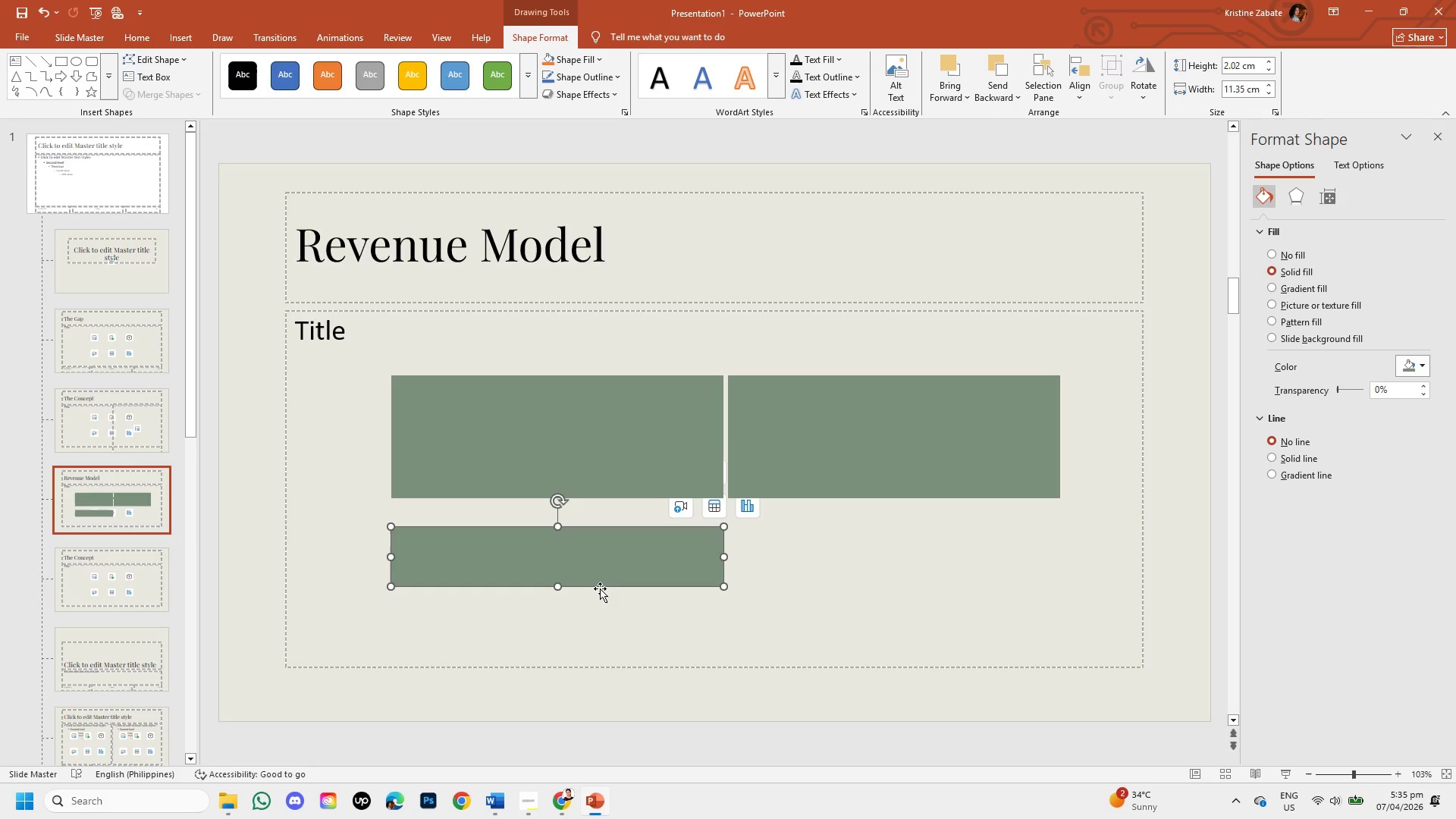 
left_click([600, 588])
 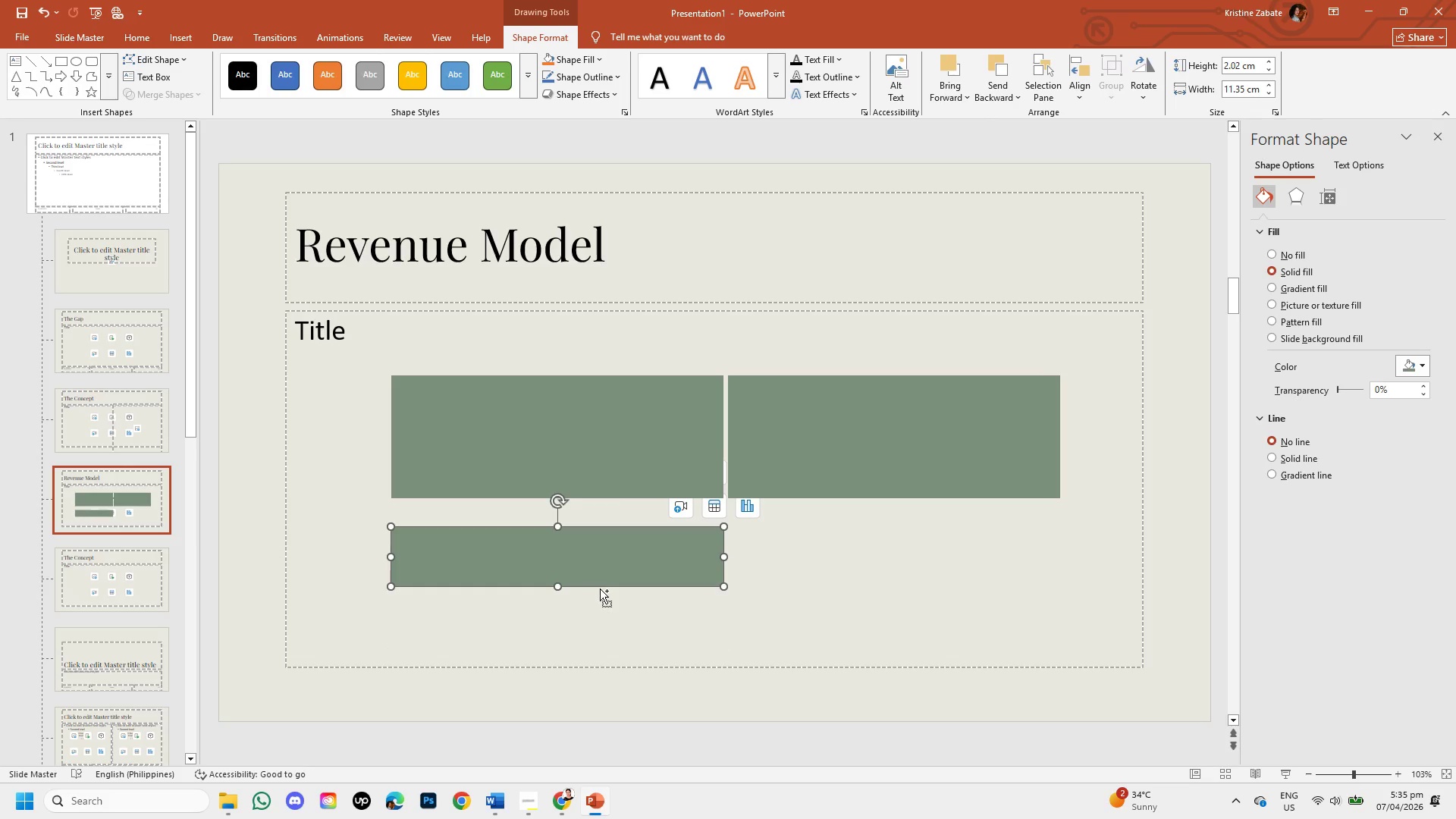 
key(Control+C)
 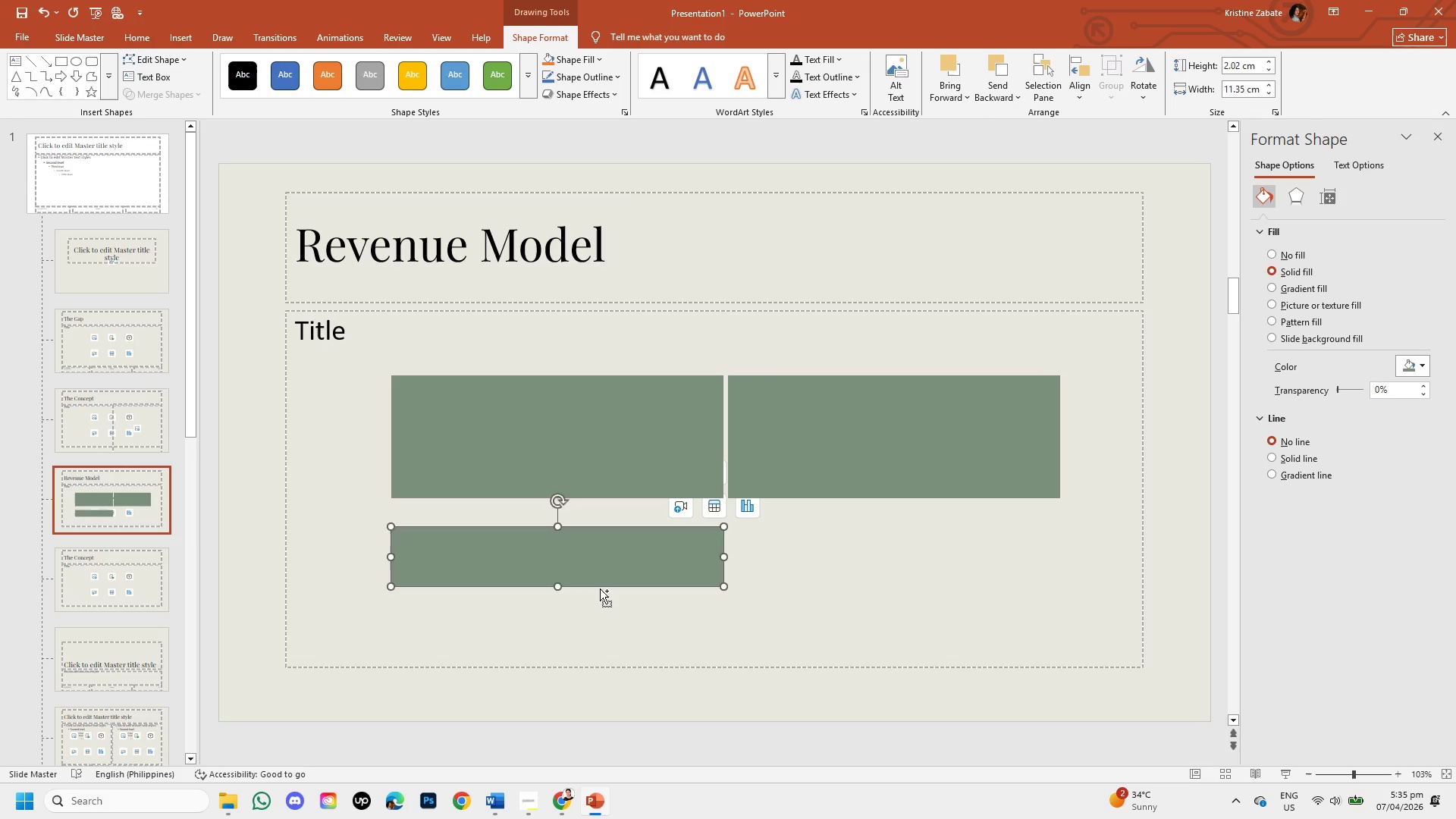 
key(Control+V)
 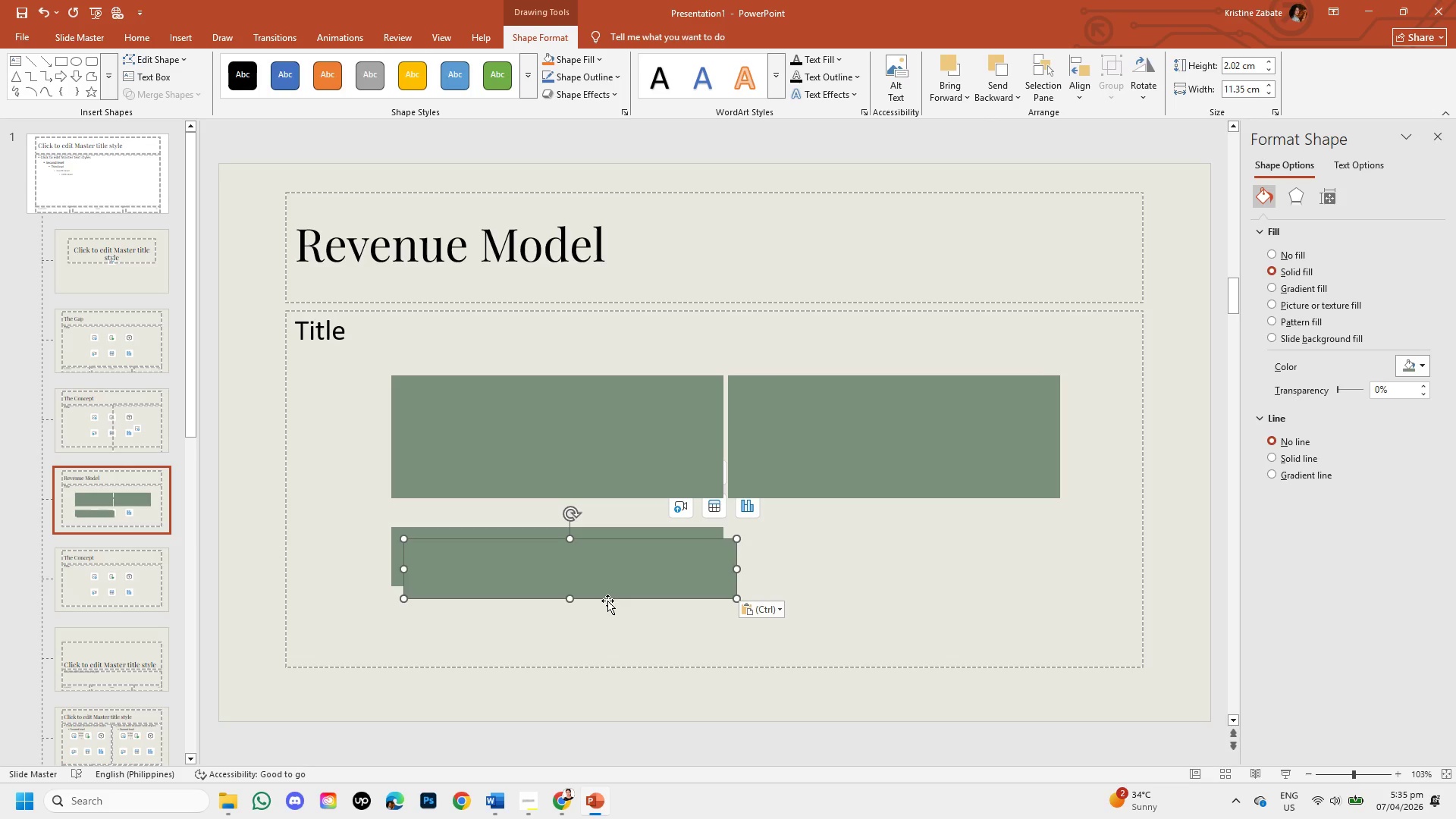 
left_click_drag(start_coordinate=[607, 601], to_coordinate=[595, 654])
 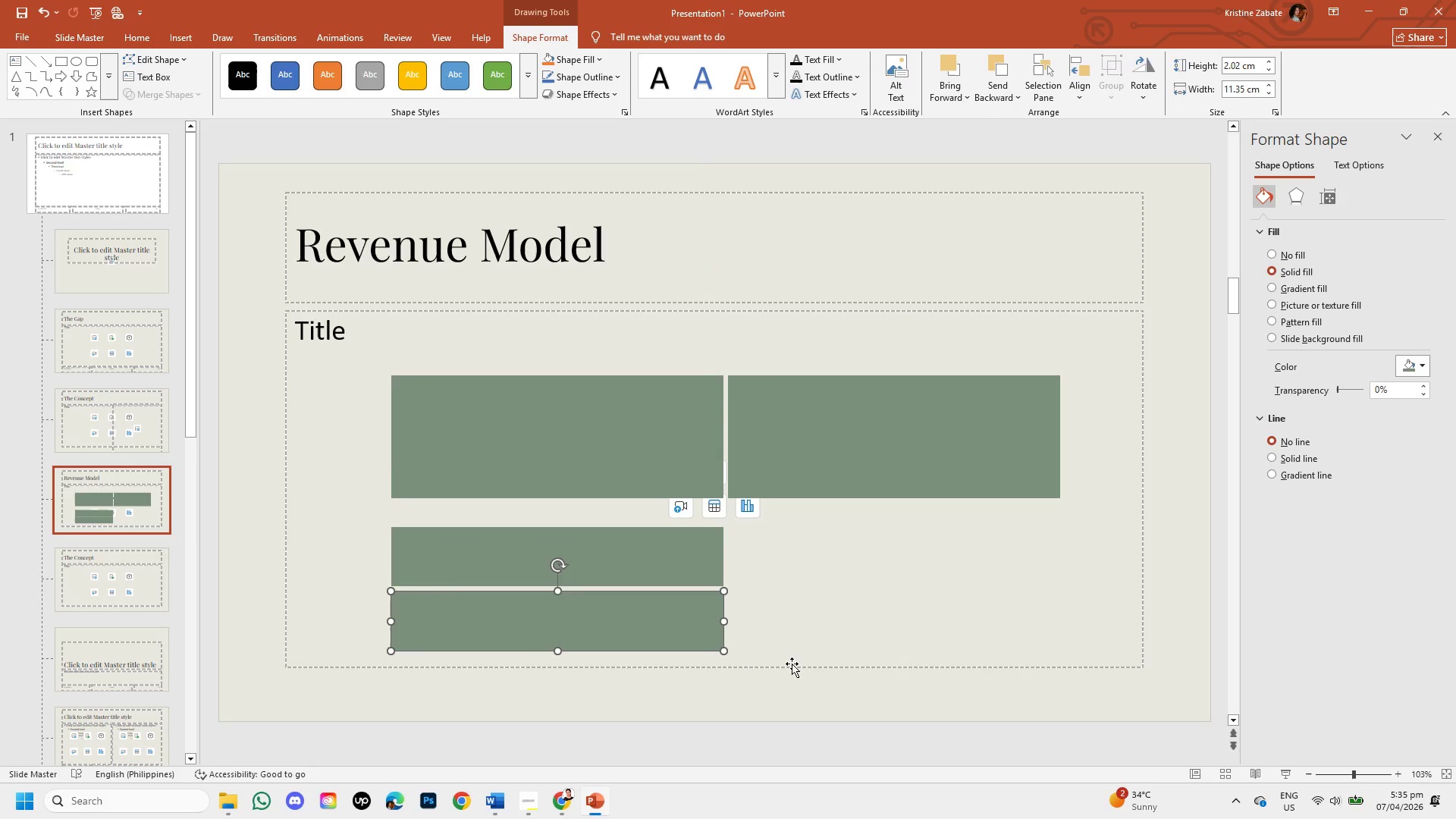 
left_click([822, 628])
 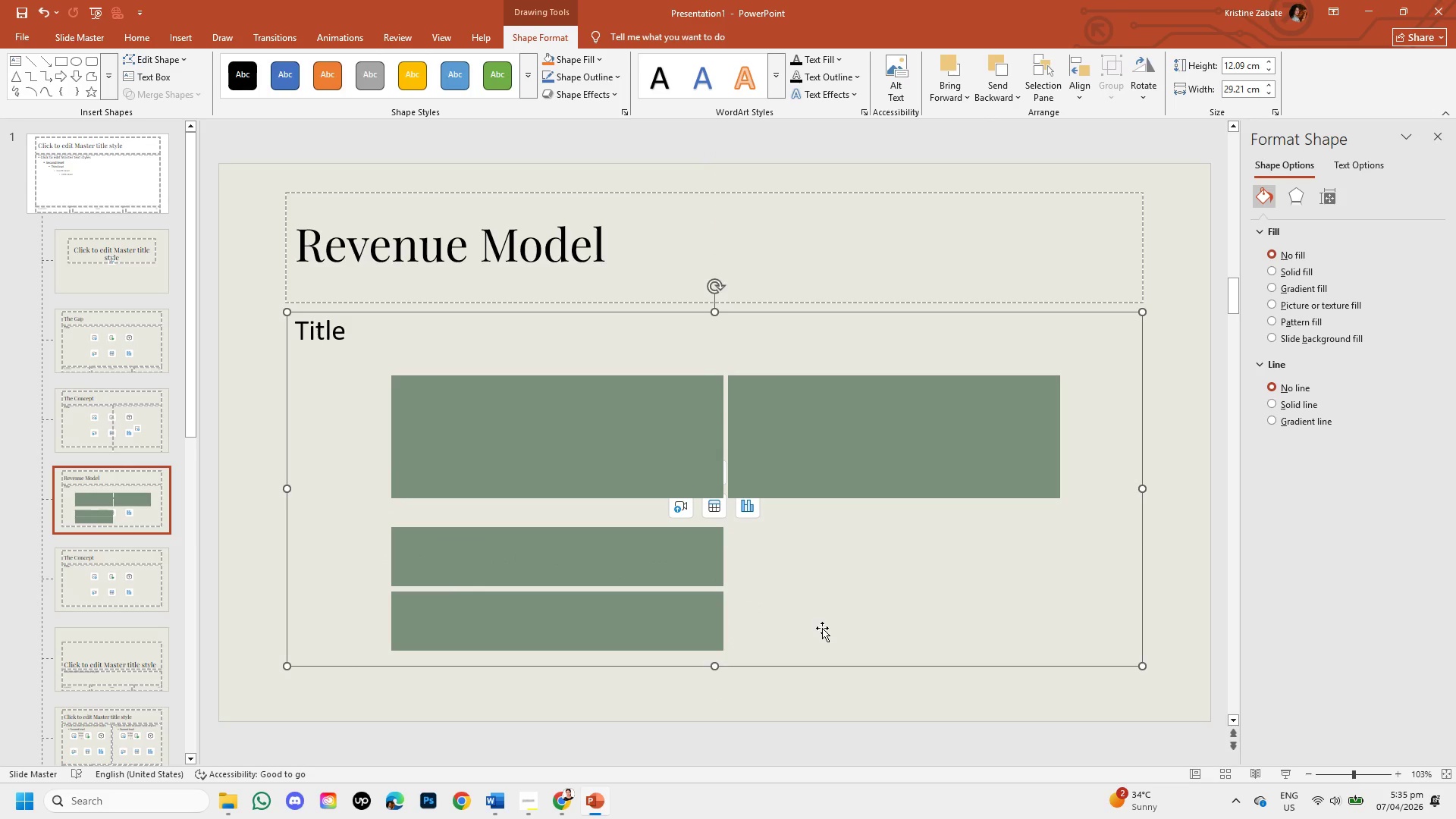 
key(Control+V)
 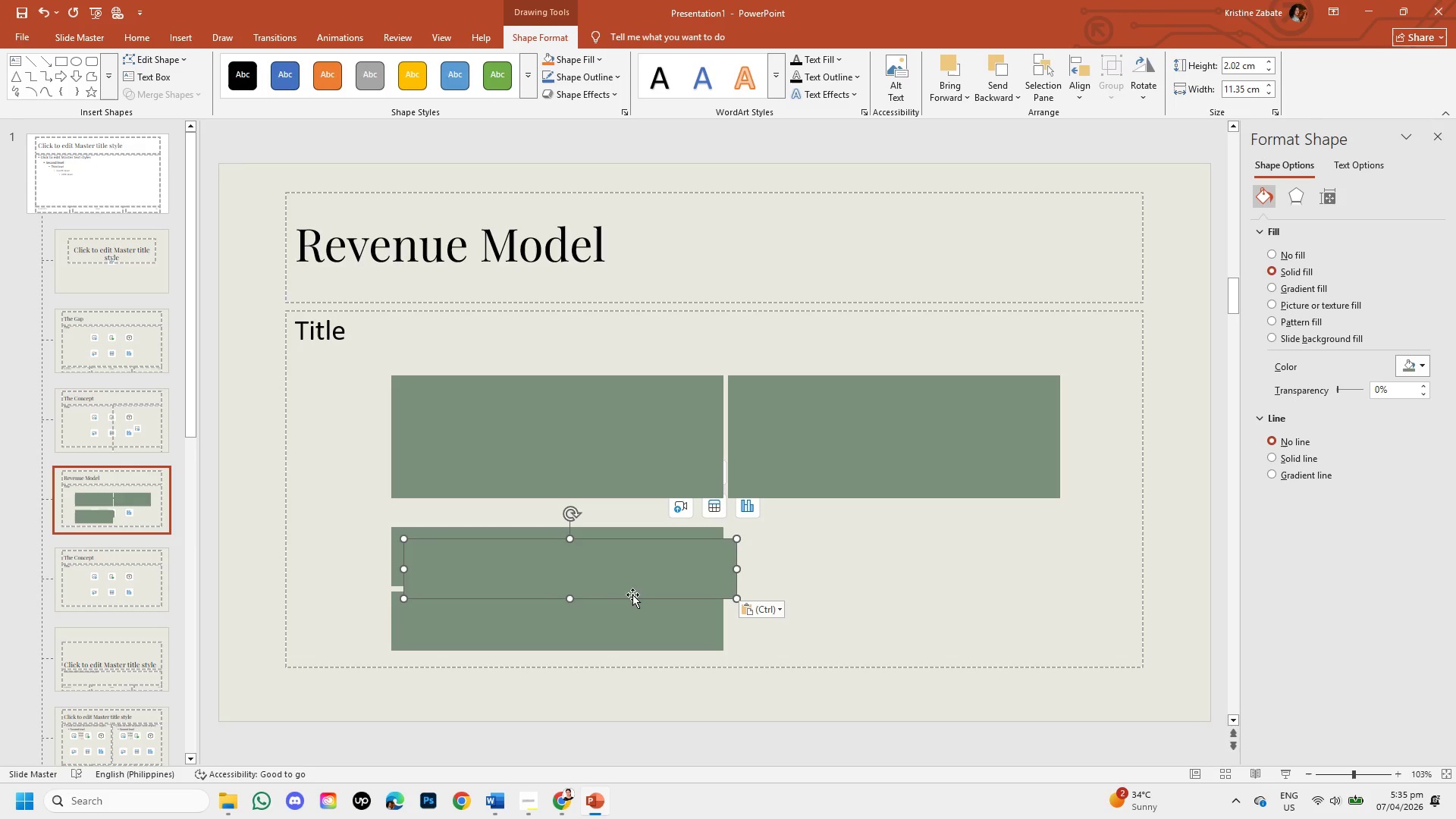 
left_click_drag(start_coordinate=[634, 596], to_coordinate=[962, 586])
 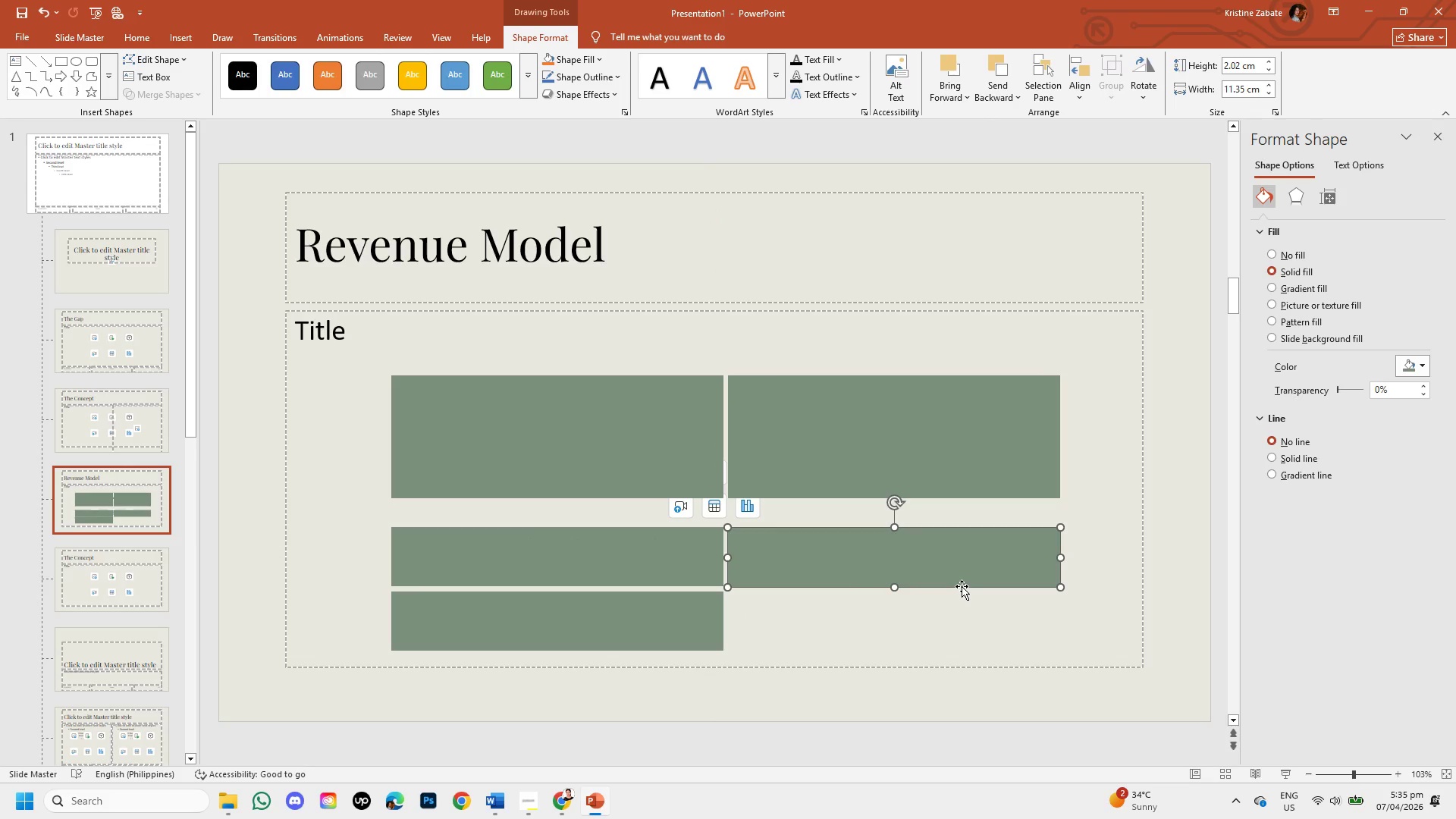 
wait(11.25)
 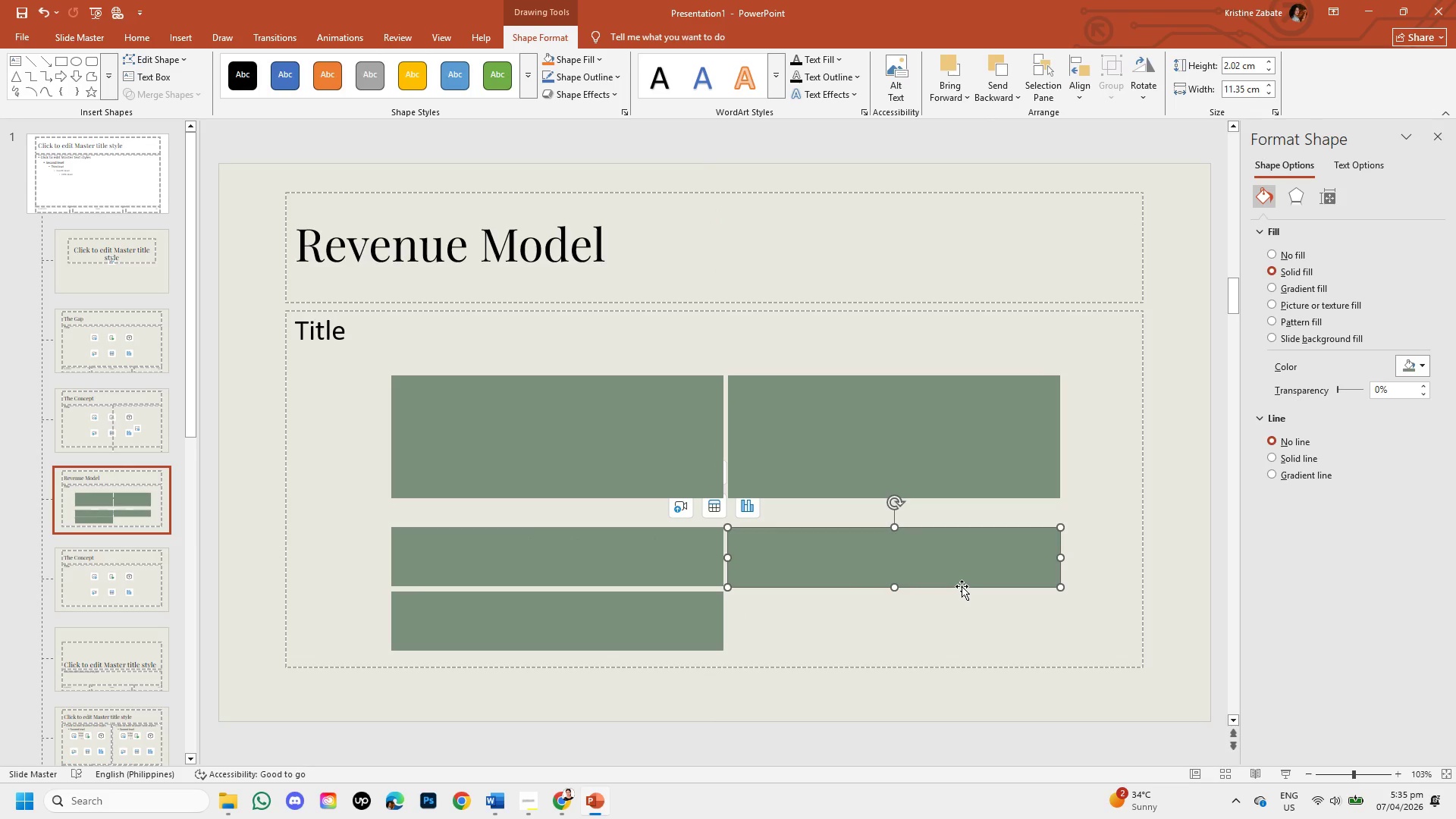 
left_click([534, 555])
 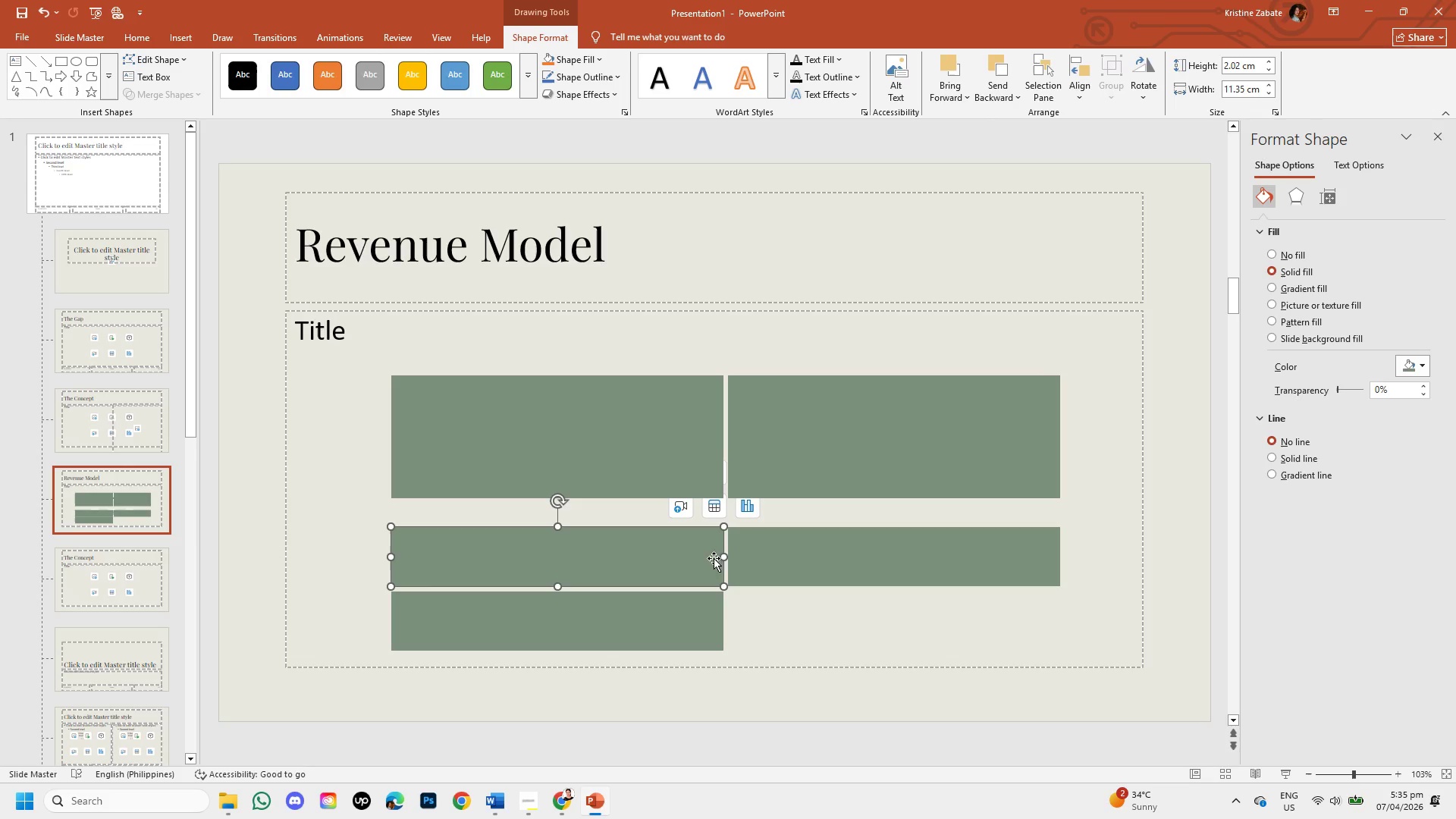 
wait(6.25)
 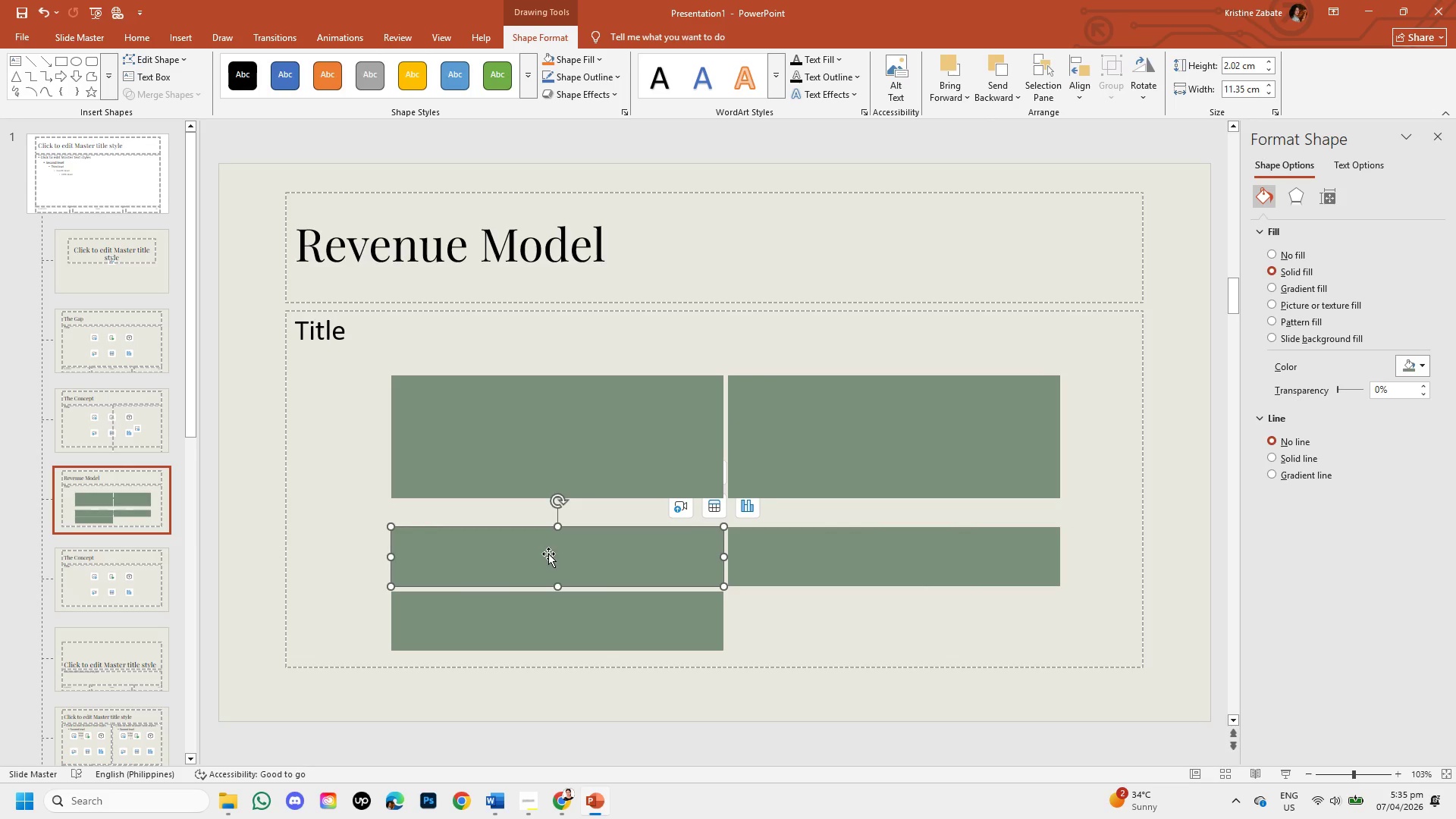 
left_click([812, 648])
 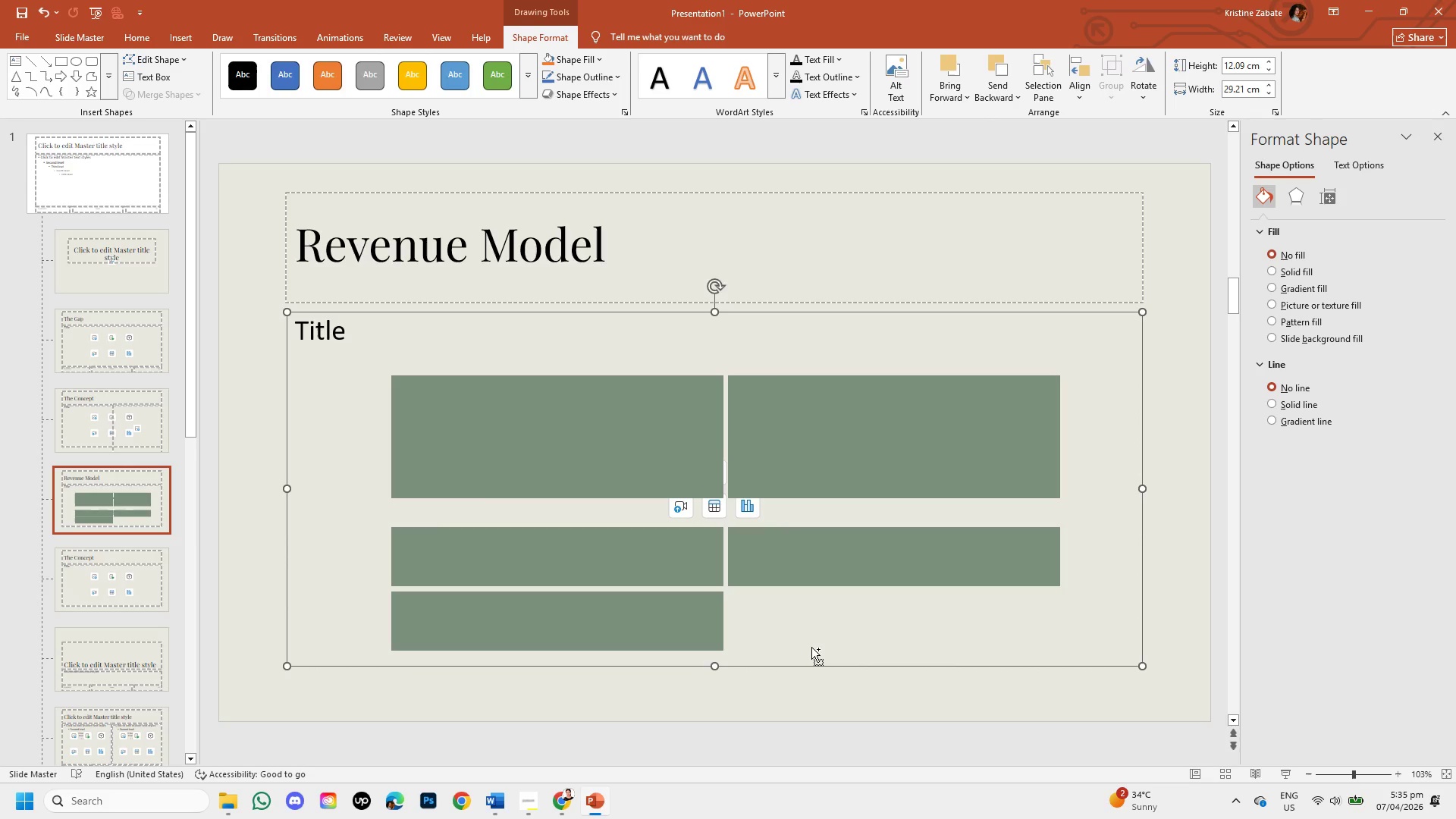 
key(Control+V)
 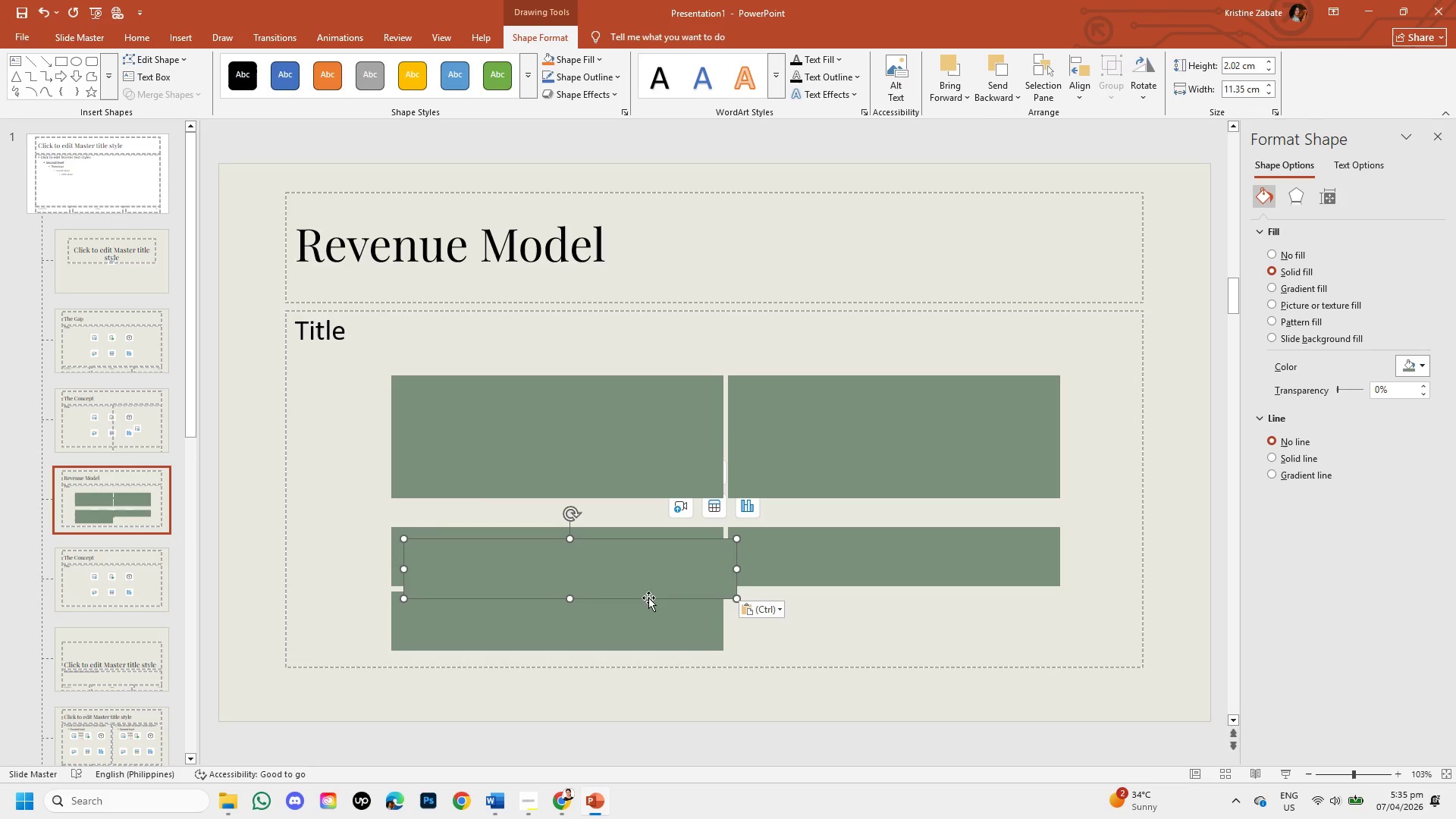 
left_click_drag(start_coordinate=[648, 598], to_coordinate=[973, 649])
 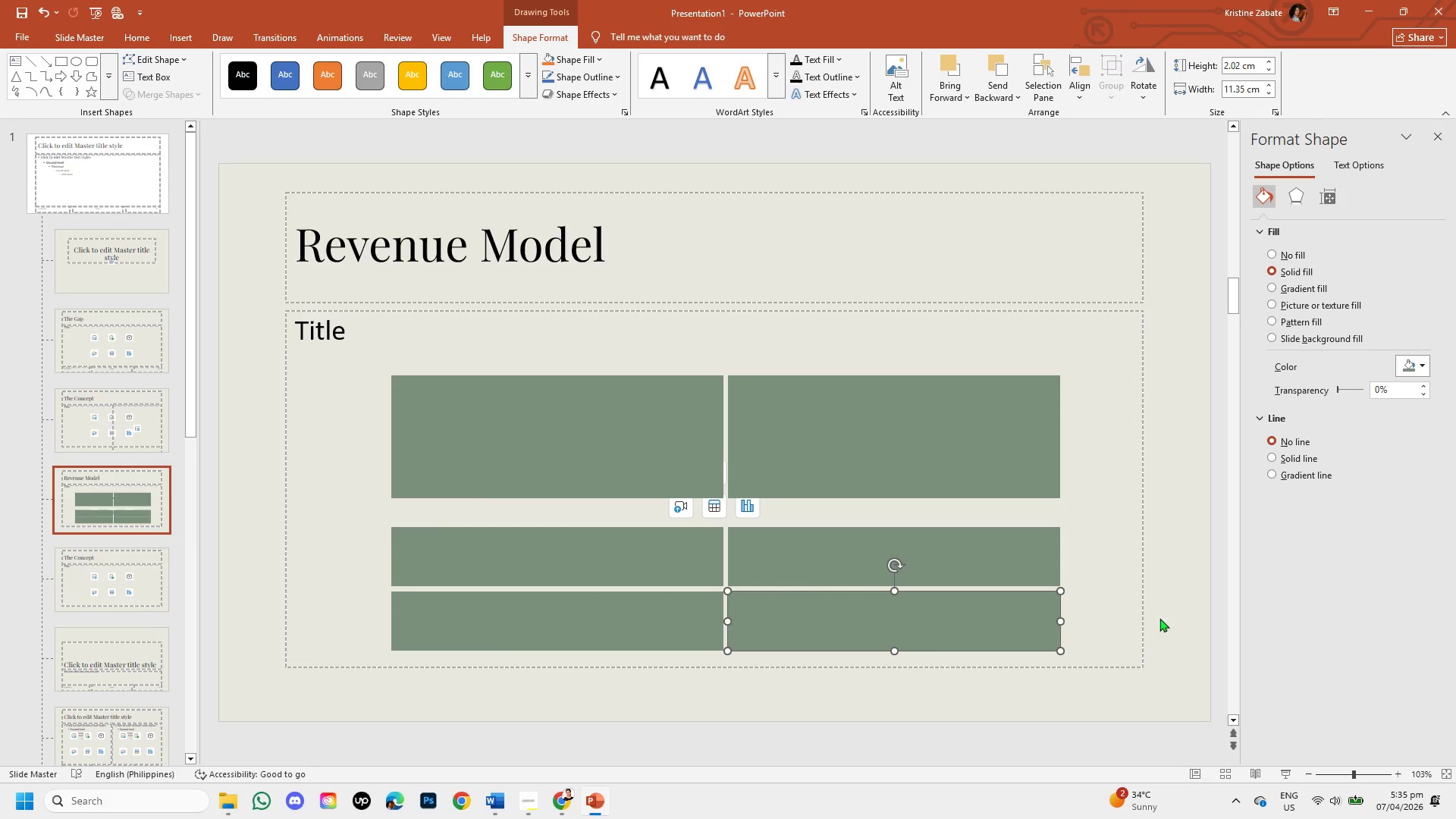 
left_click([1169, 616])
 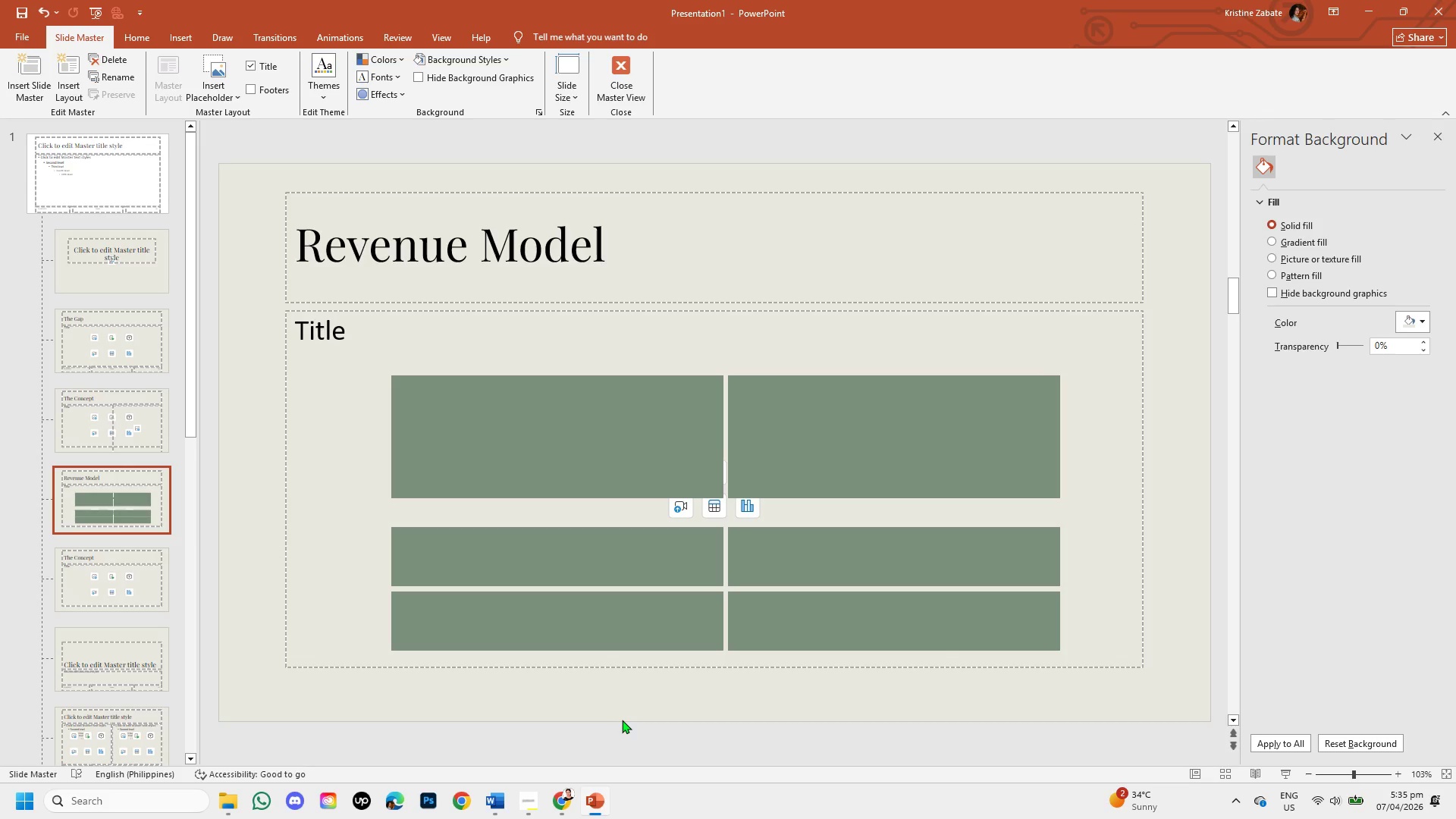 
wait(15.83)
 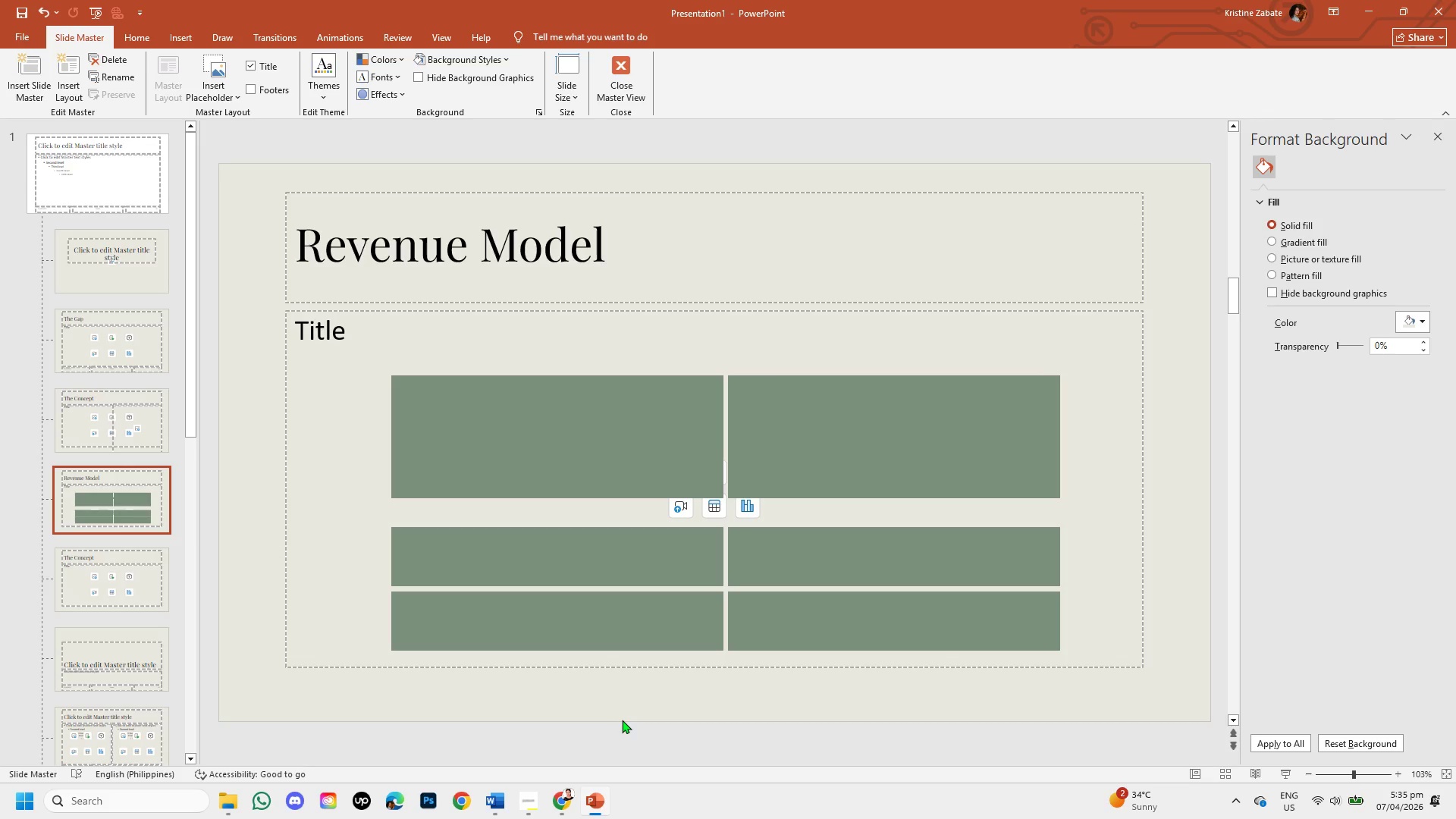 
right_click([63, 498])
 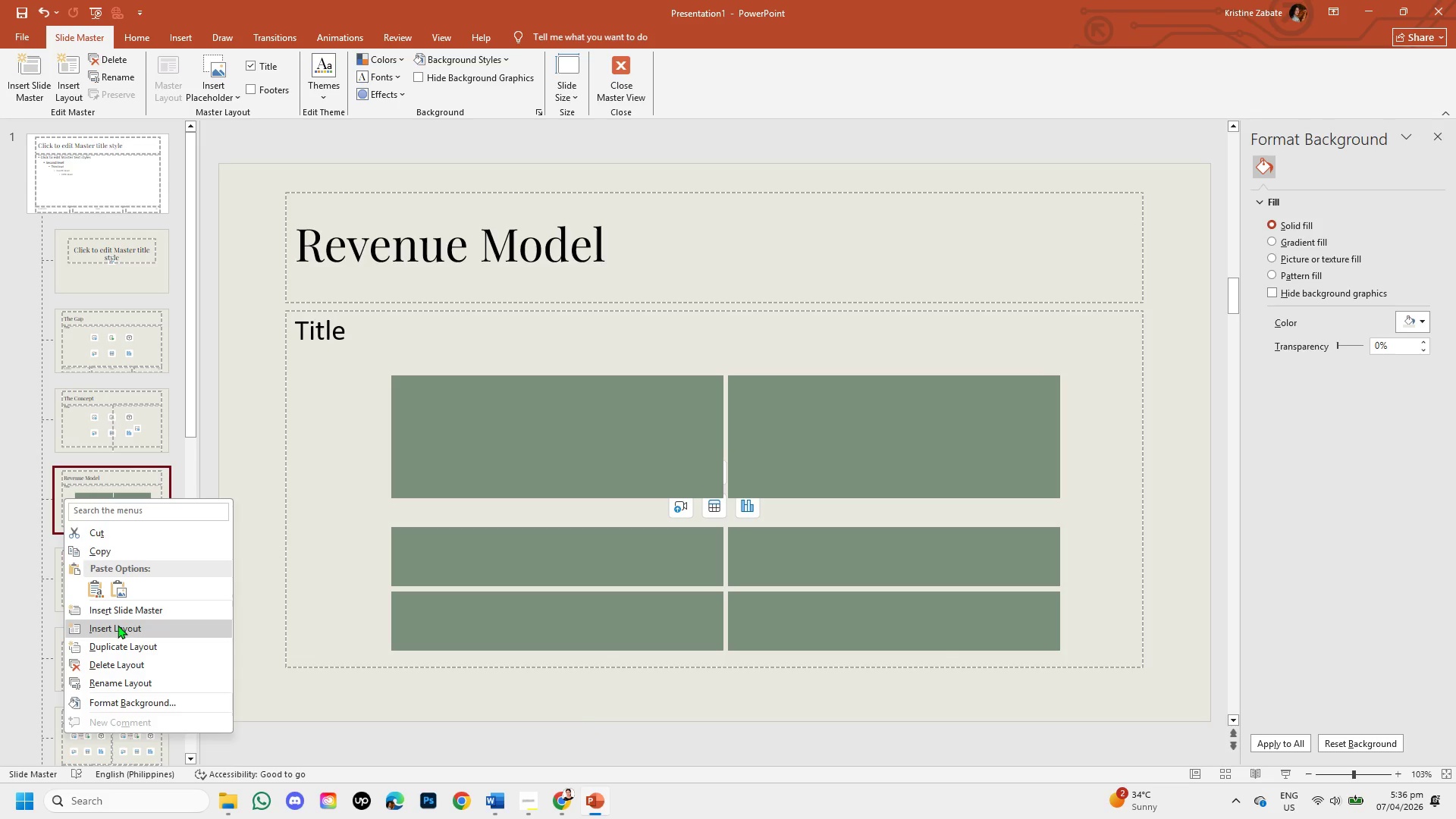 
wait(8.56)
 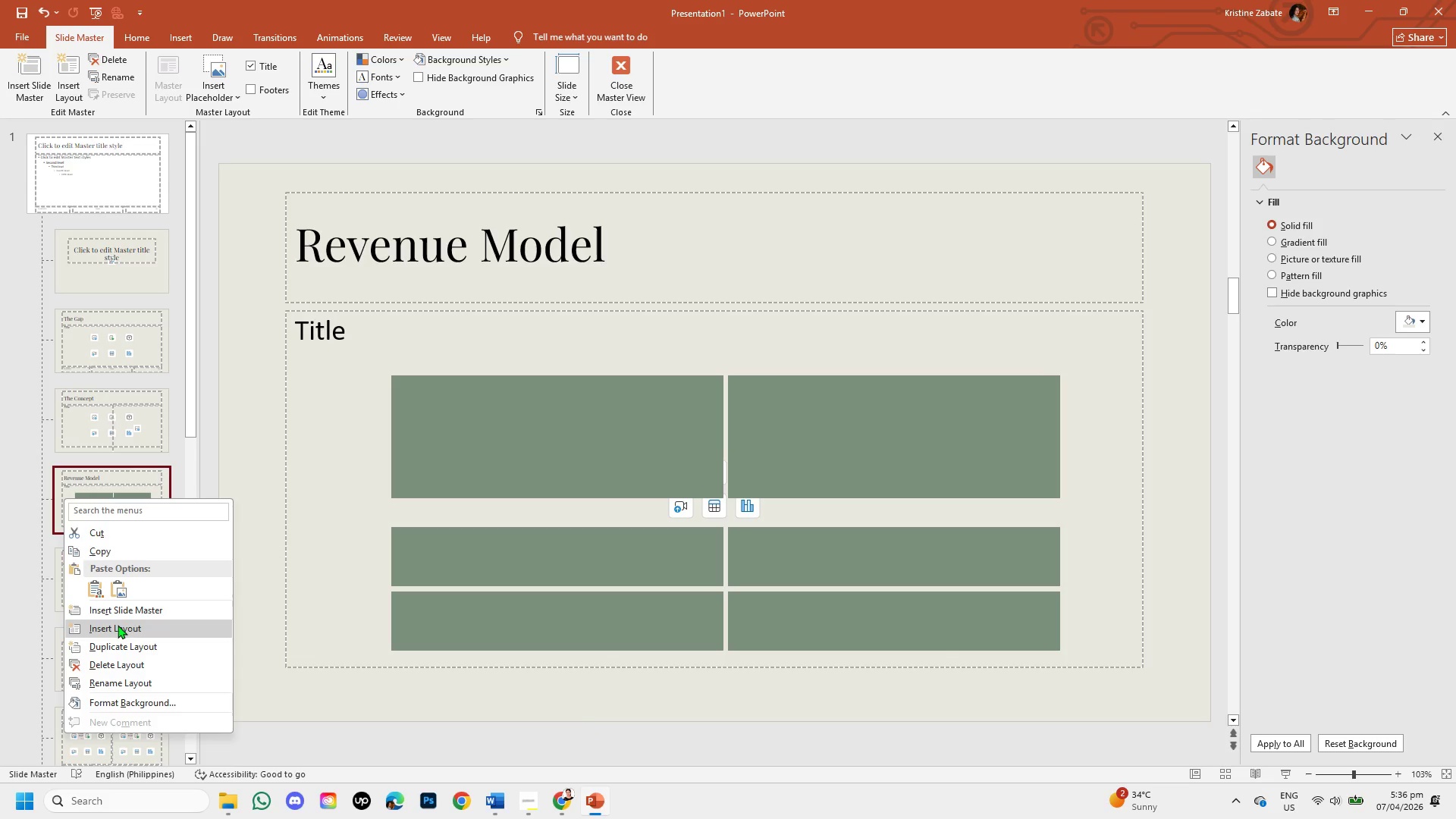 
left_click([137, 647])
 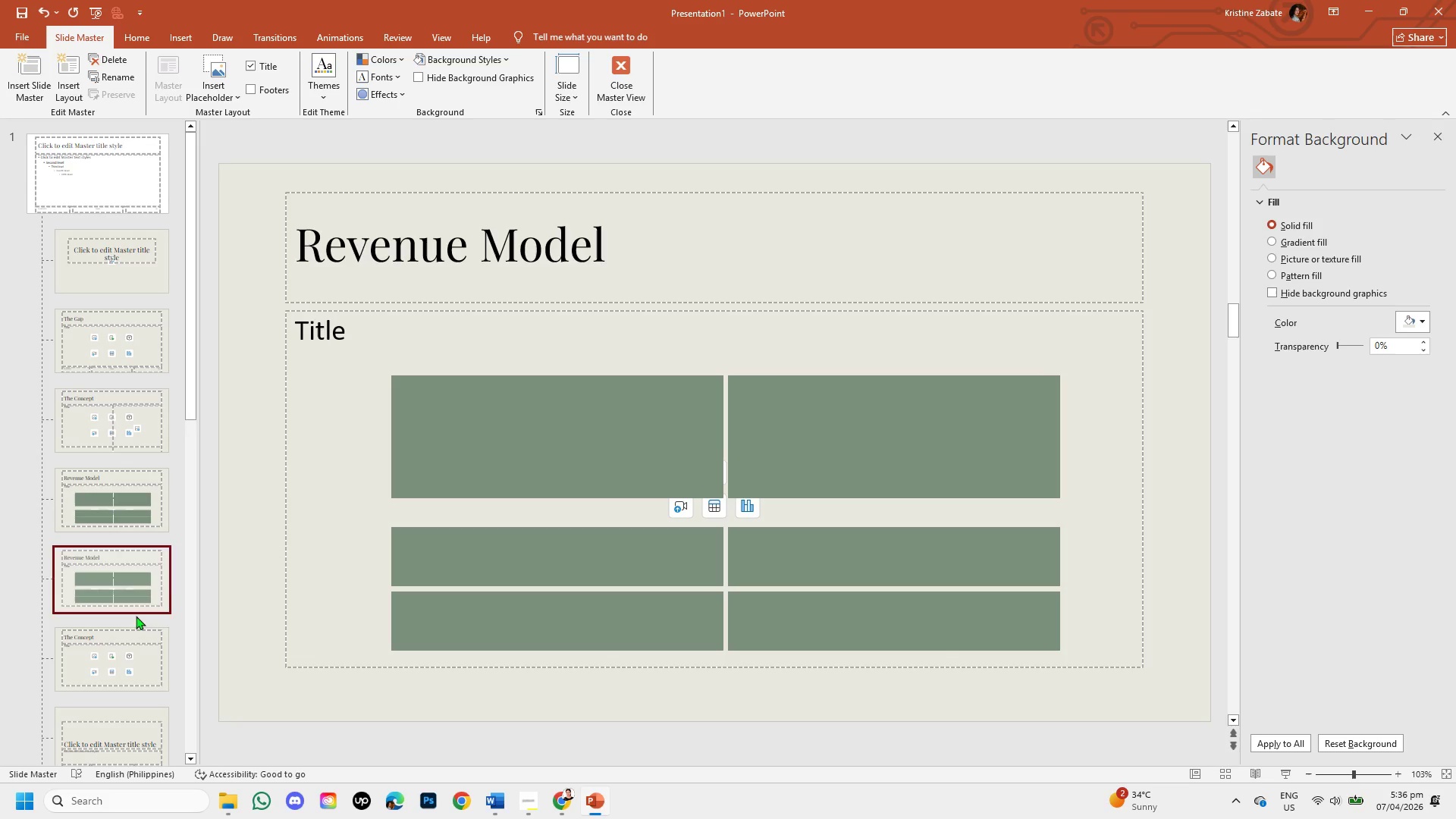 
left_click([134, 590])
 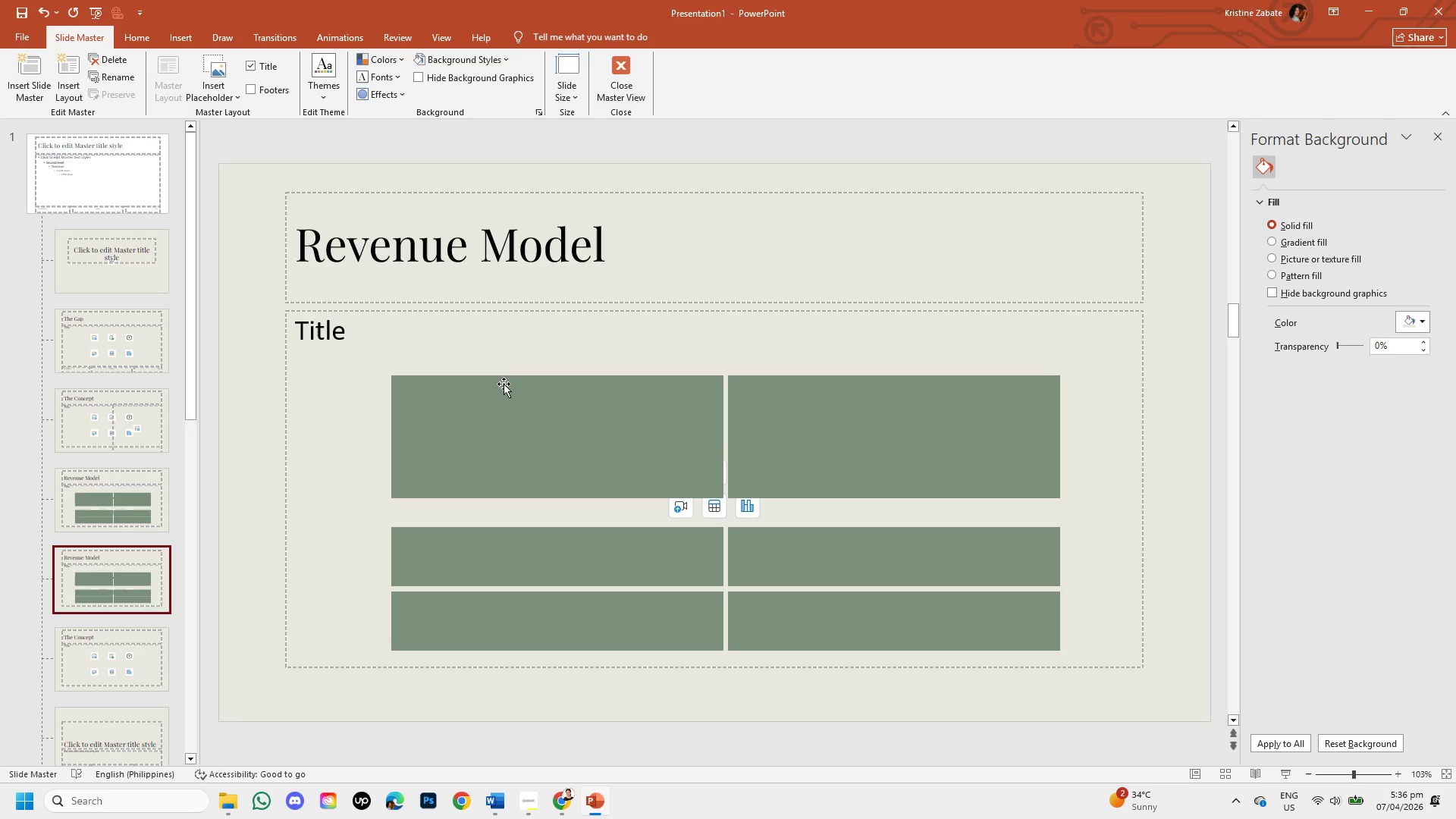 
left_click([504, 377])
 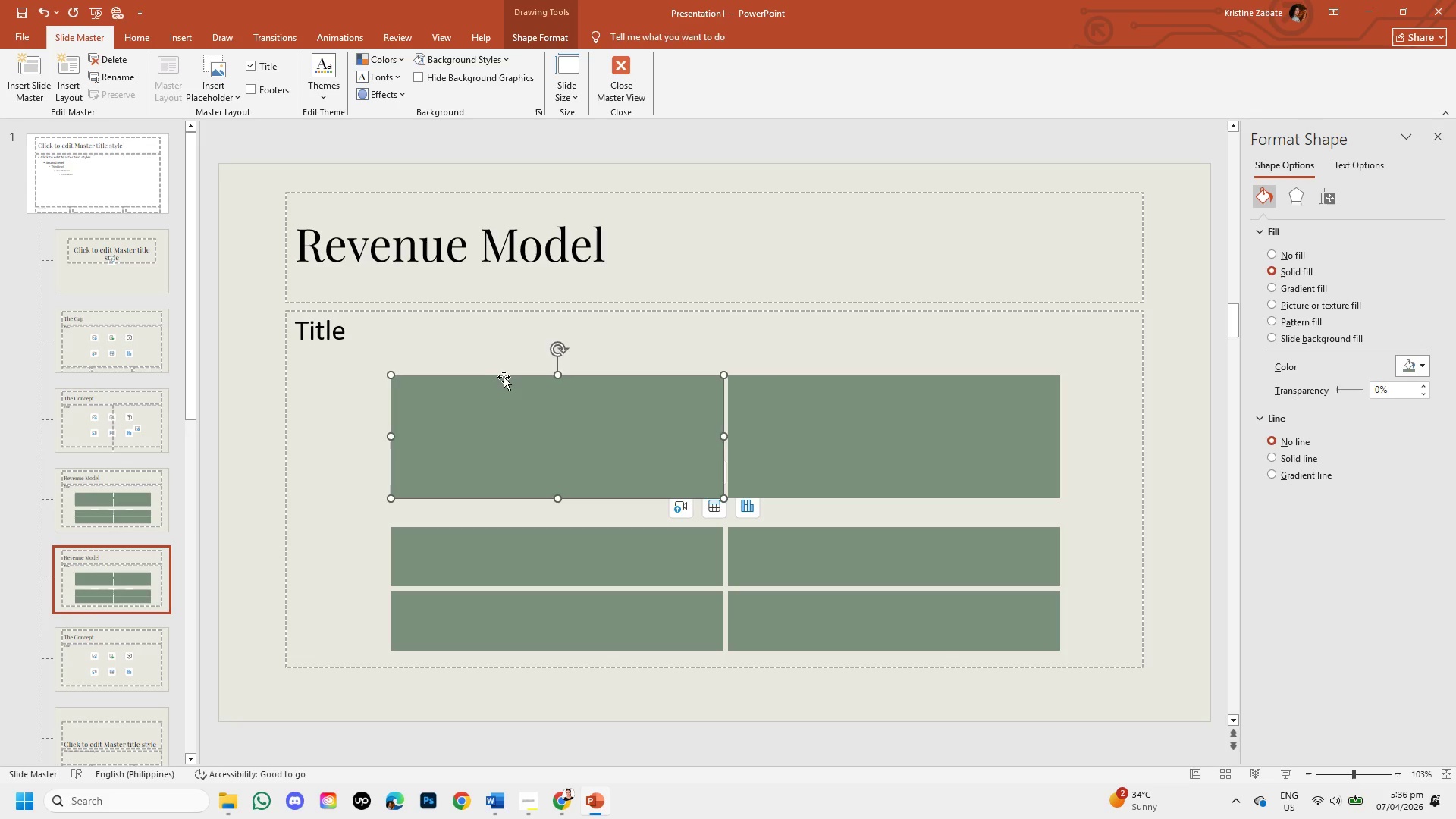 
key(Backspace)
 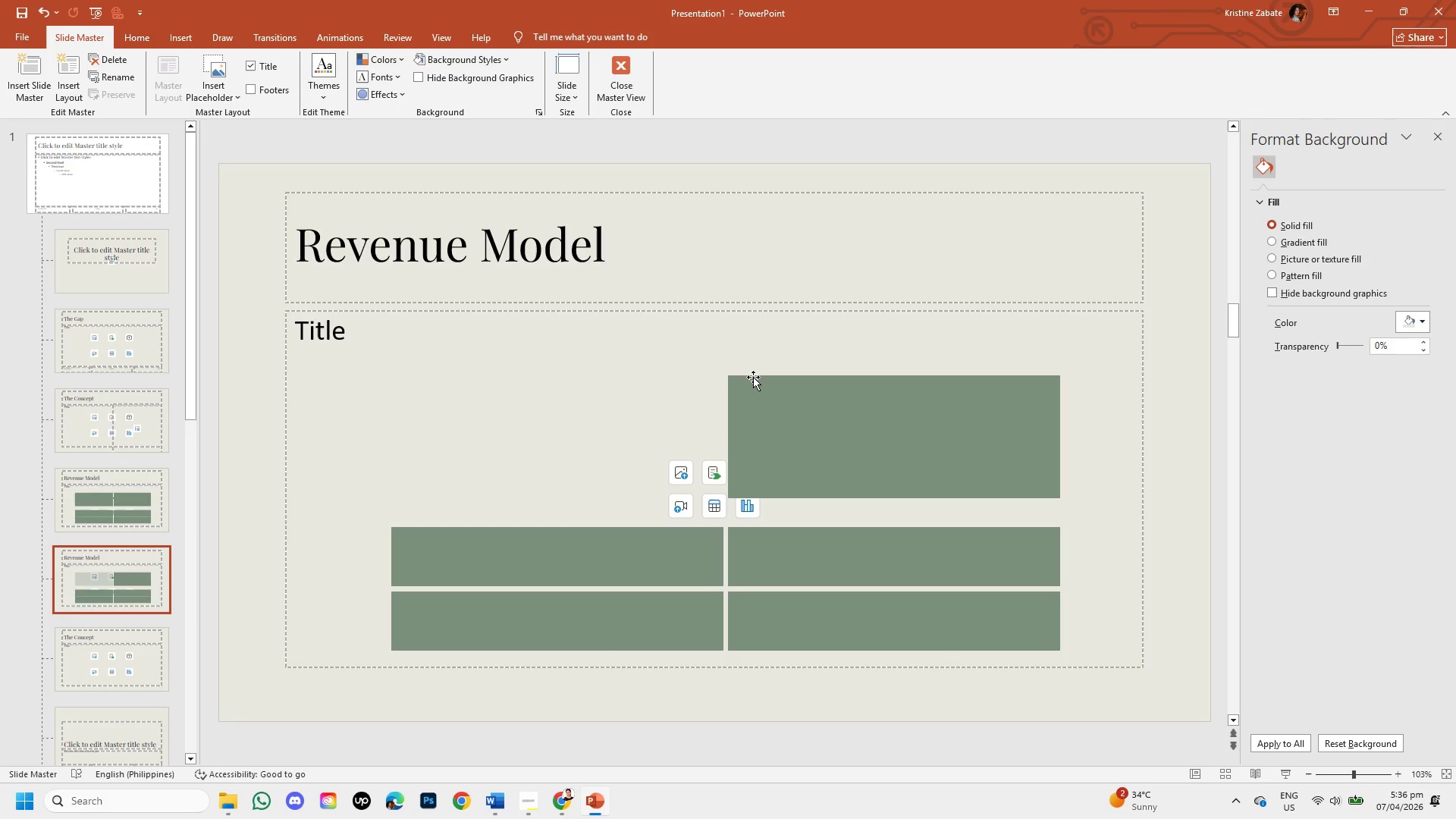 
left_click([753, 377])
 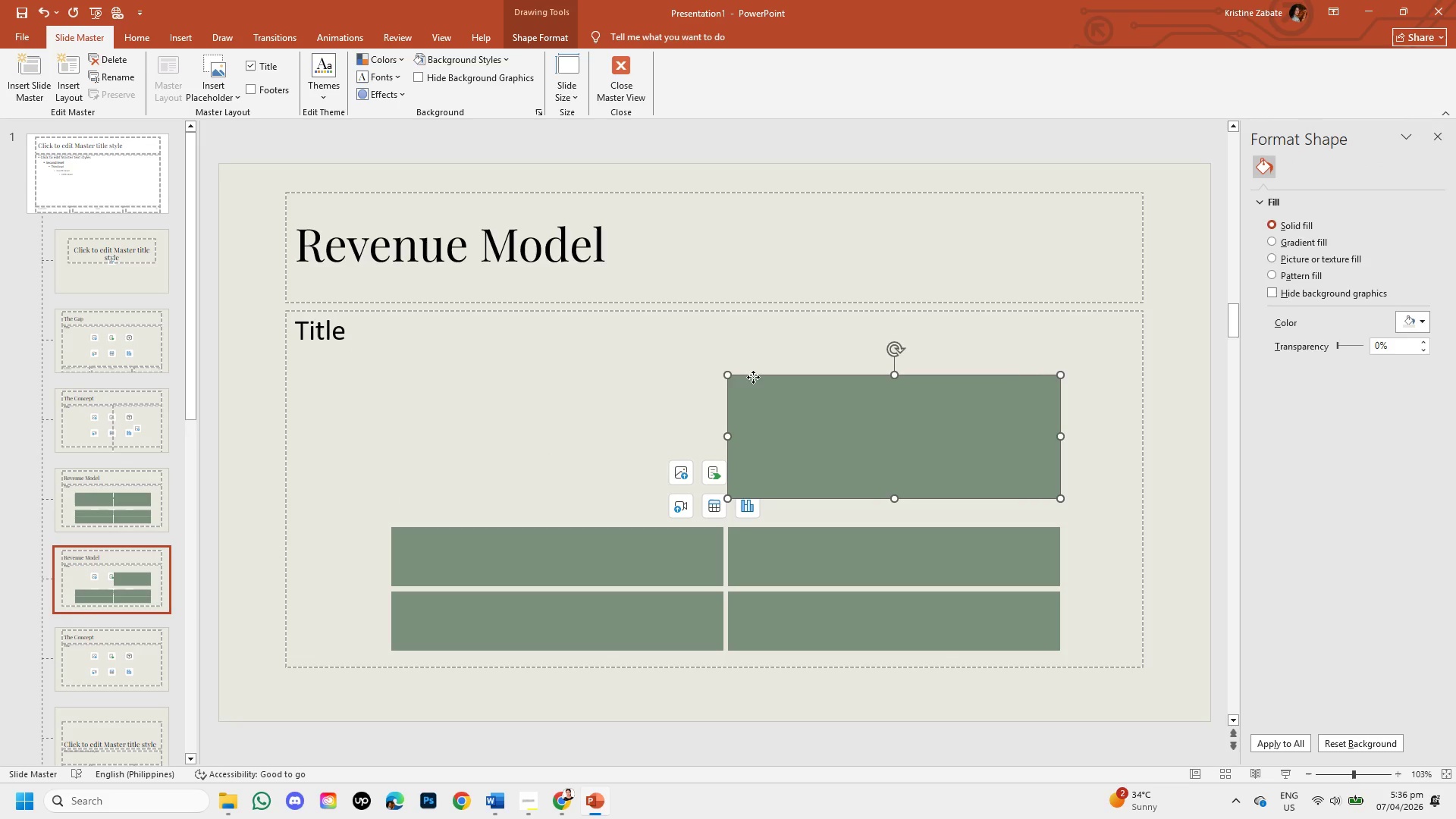 
key(Backspace)
 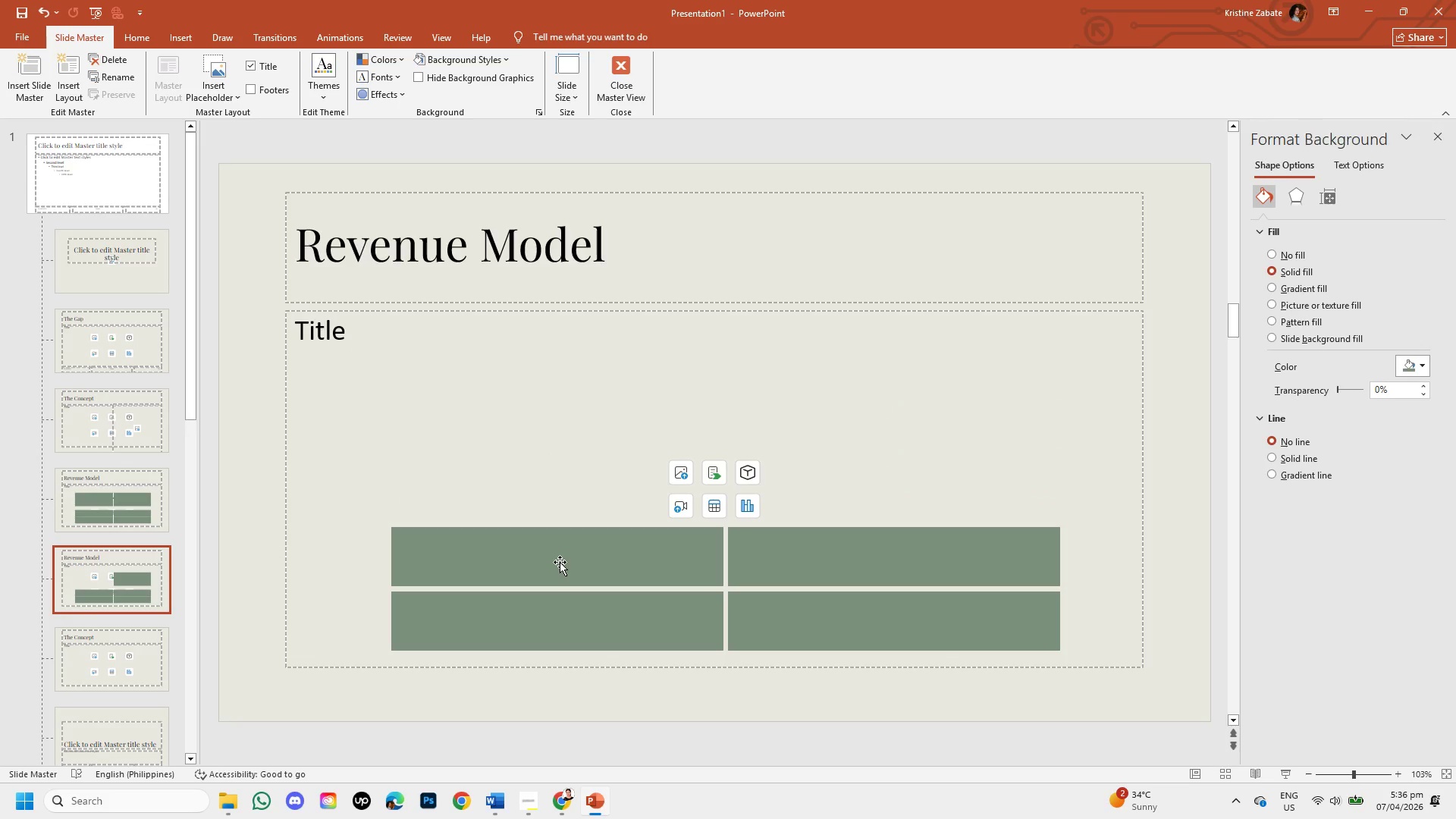 
left_click([563, 550])
 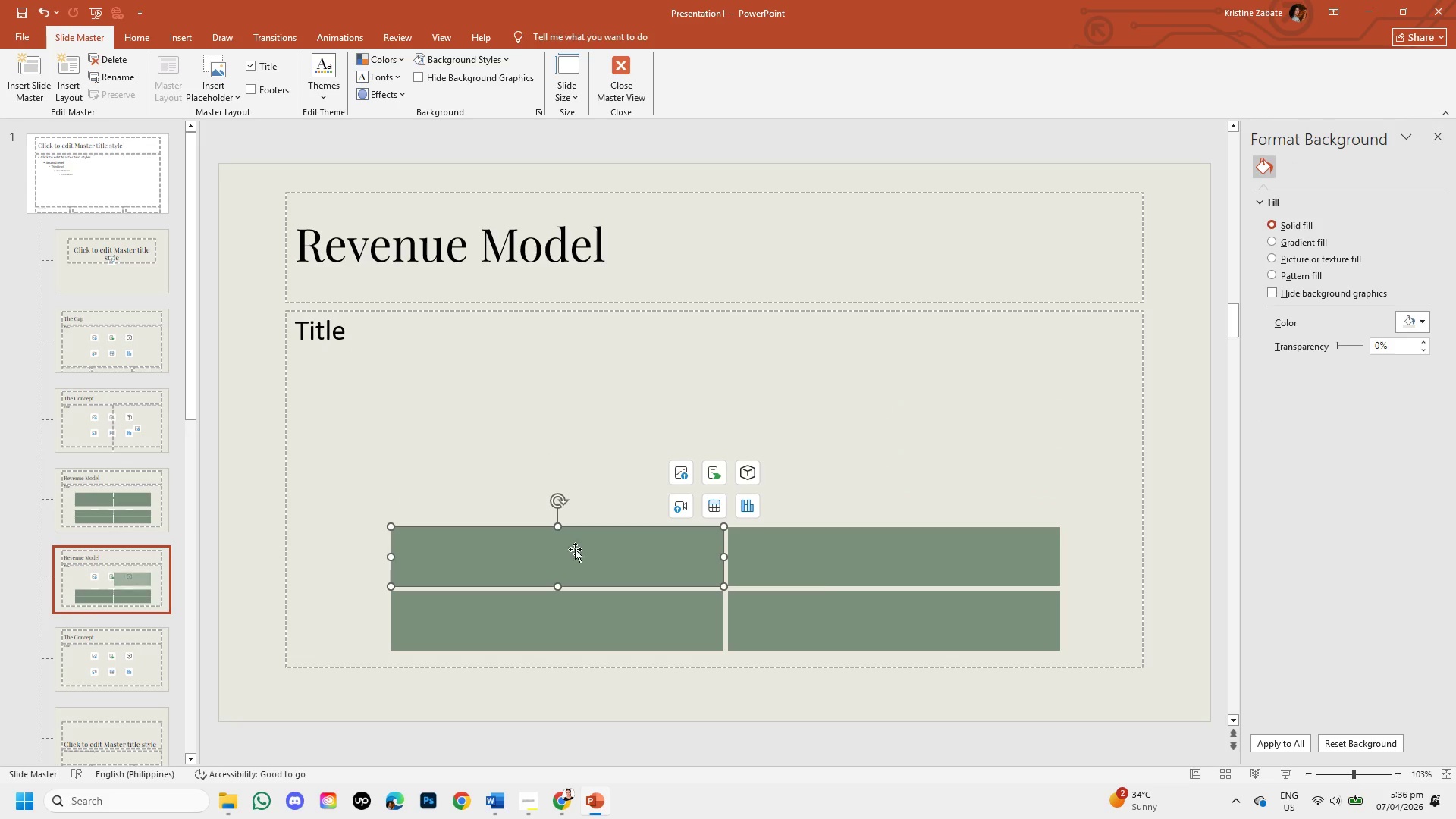 
key(Backspace)
 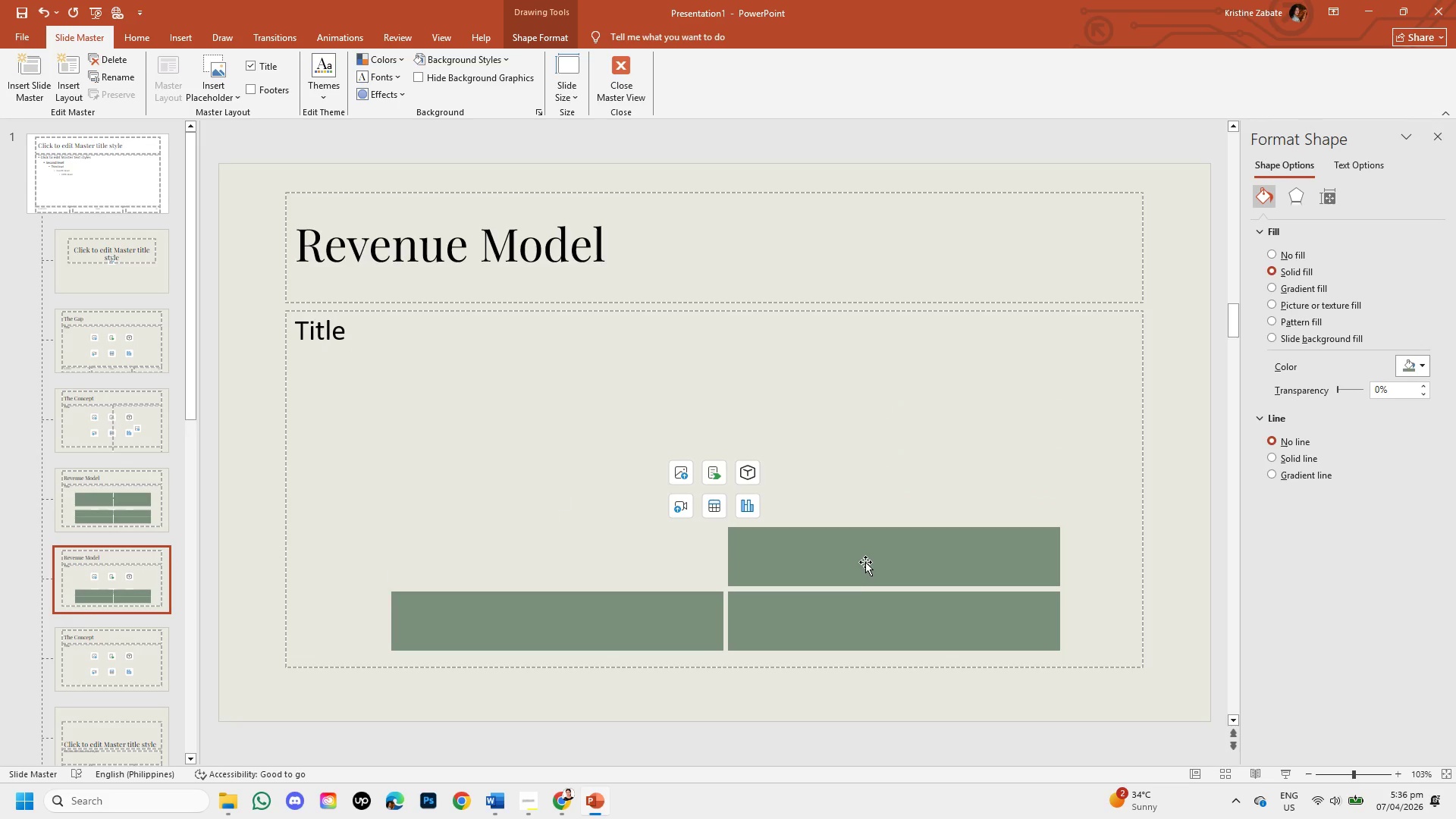 
left_click([865, 562])
 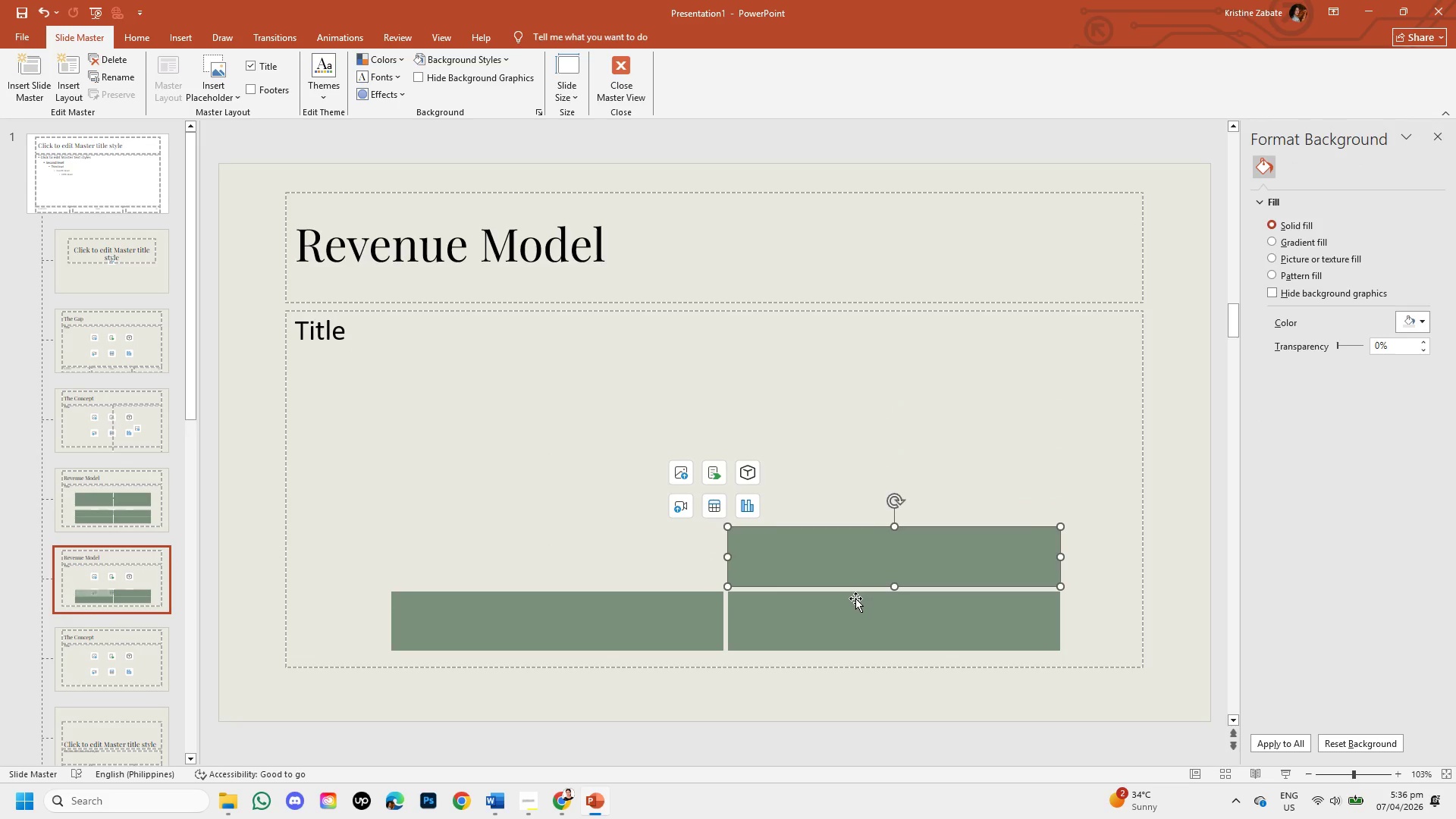 
key(Backspace)
 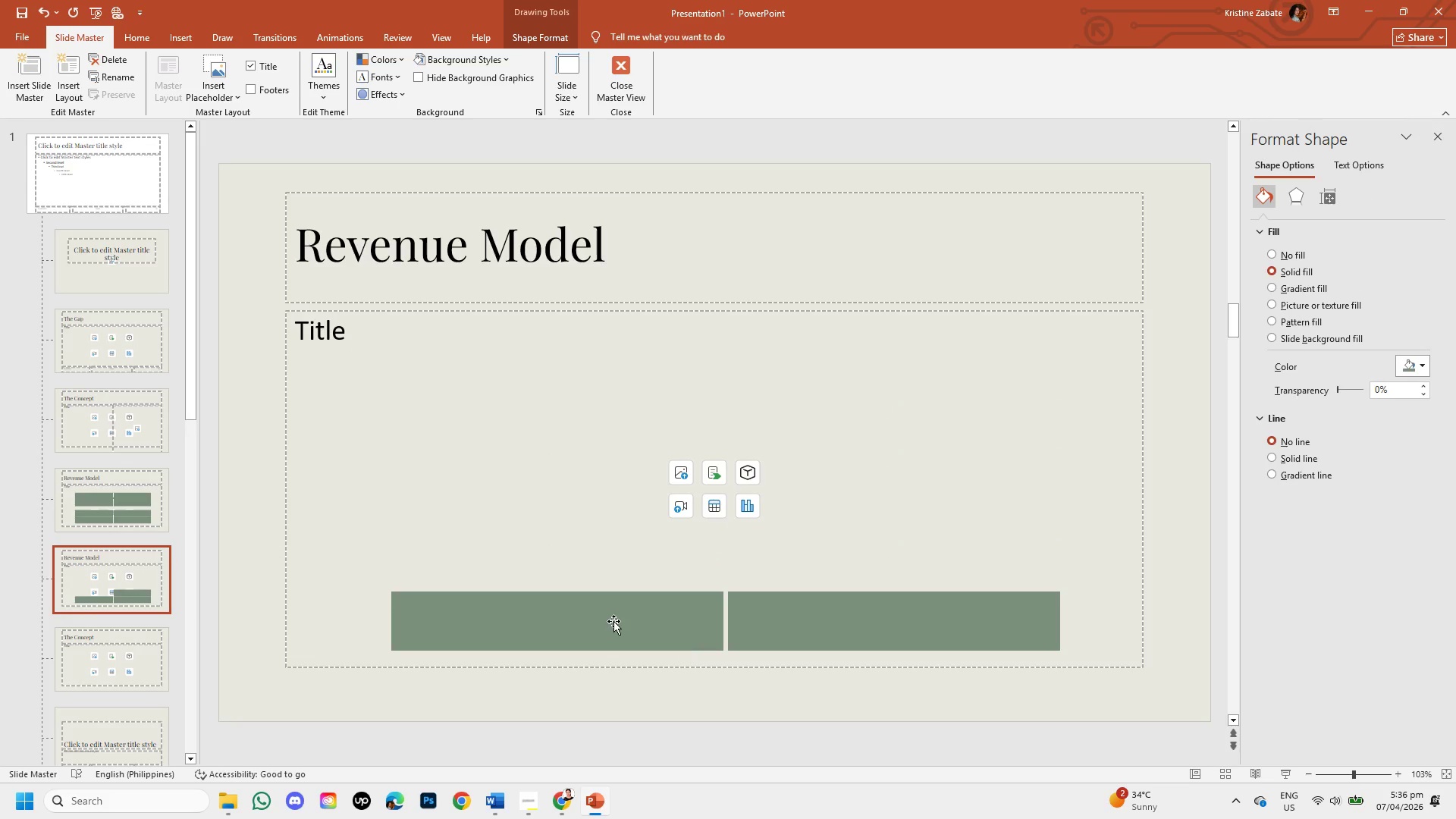 
left_click([613, 620])
 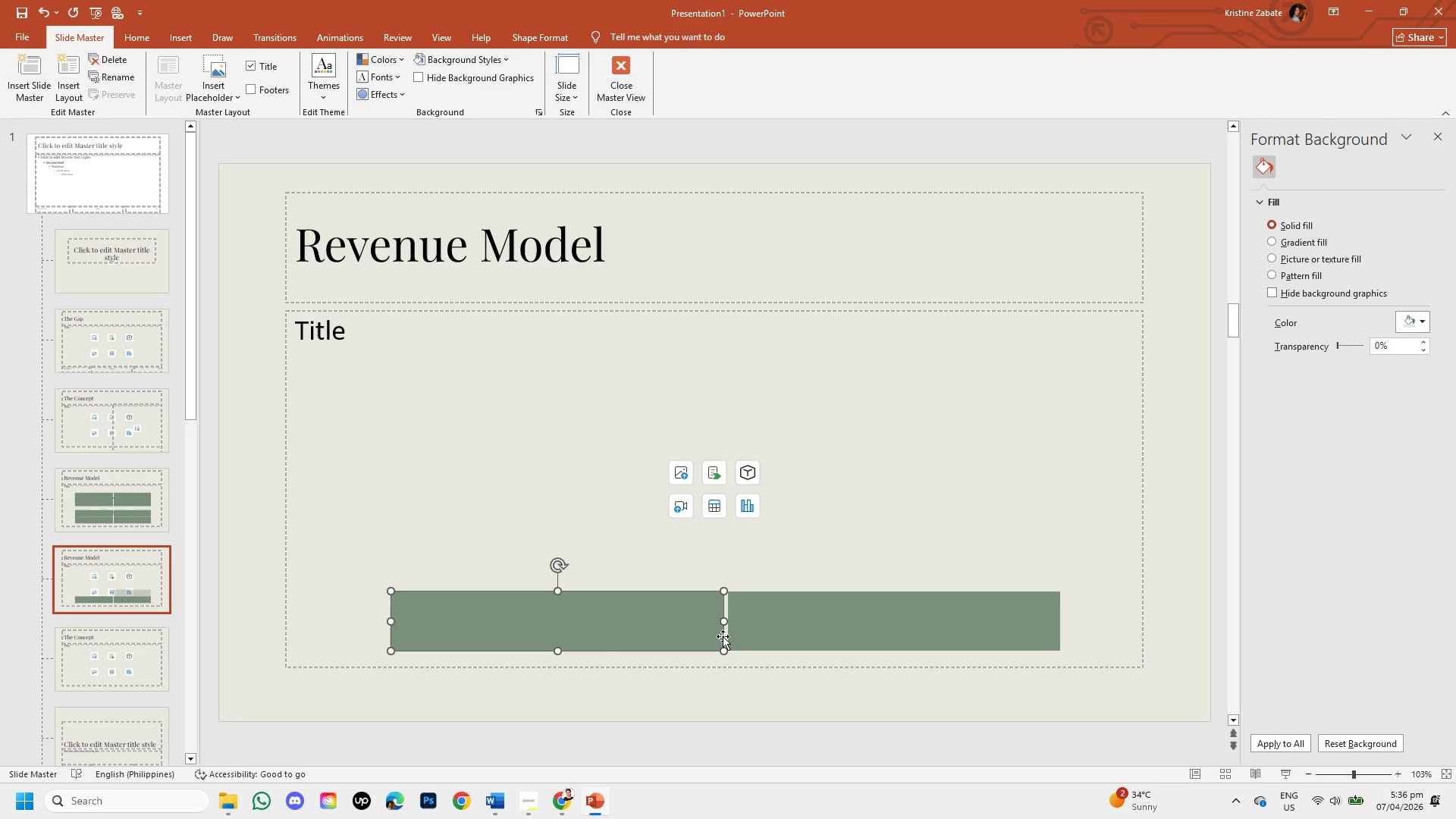 
key(Backspace)
 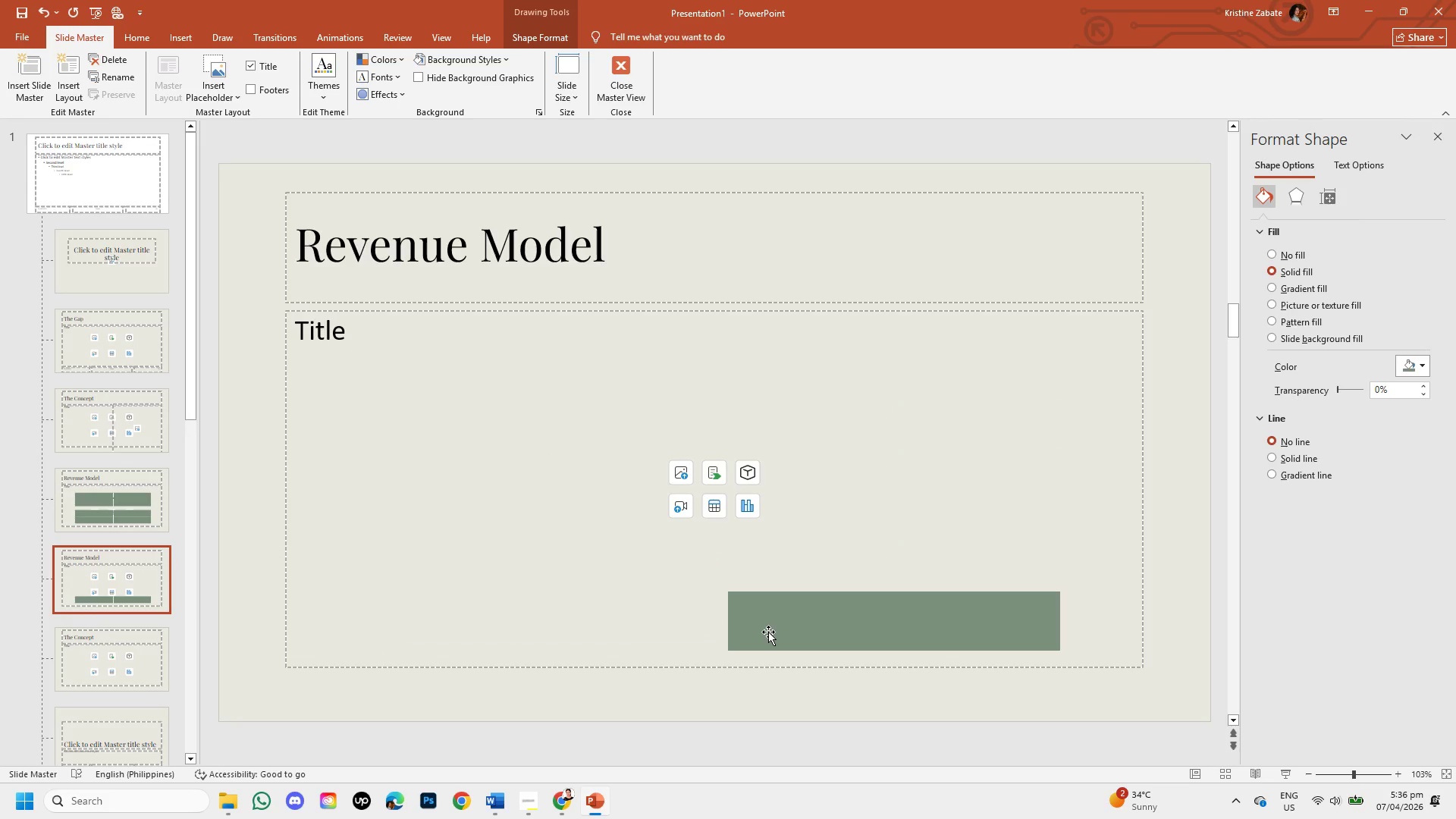 
left_click([768, 632])
 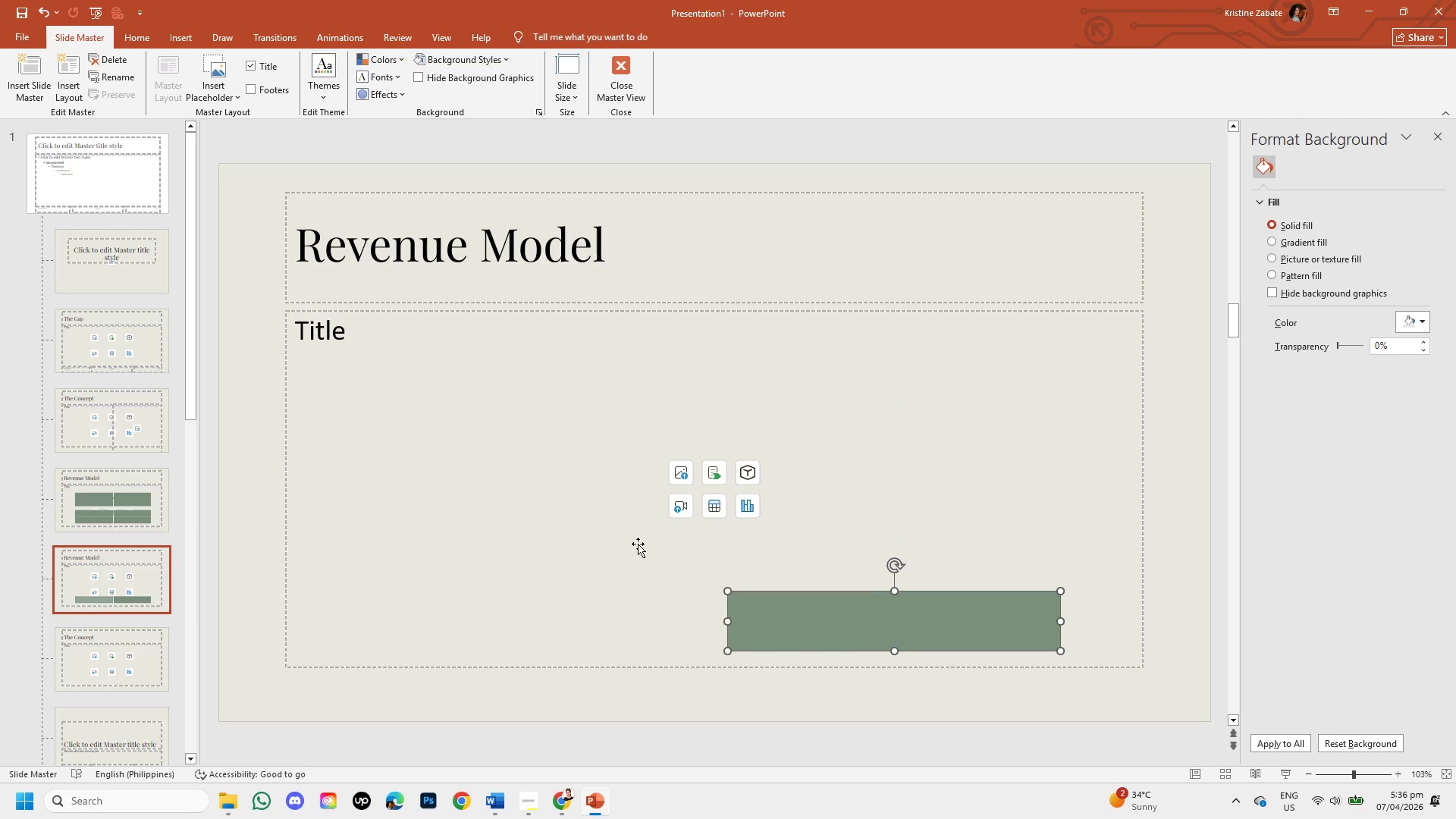 
key(Backspace)
 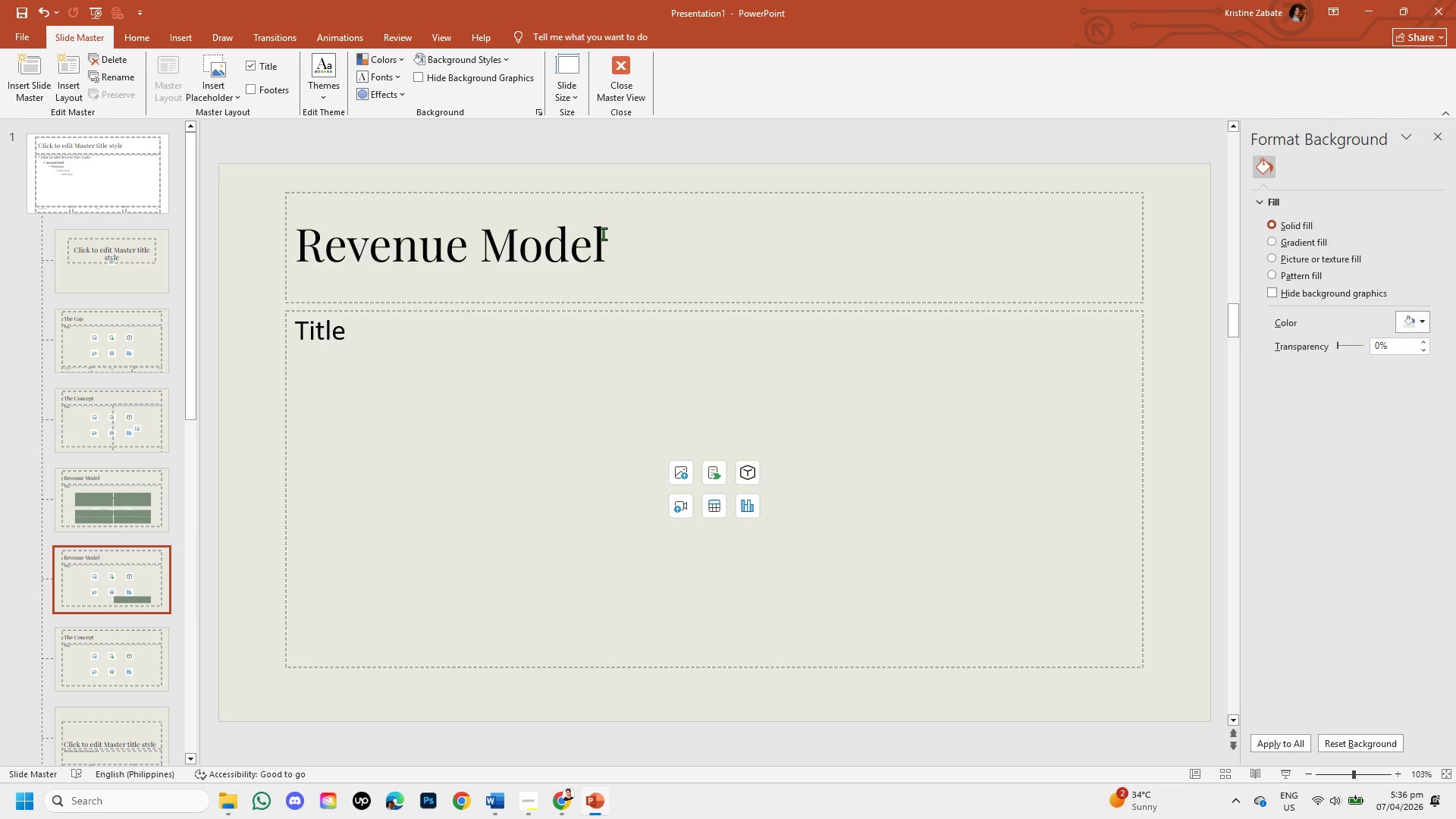 
left_click([601, 239])
 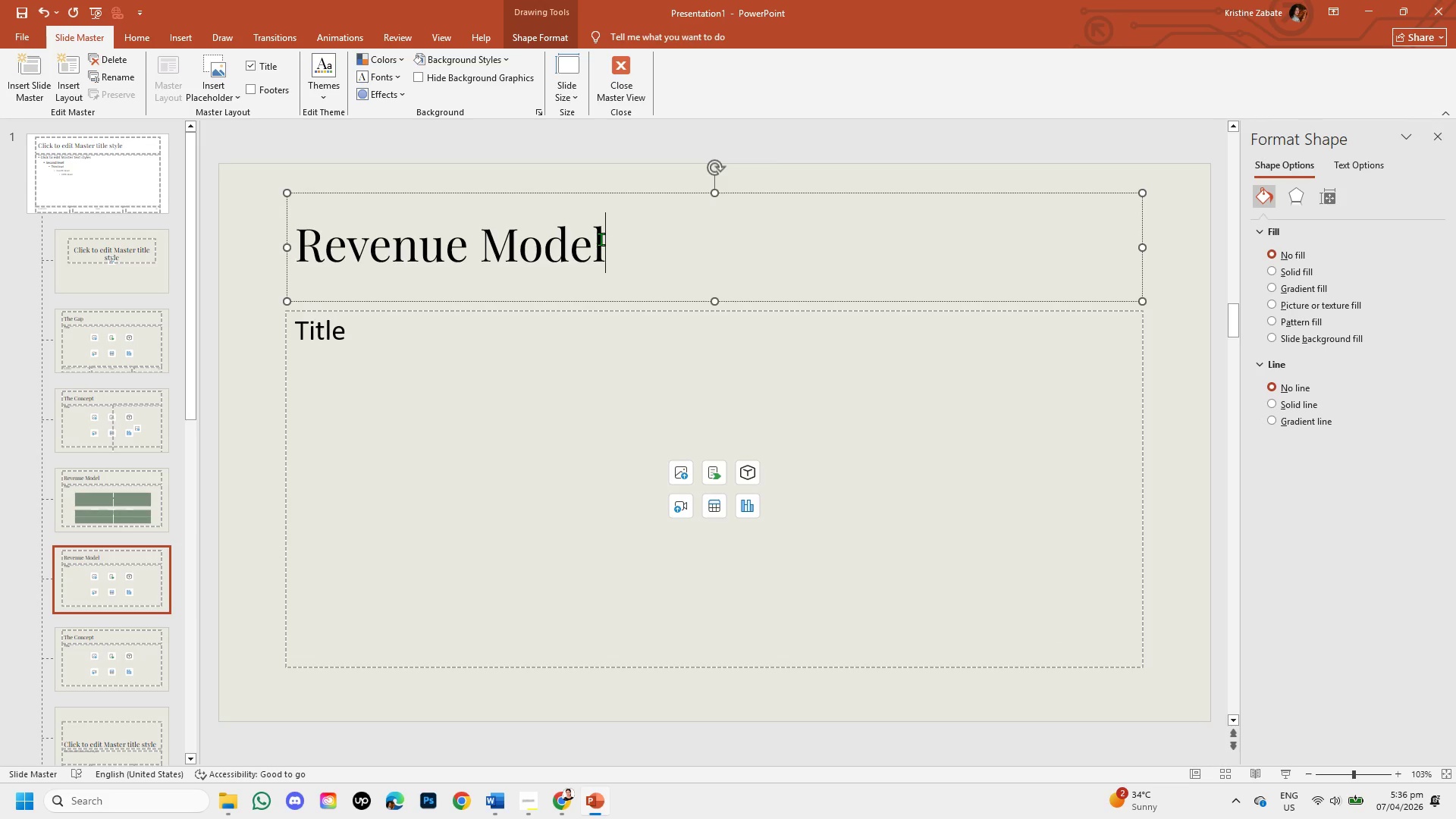 
key(Backspace)
key(Backspace)
key(Backspace)
key(Backspace)
key(Backspace)
key(Backspace)
key(Backspace)
key(Backspace)
key(Backspace)
key(Backspace)
key(Backspace)
key(Backspace)
type(oadmap)
 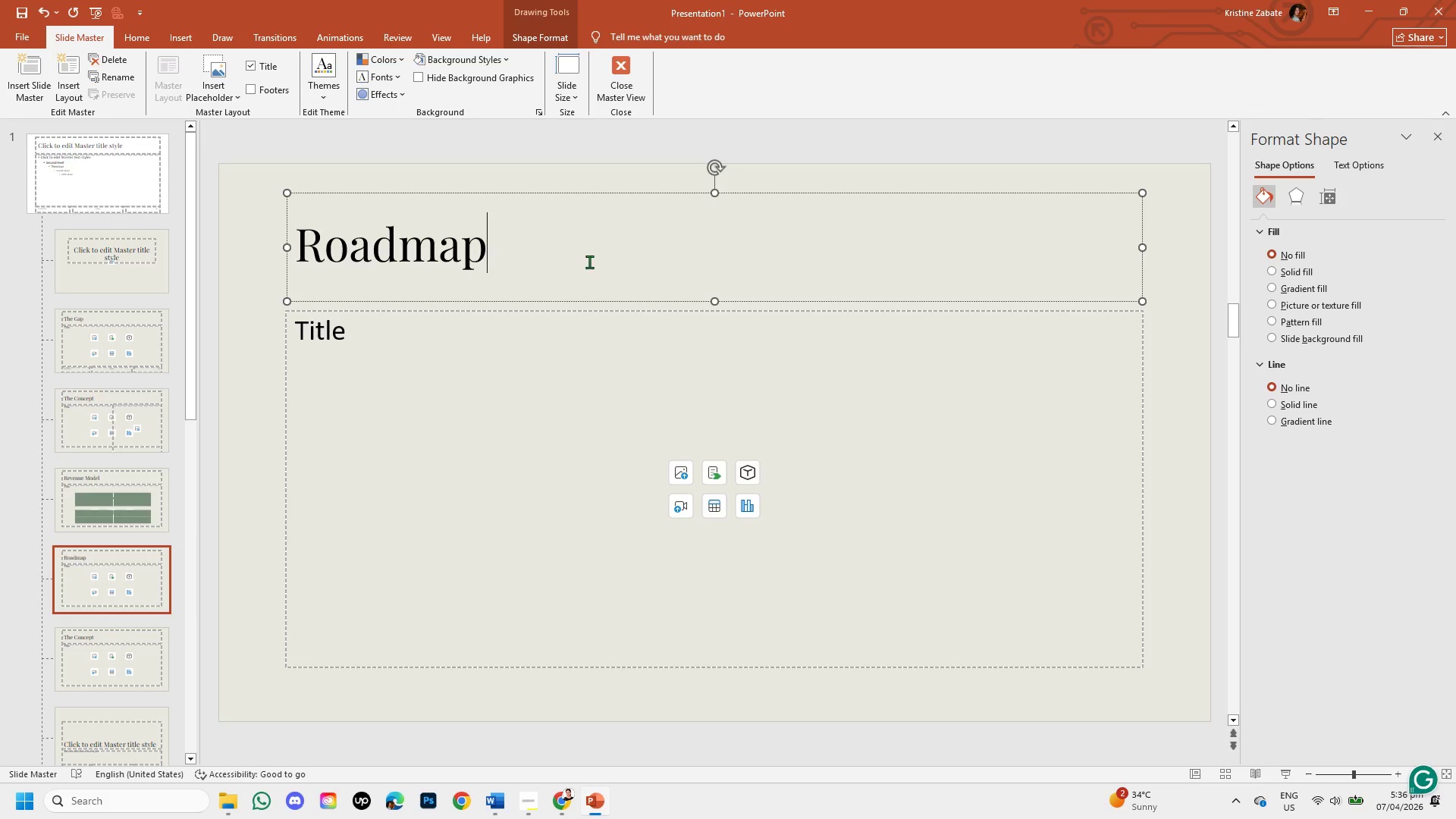 
wait(5.26)
 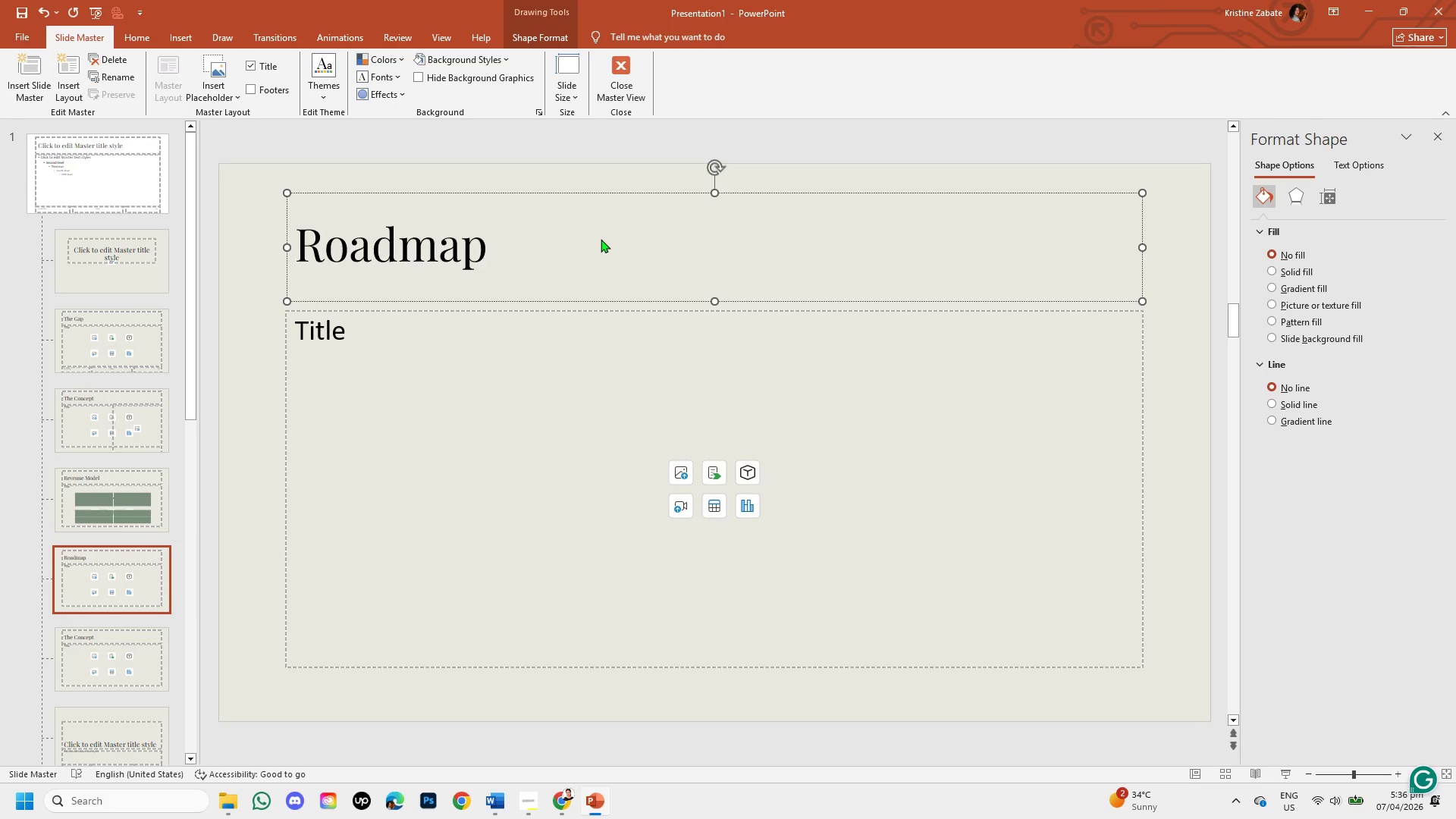 
left_click([531, 801])